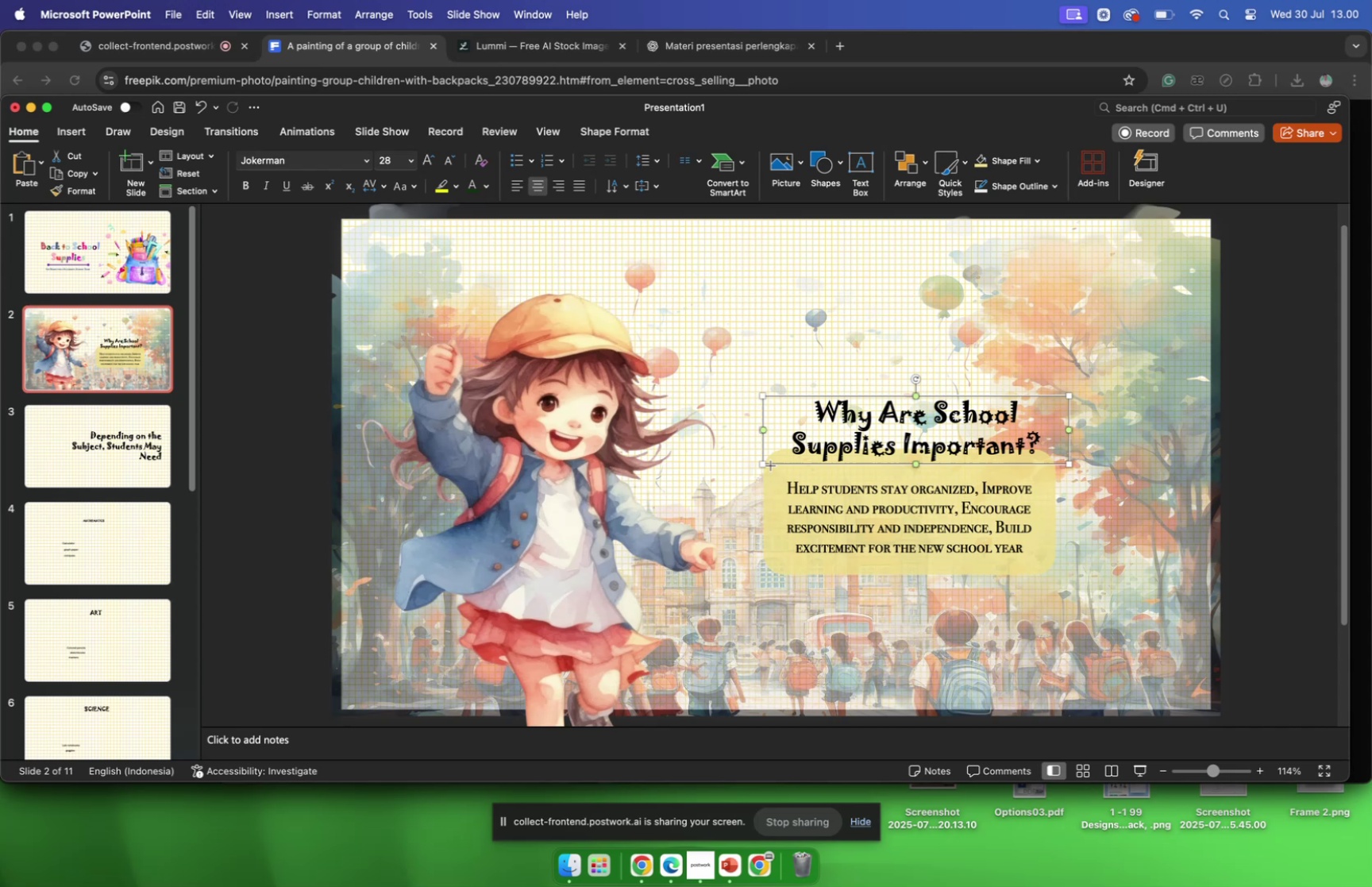 
left_click_drag(start_coordinate=[771, 469], to_coordinate=[1058, 465])
 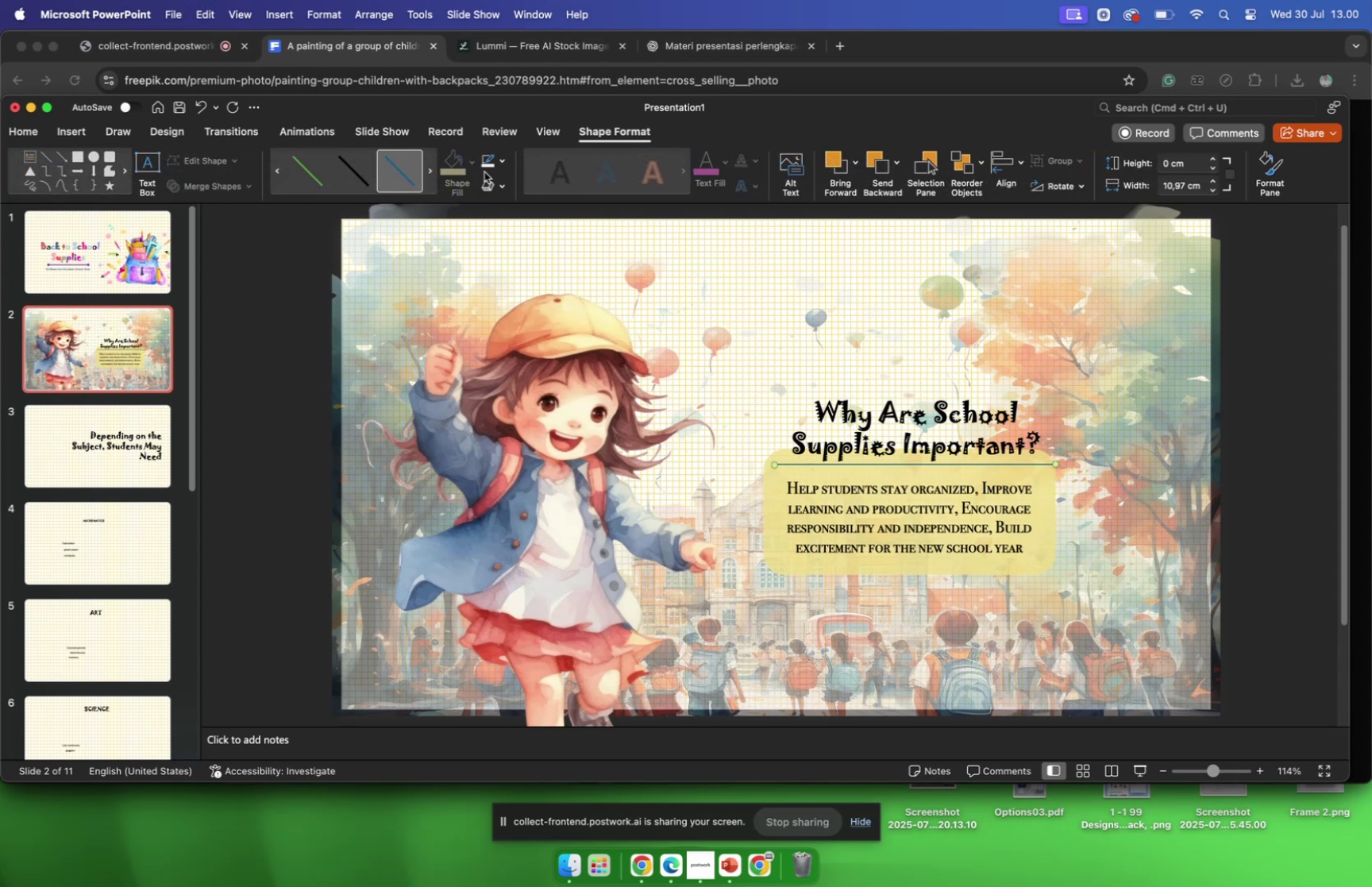 
left_click([500, 163])
 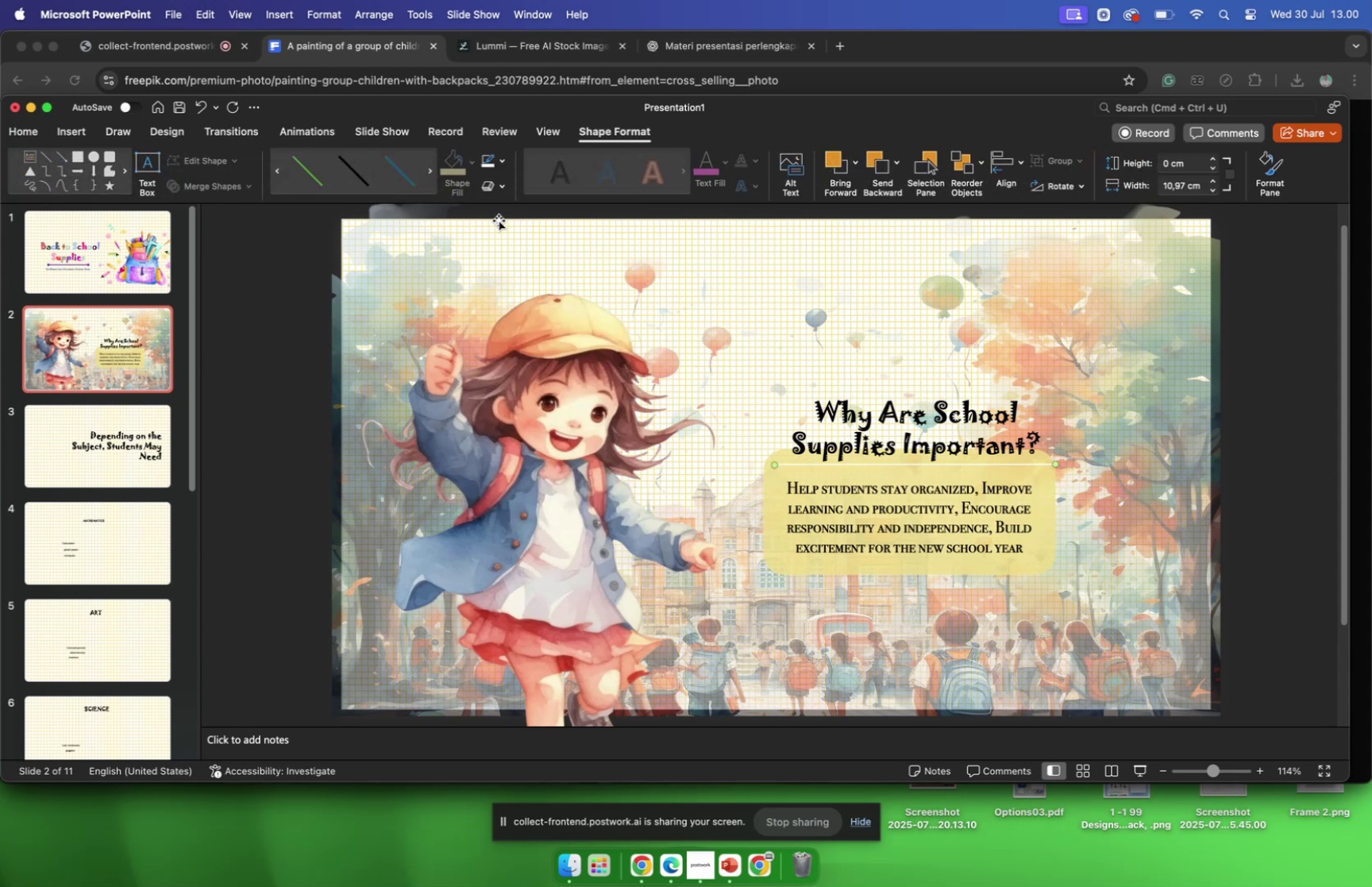 
left_click([504, 165])
 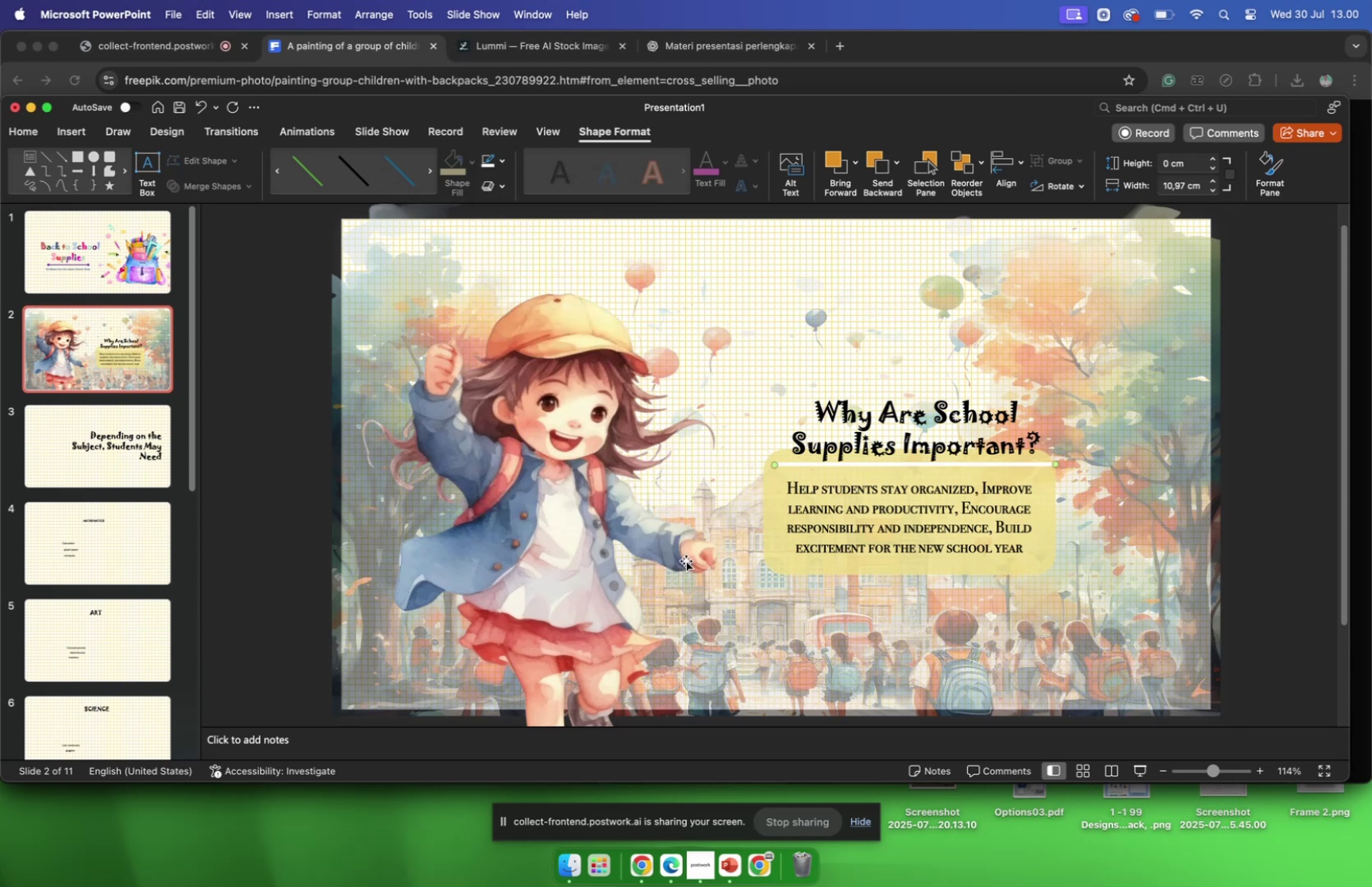 
wait(5.47)
 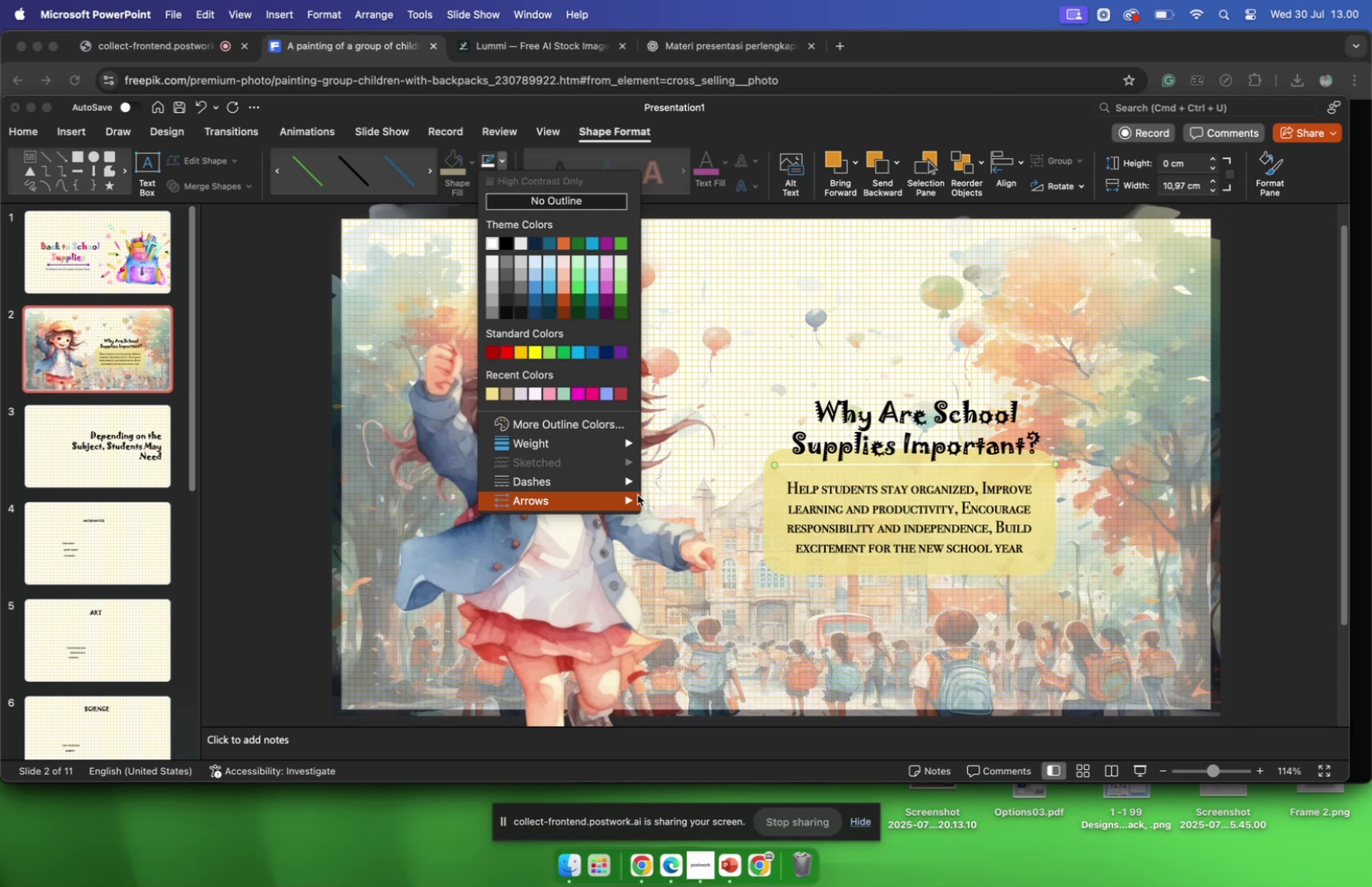 
mouse_move([504, 196])
 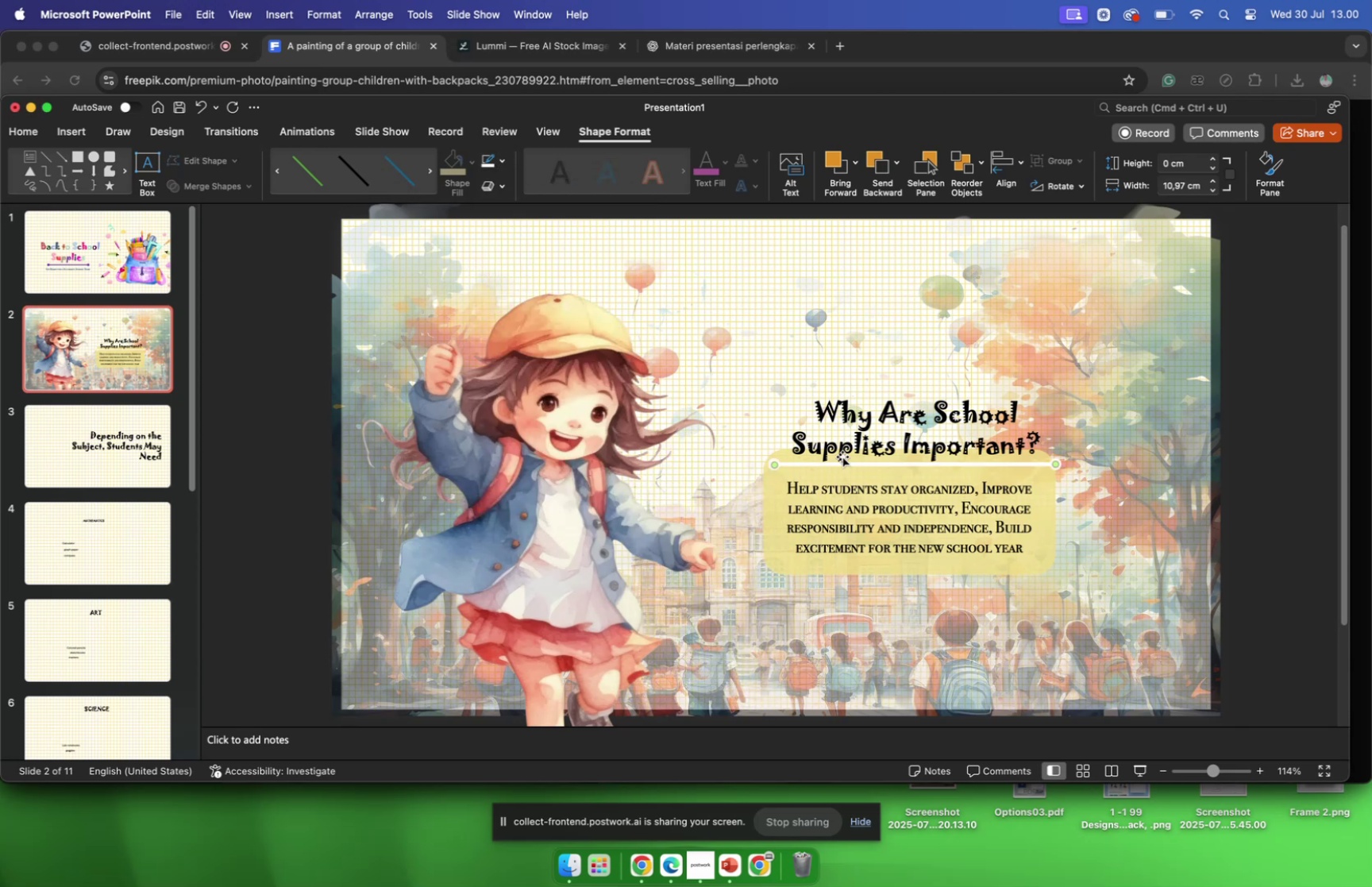 
left_click_drag(start_coordinate=[844, 464], to_coordinate=[839, 467])
 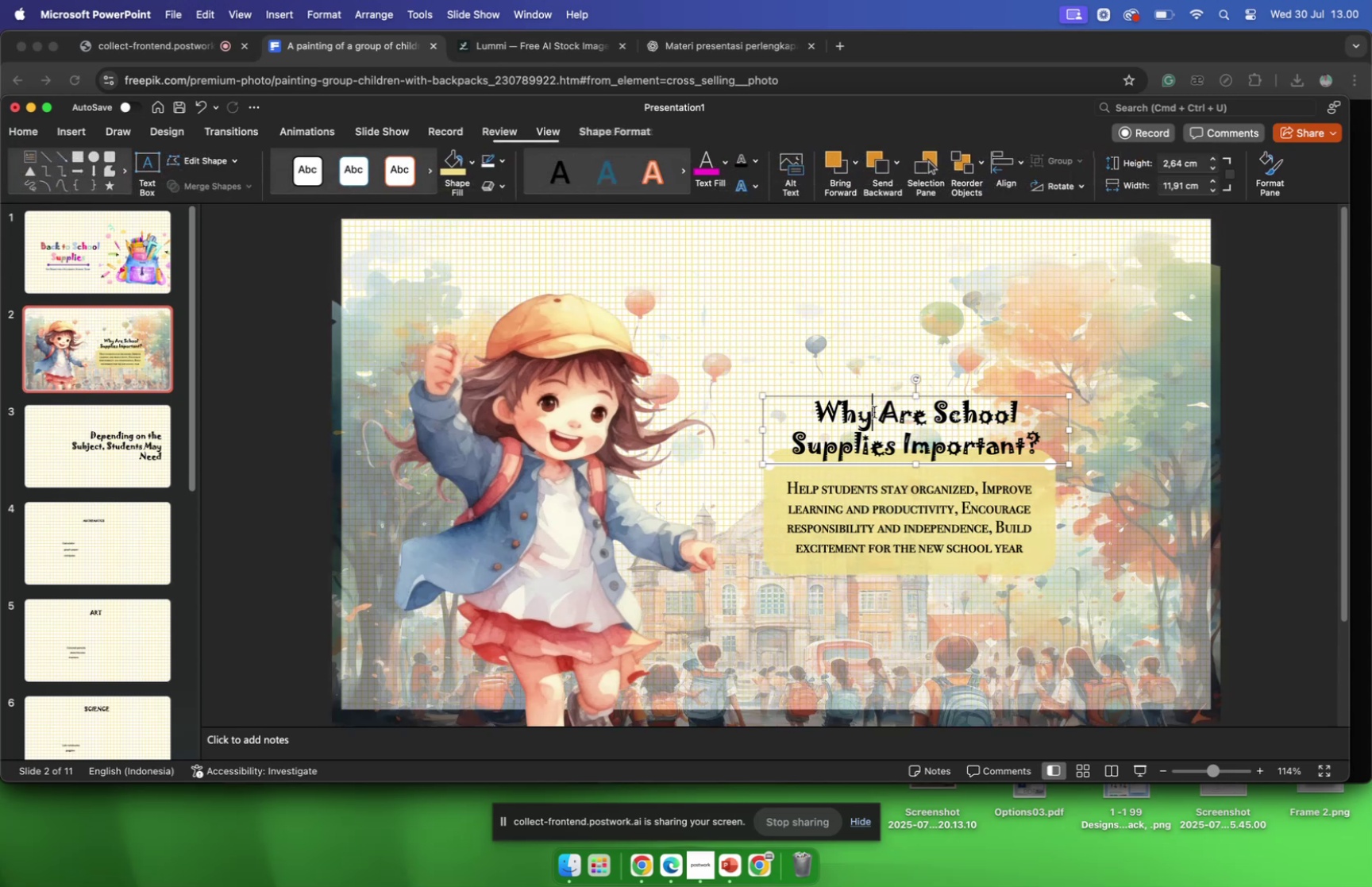 
left_click_drag(start_coordinate=[870, 395], to_coordinate=[863, 385])
 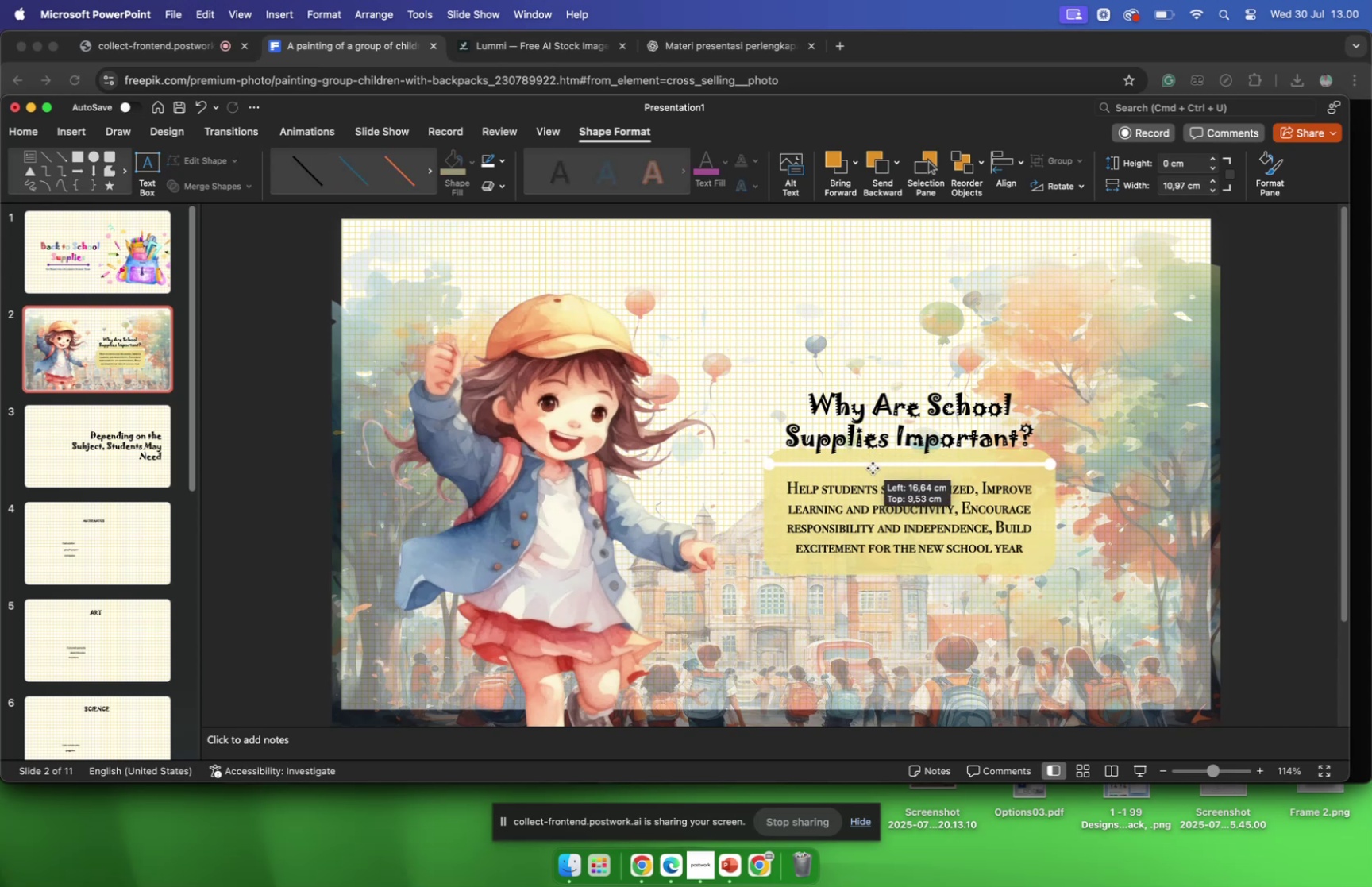 
wait(5.78)
 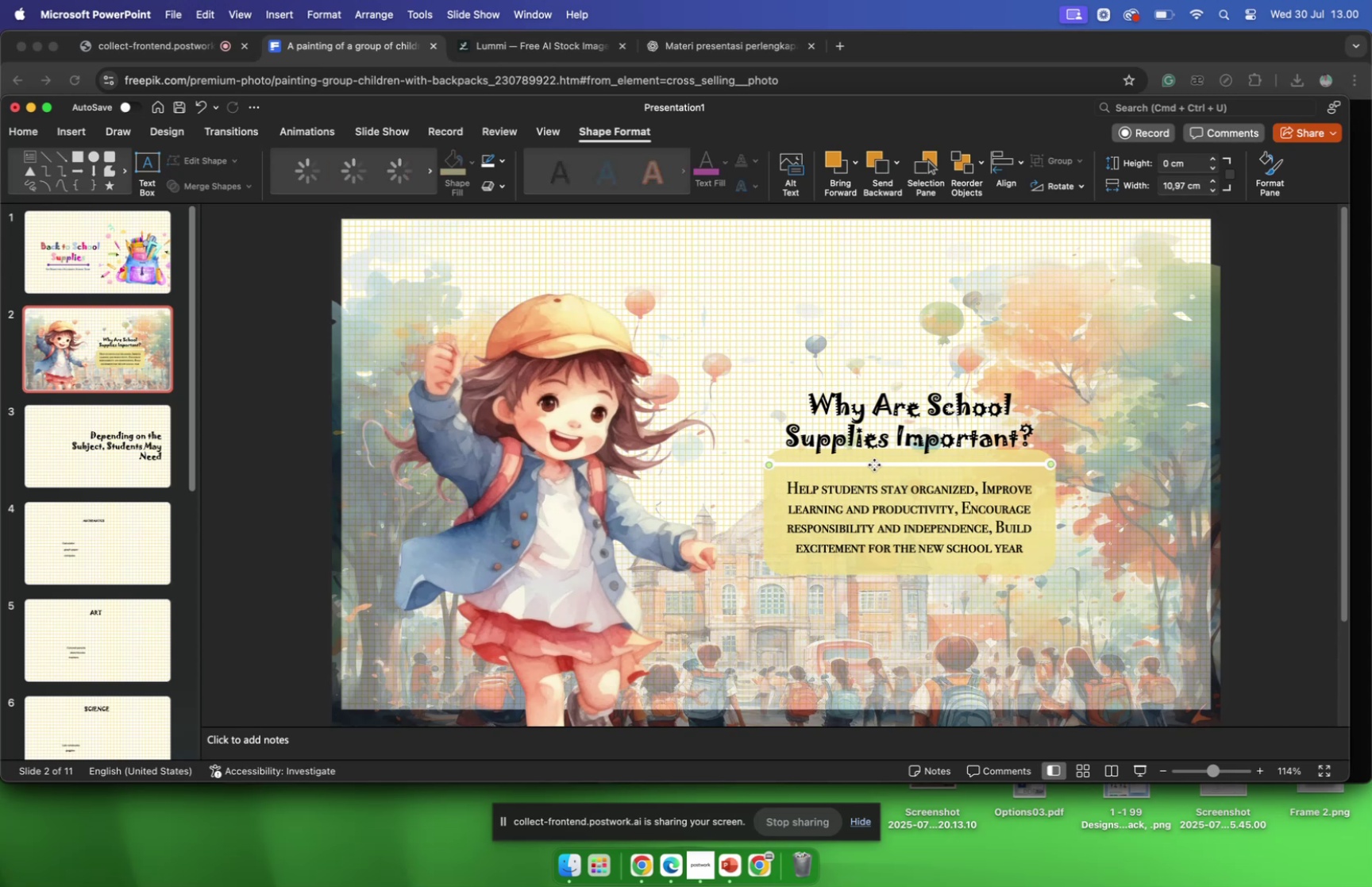 
left_click_drag(start_coordinate=[766, 466], to_coordinate=[747, 467])
 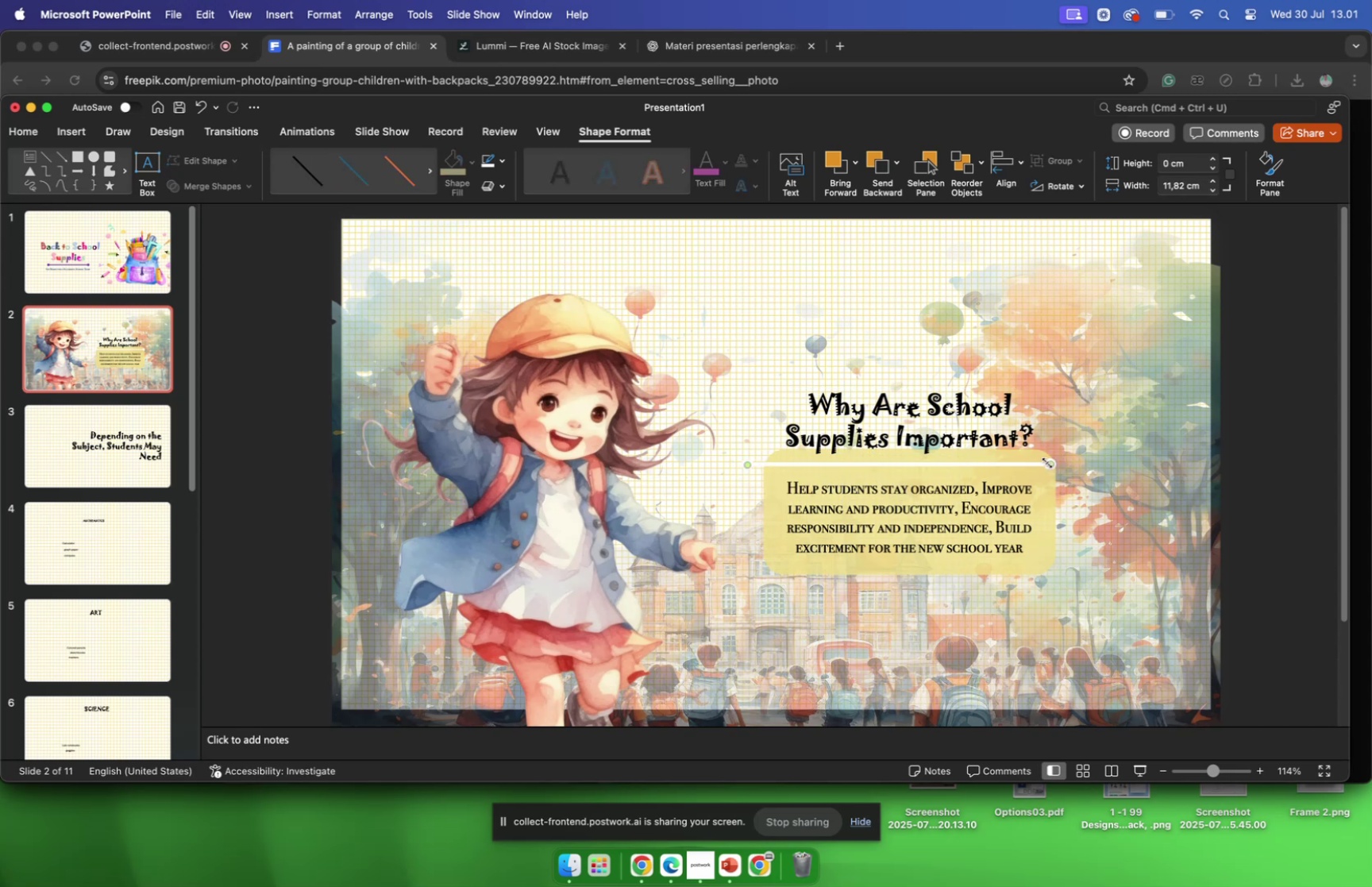 
left_click_drag(start_coordinate=[1050, 463], to_coordinate=[1073, 462])
 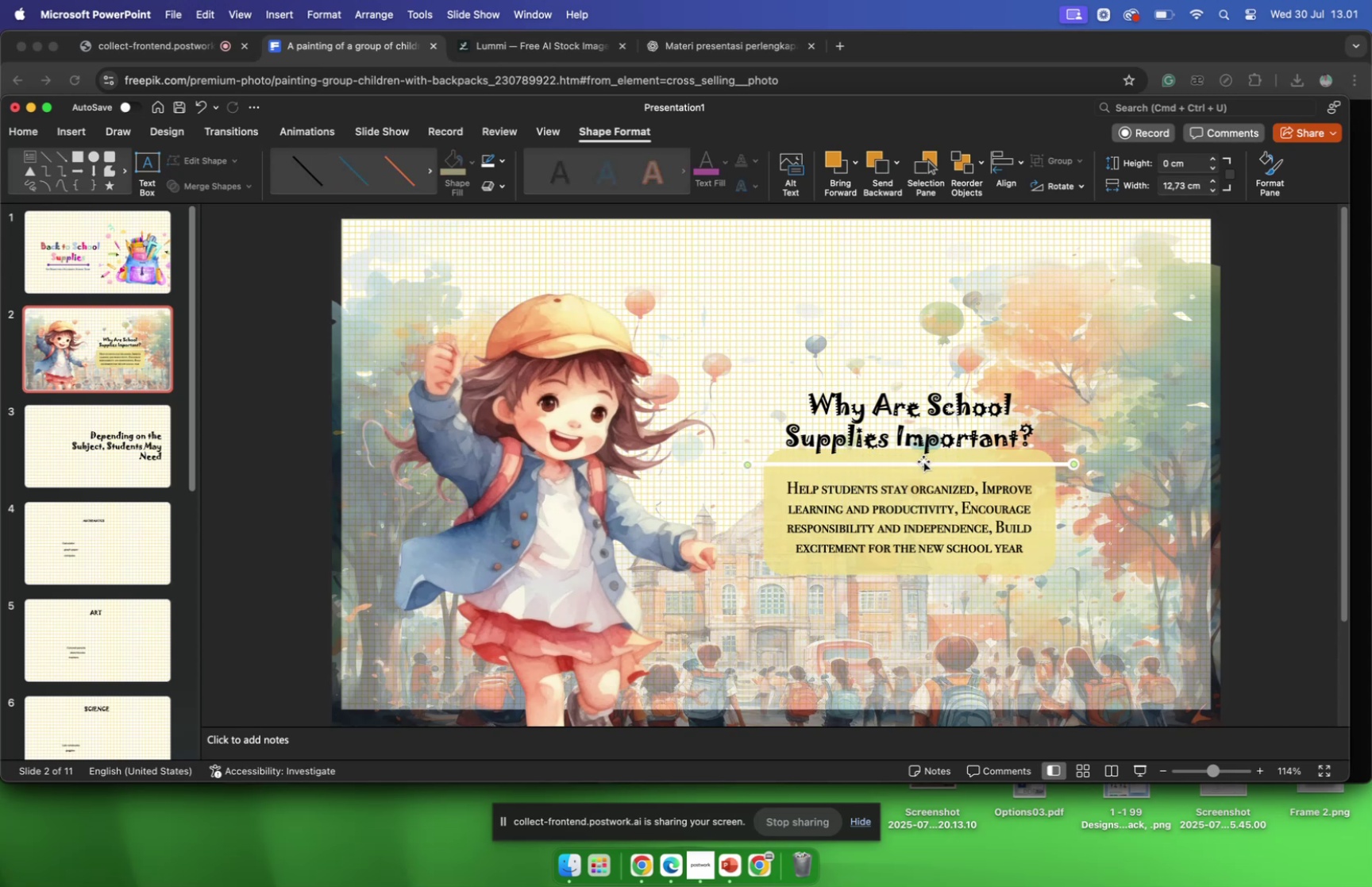 
left_click_drag(start_coordinate=[923, 461], to_coordinate=[926, 467])
 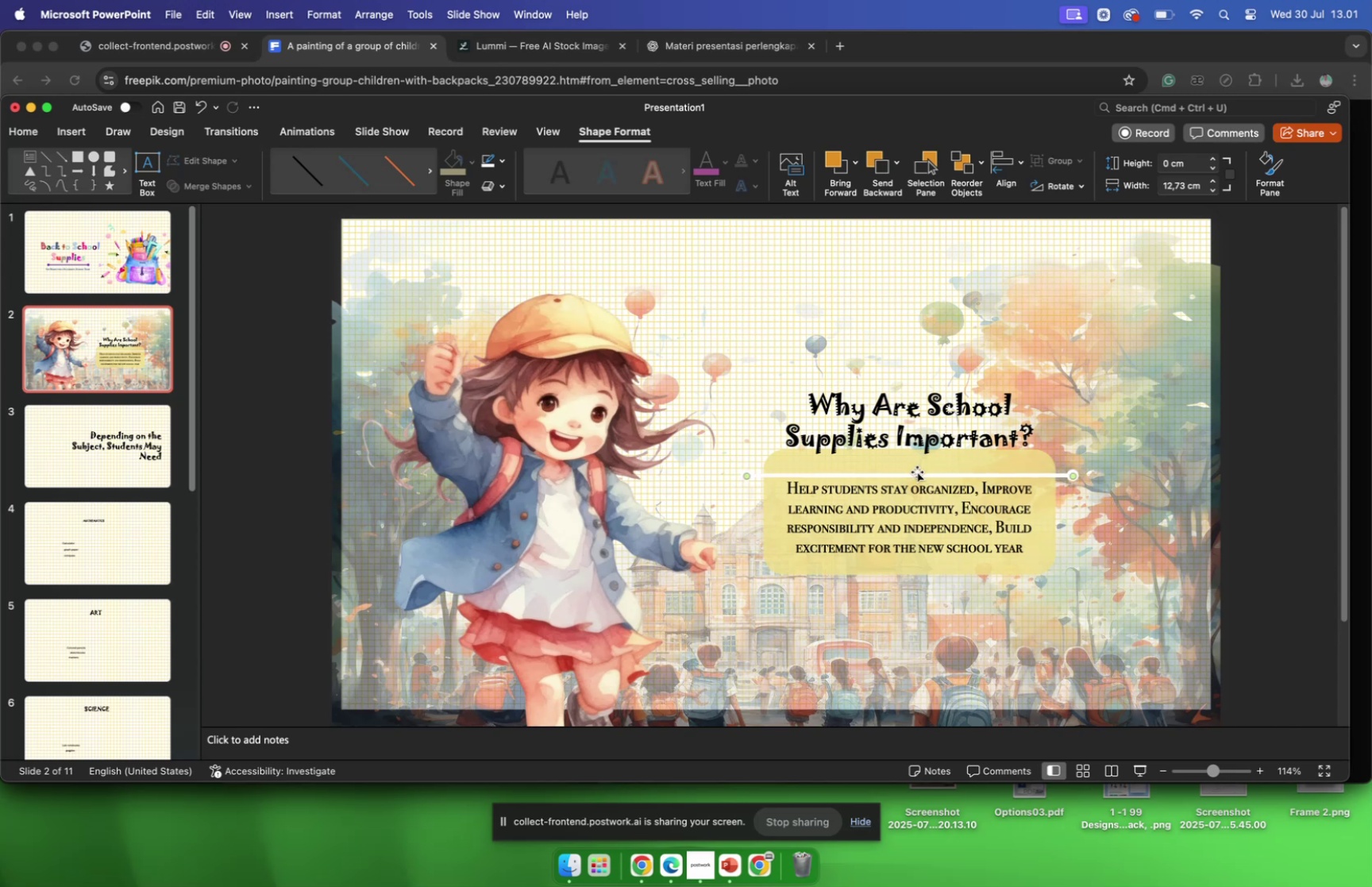 
left_click_drag(start_coordinate=[917, 471], to_coordinate=[916, 465])
 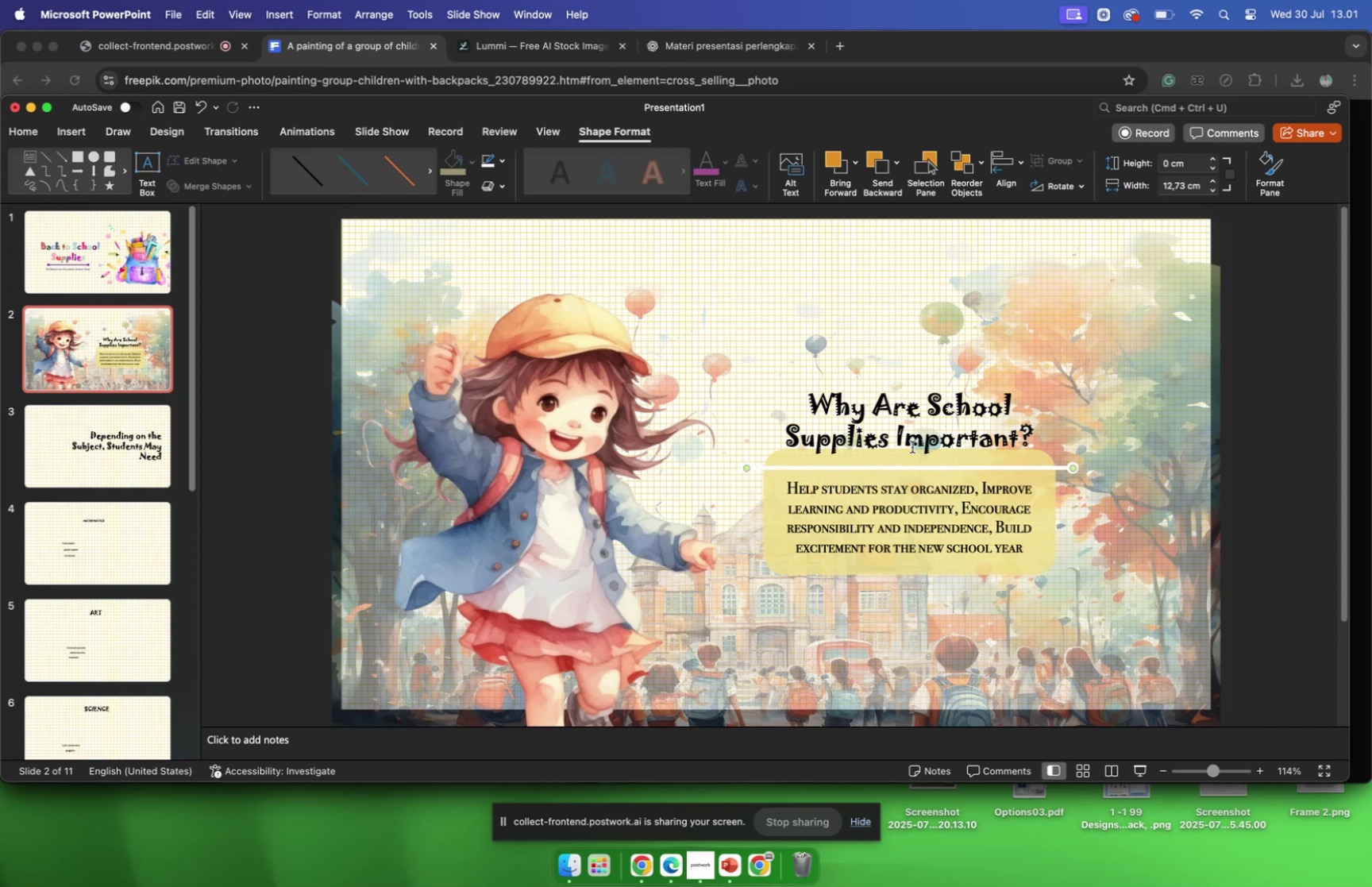 
left_click([912, 446])
 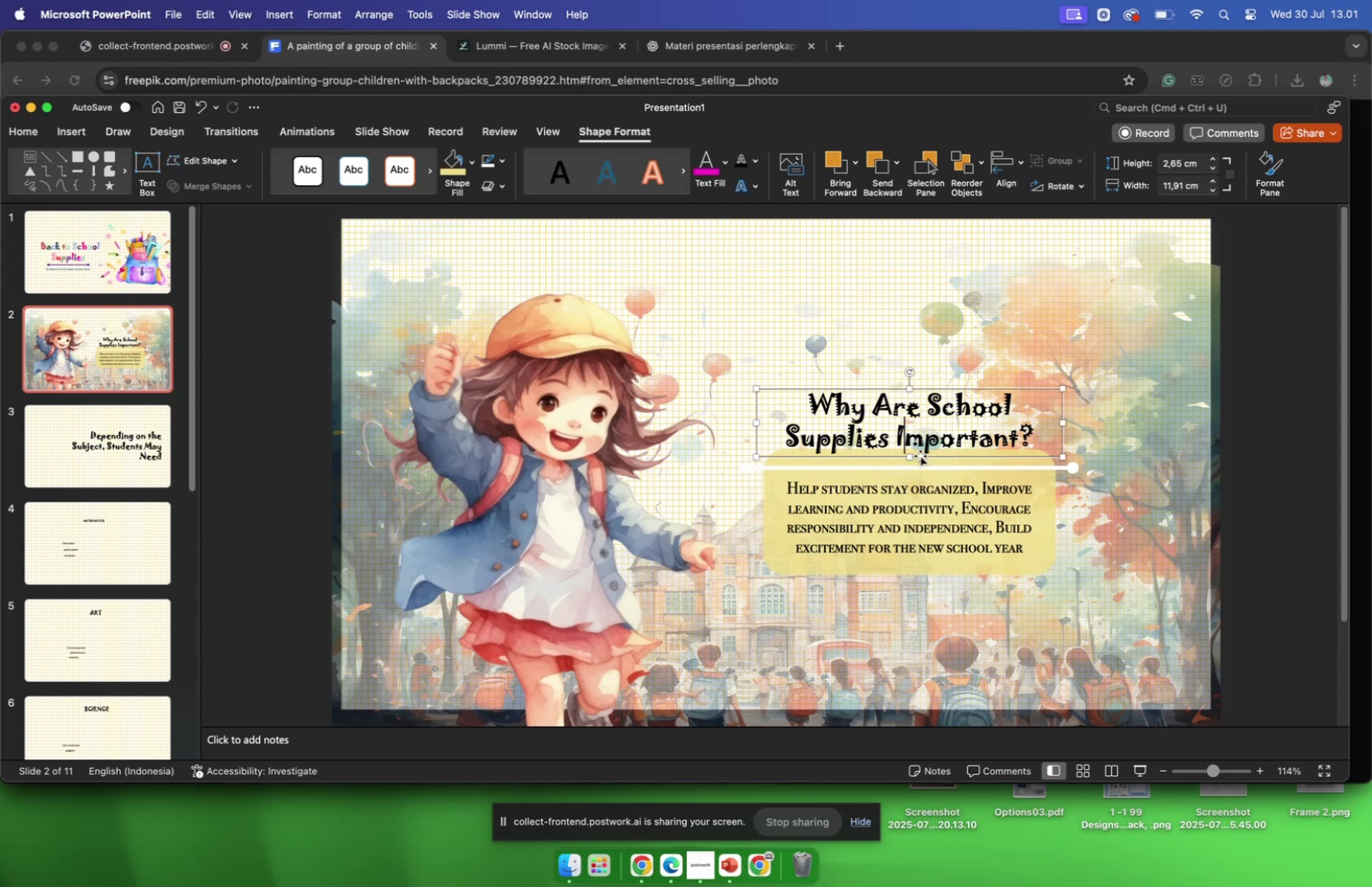 
left_click_drag(start_coordinate=[920, 455], to_coordinate=[923, 465])
 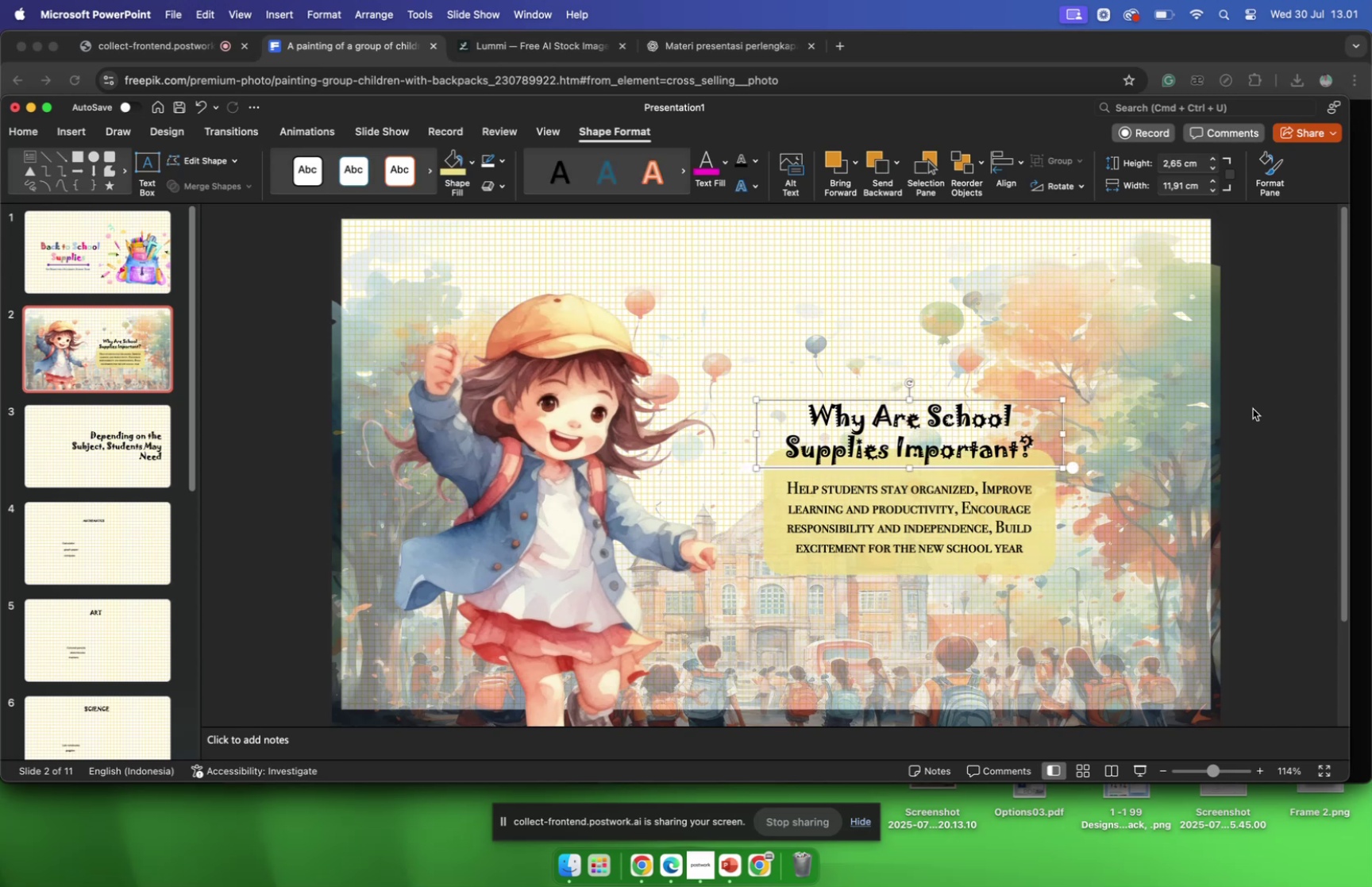 
left_click([1255, 409])
 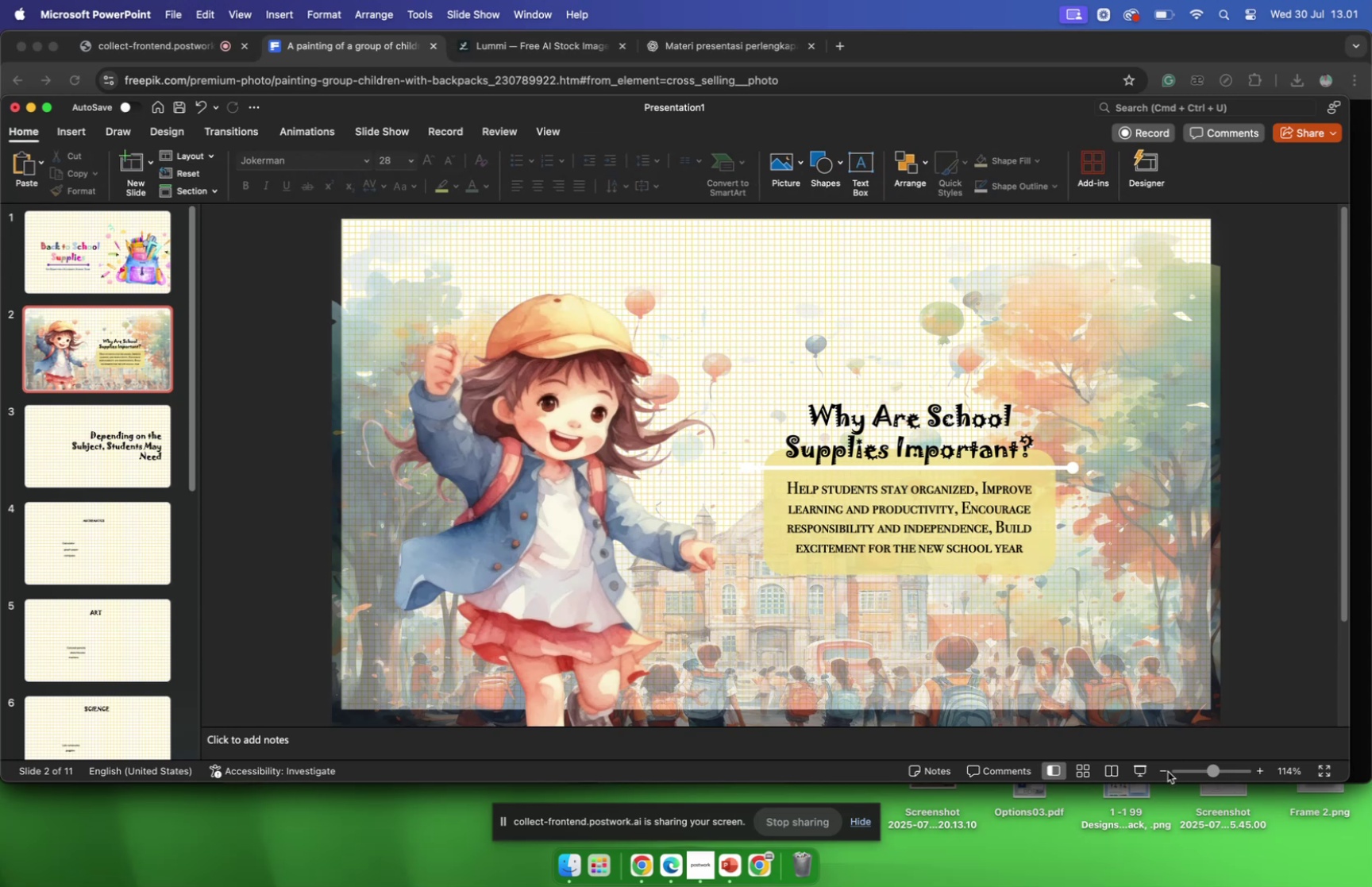 
left_click([1147, 773])
 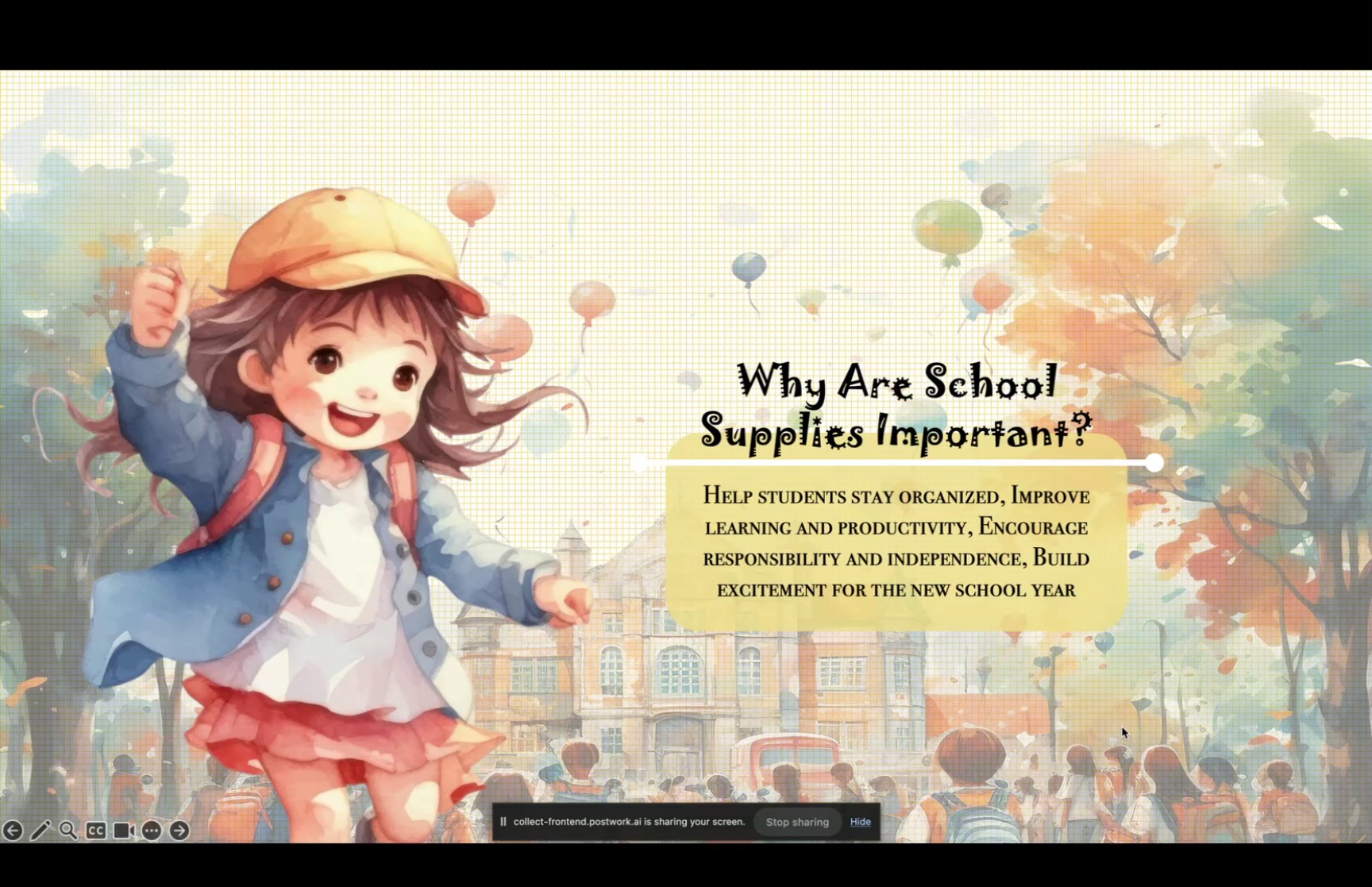 
key(Escape)
 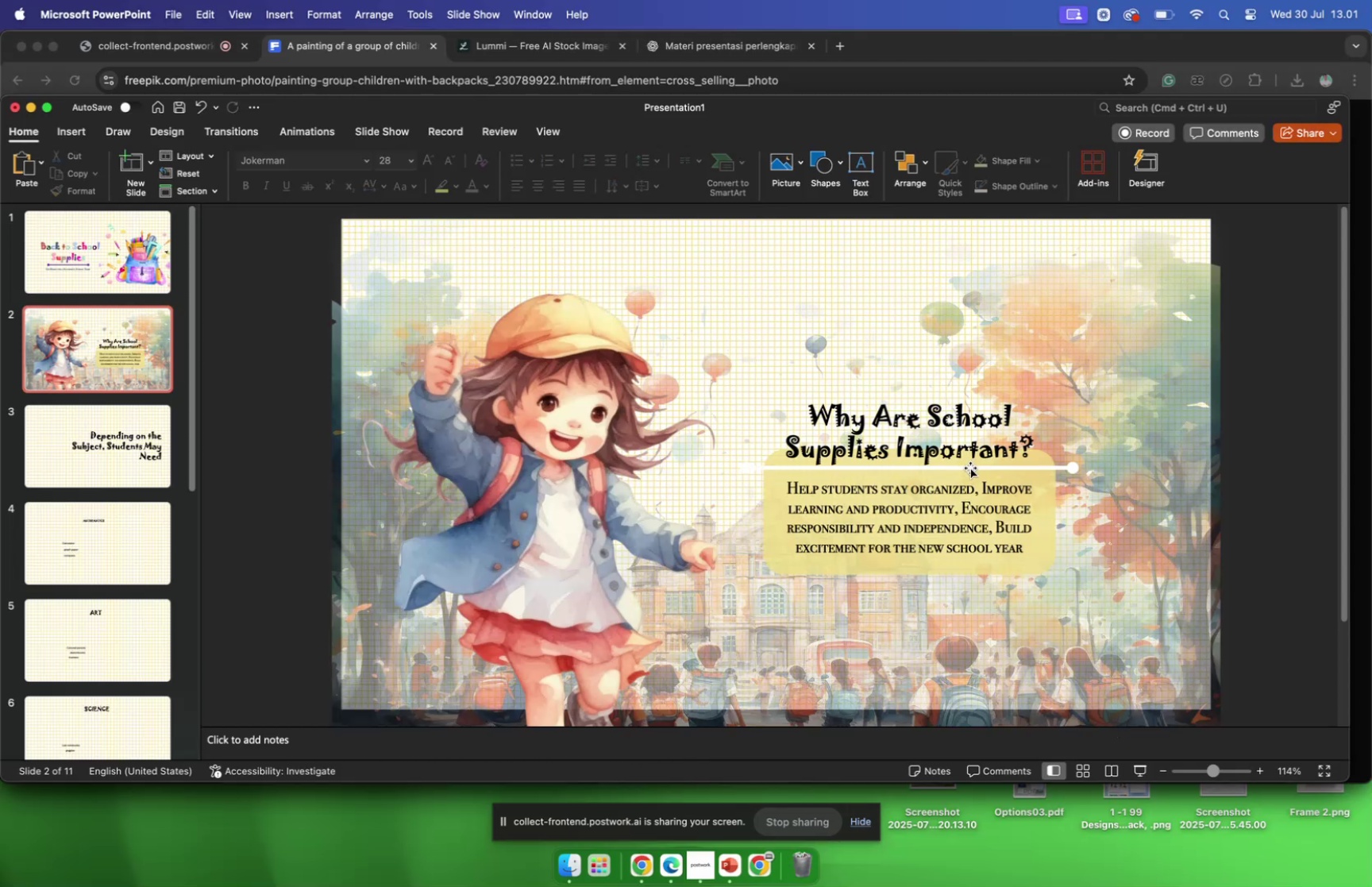 
left_click([970, 467])
 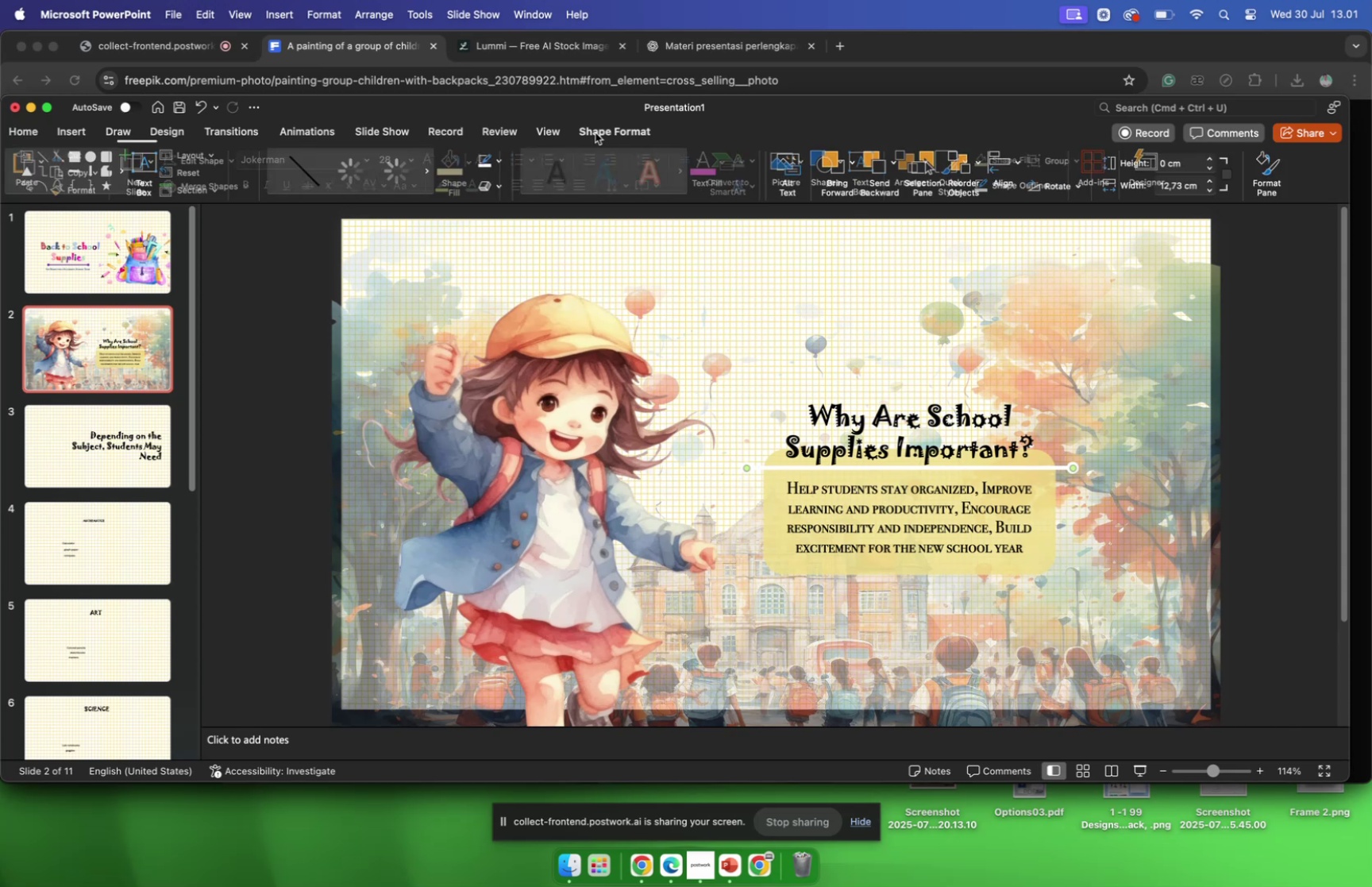 
left_click([499, 164])
 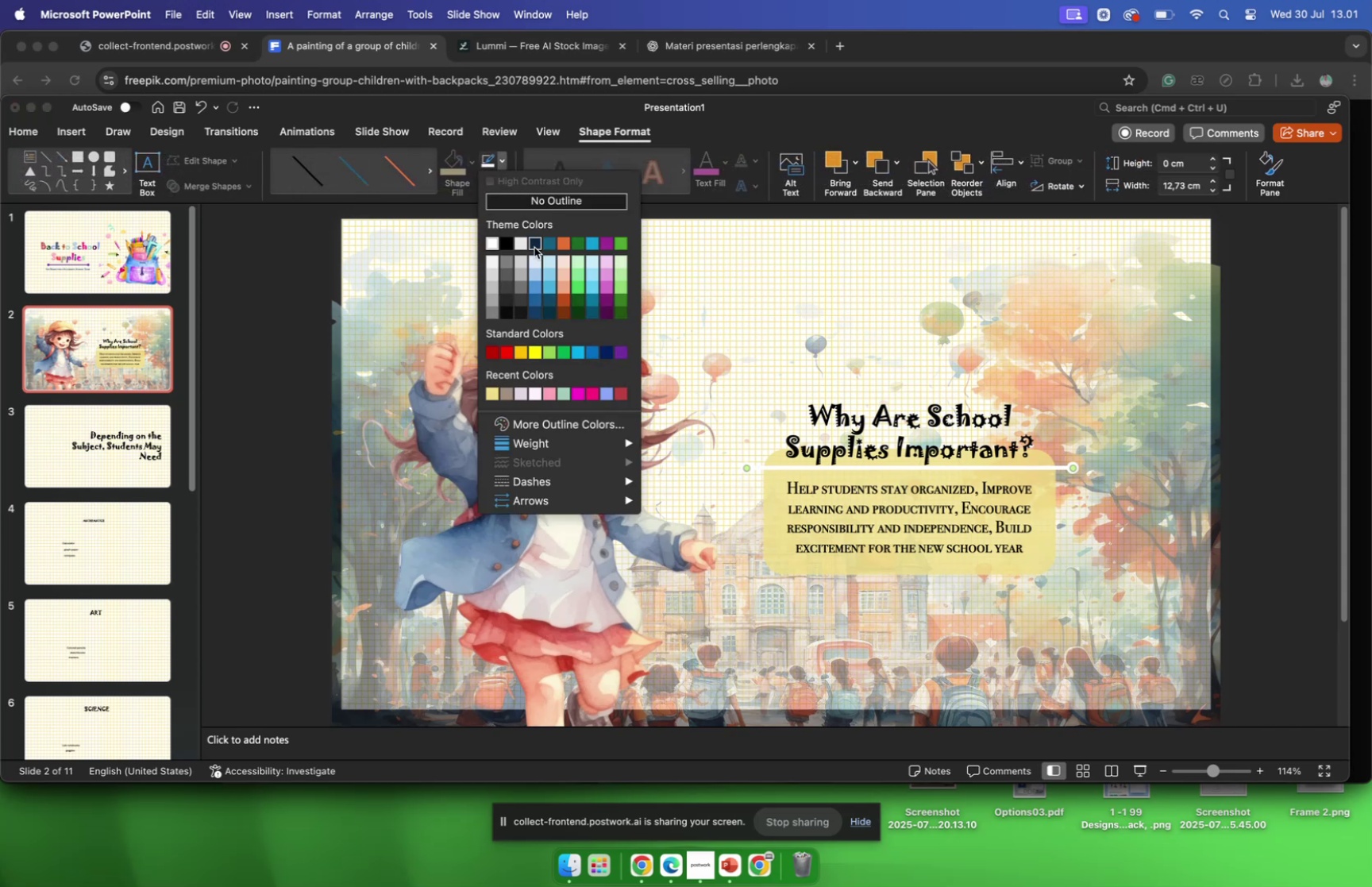 
left_click([535, 248])
 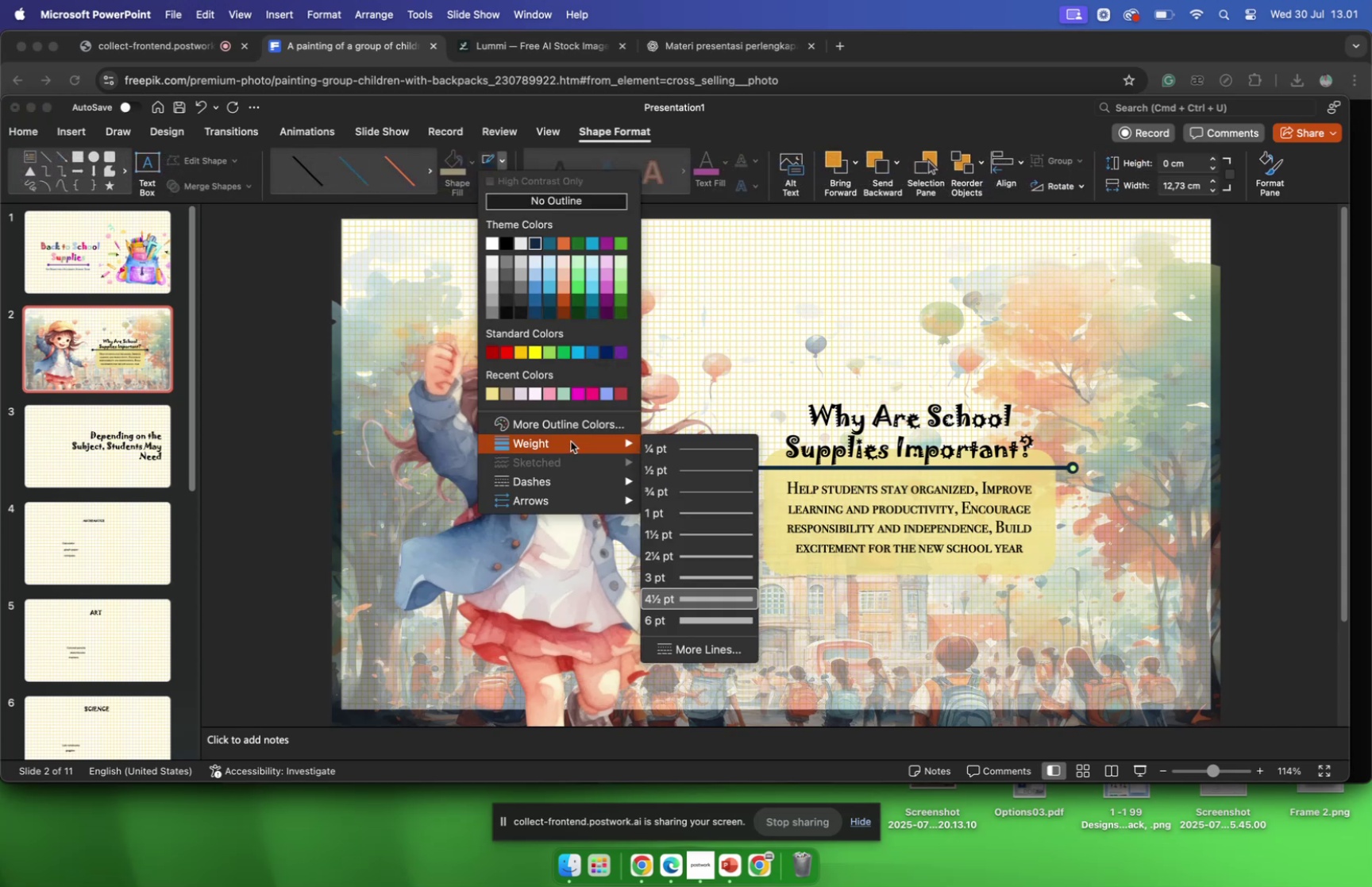 
left_click([716, 577])
 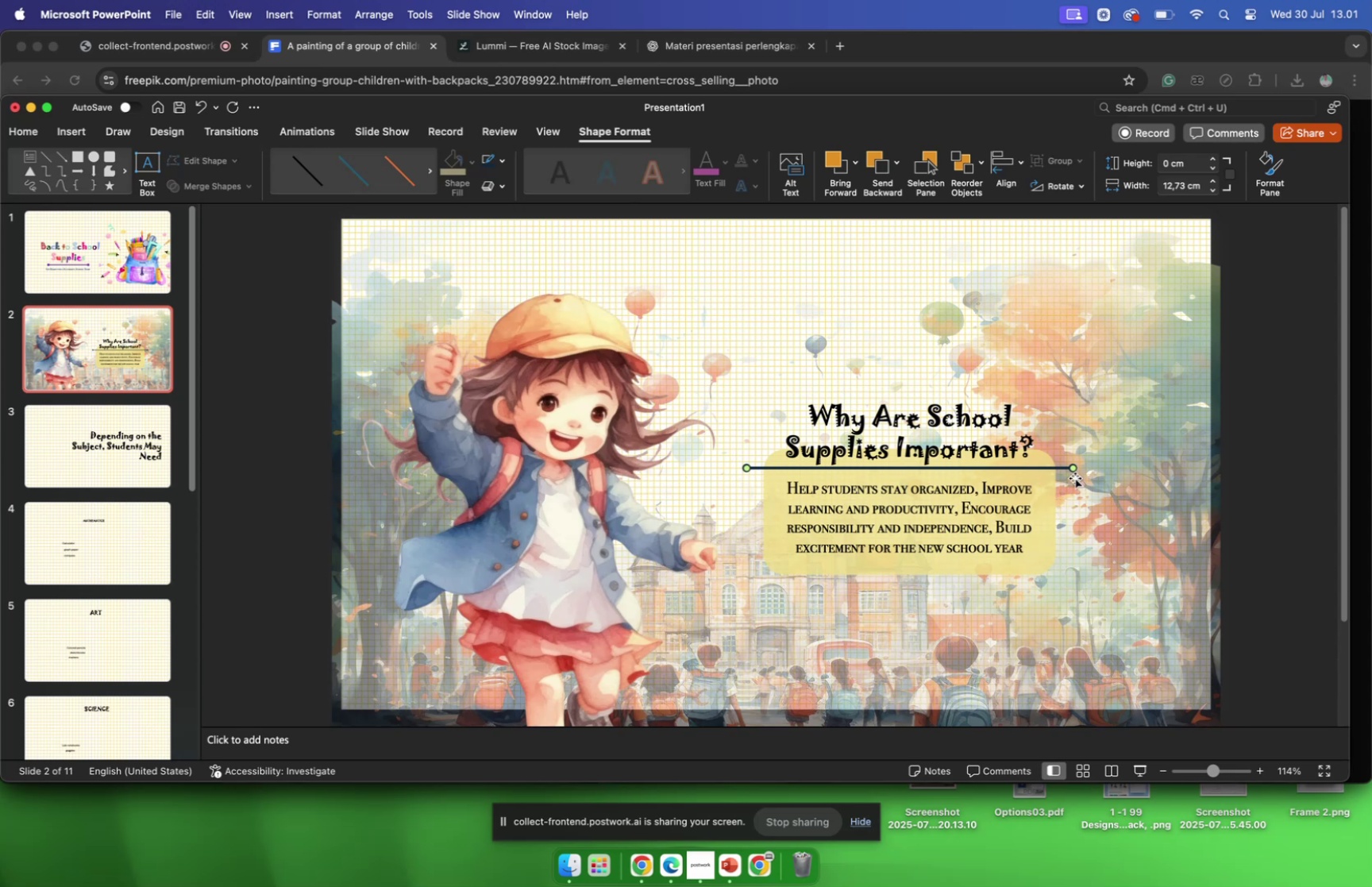 
left_click_drag(start_coordinate=[1073, 468], to_coordinate=[1043, 469])
 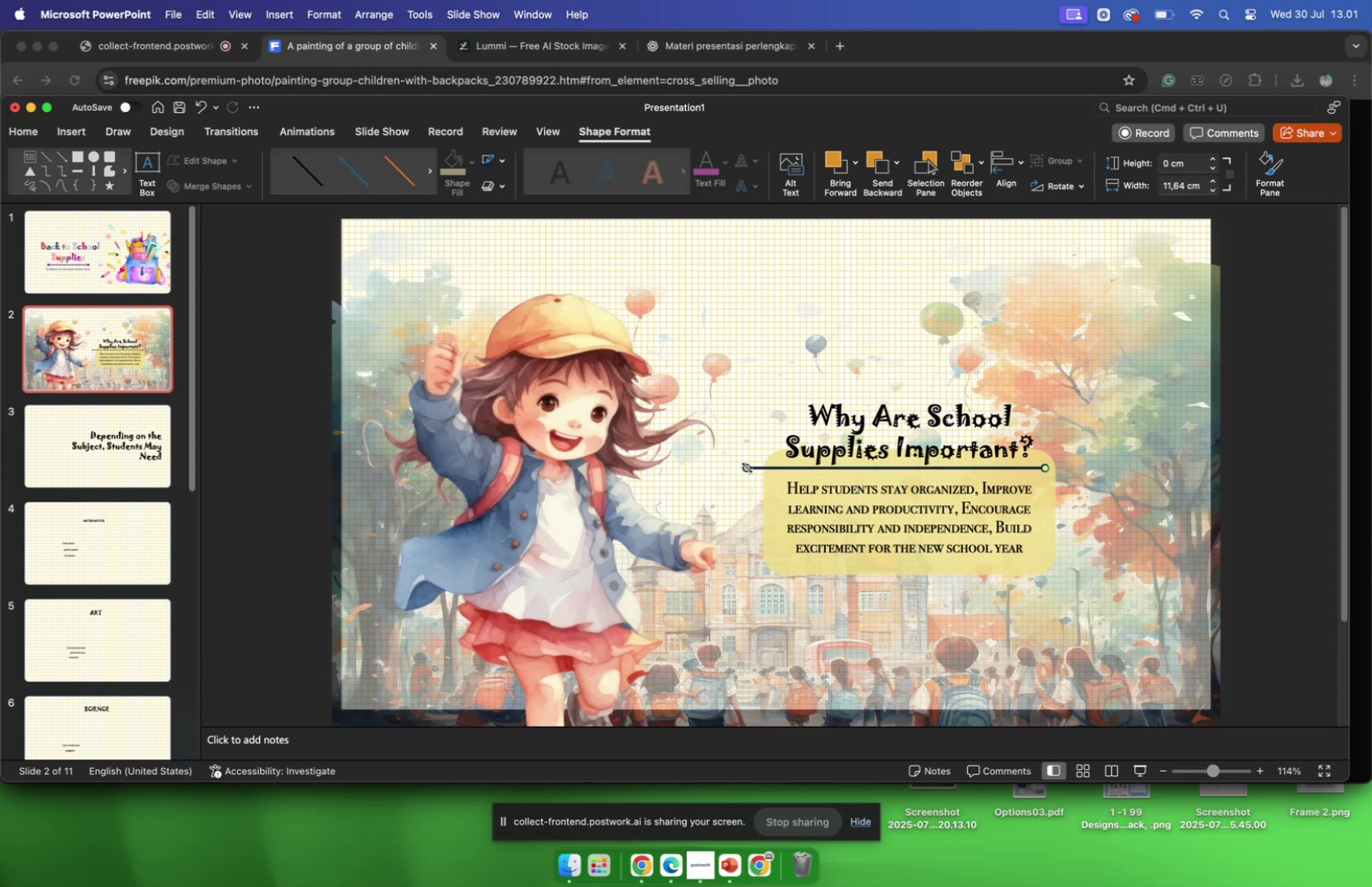 
left_click_drag(start_coordinate=[747, 467], to_coordinate=[774, 468])
 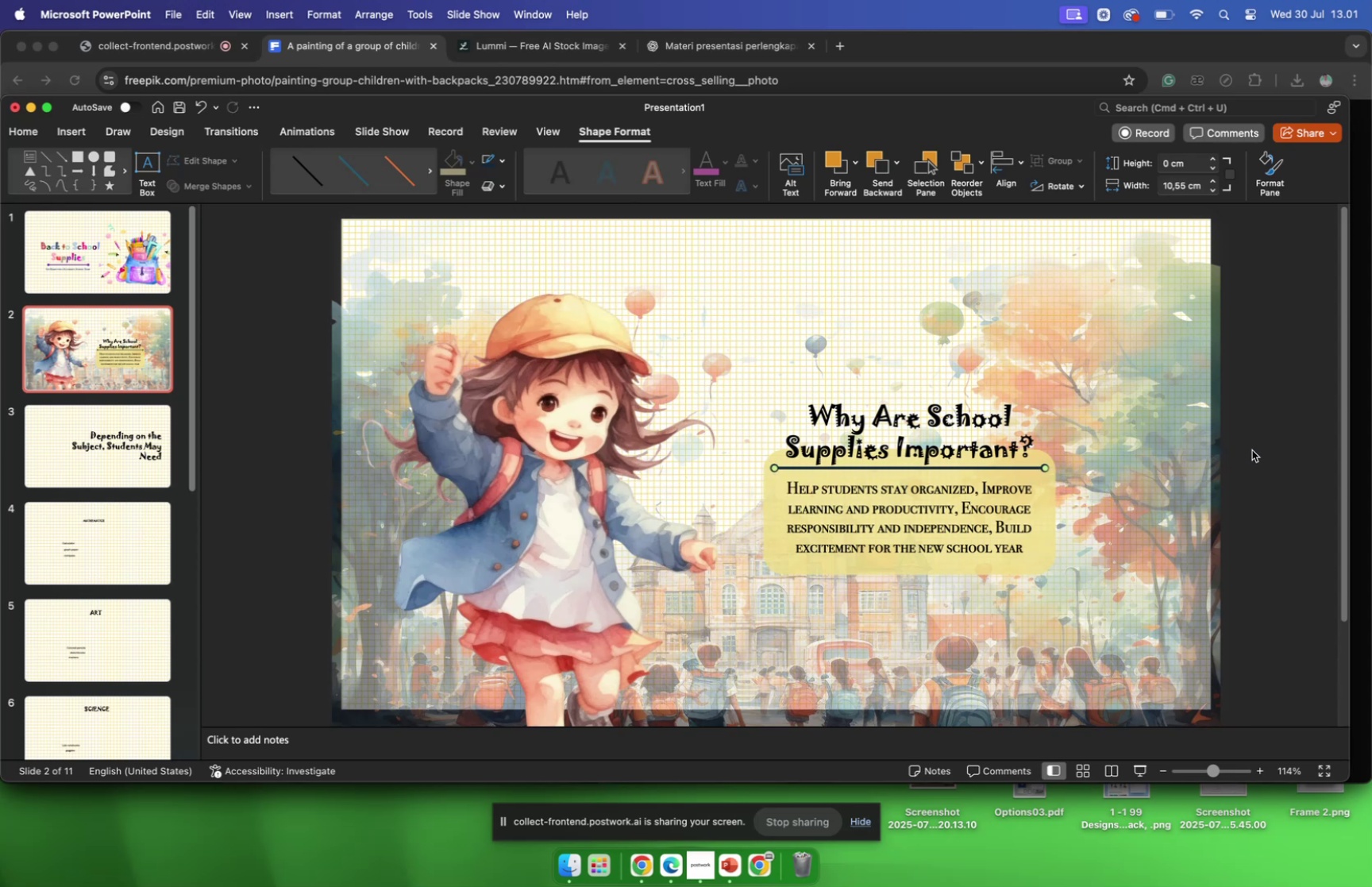 
left_click([1252, 449])
 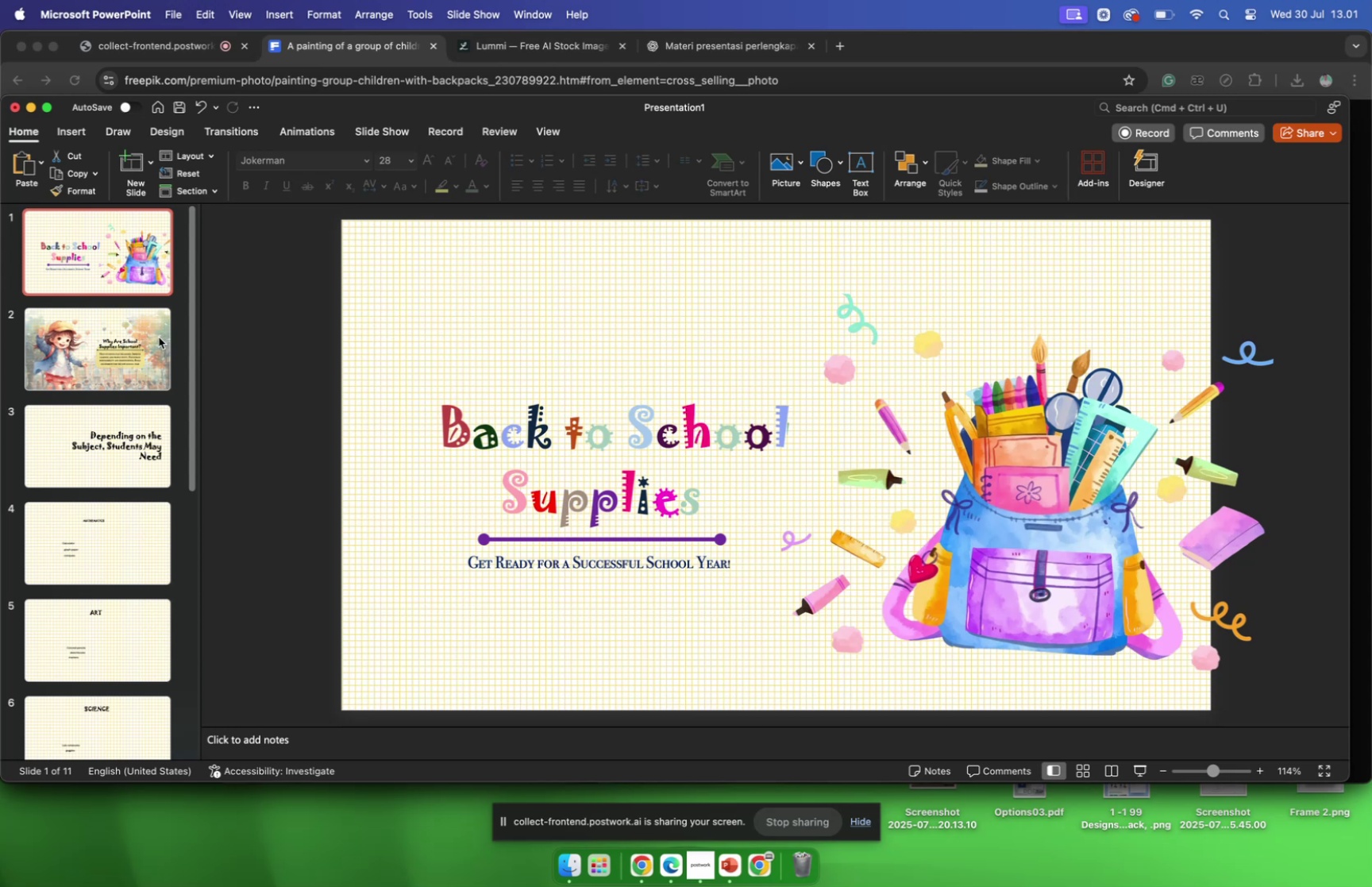 
wait(19.39)
 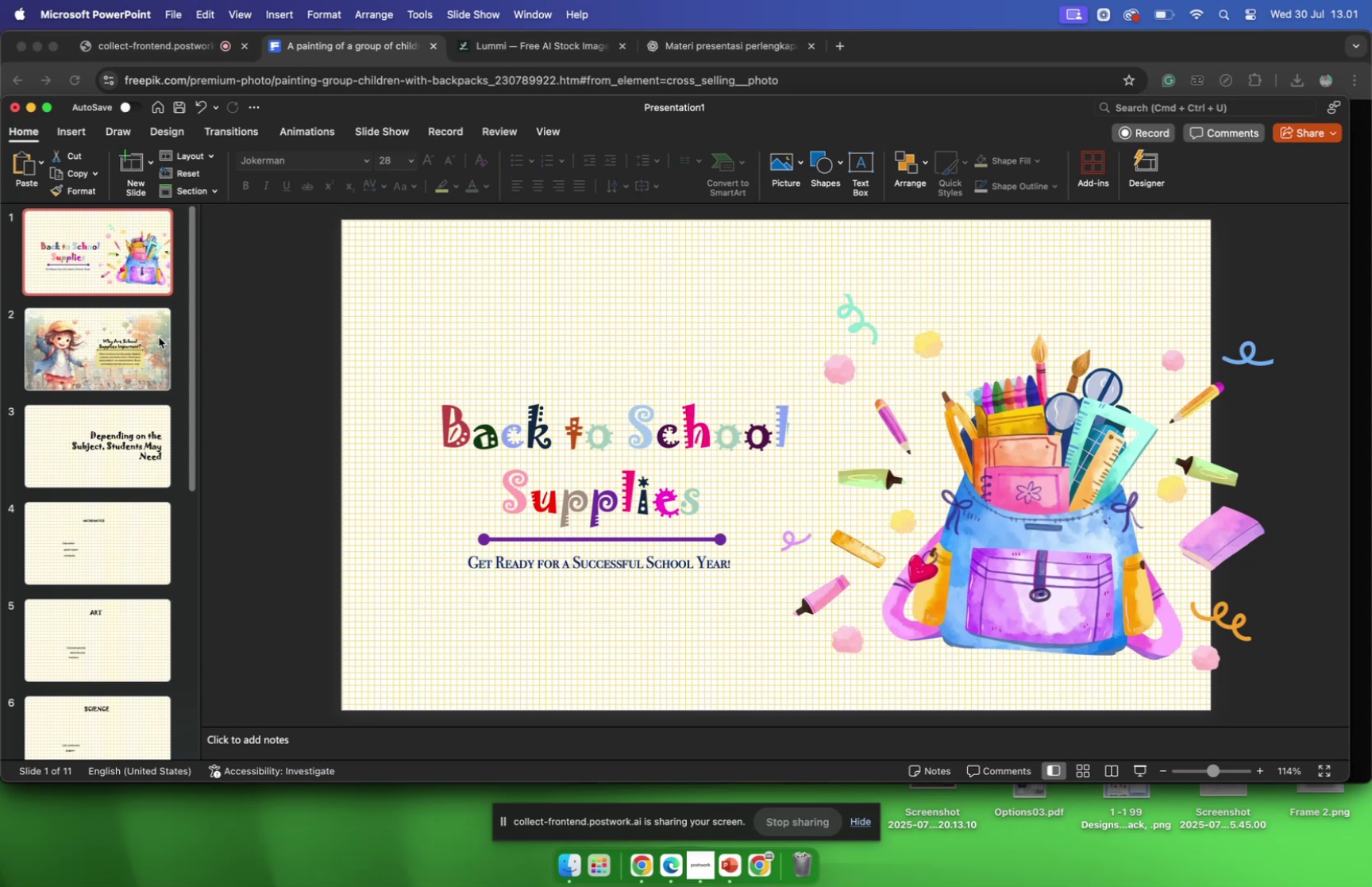 
left_click([148, 339])
 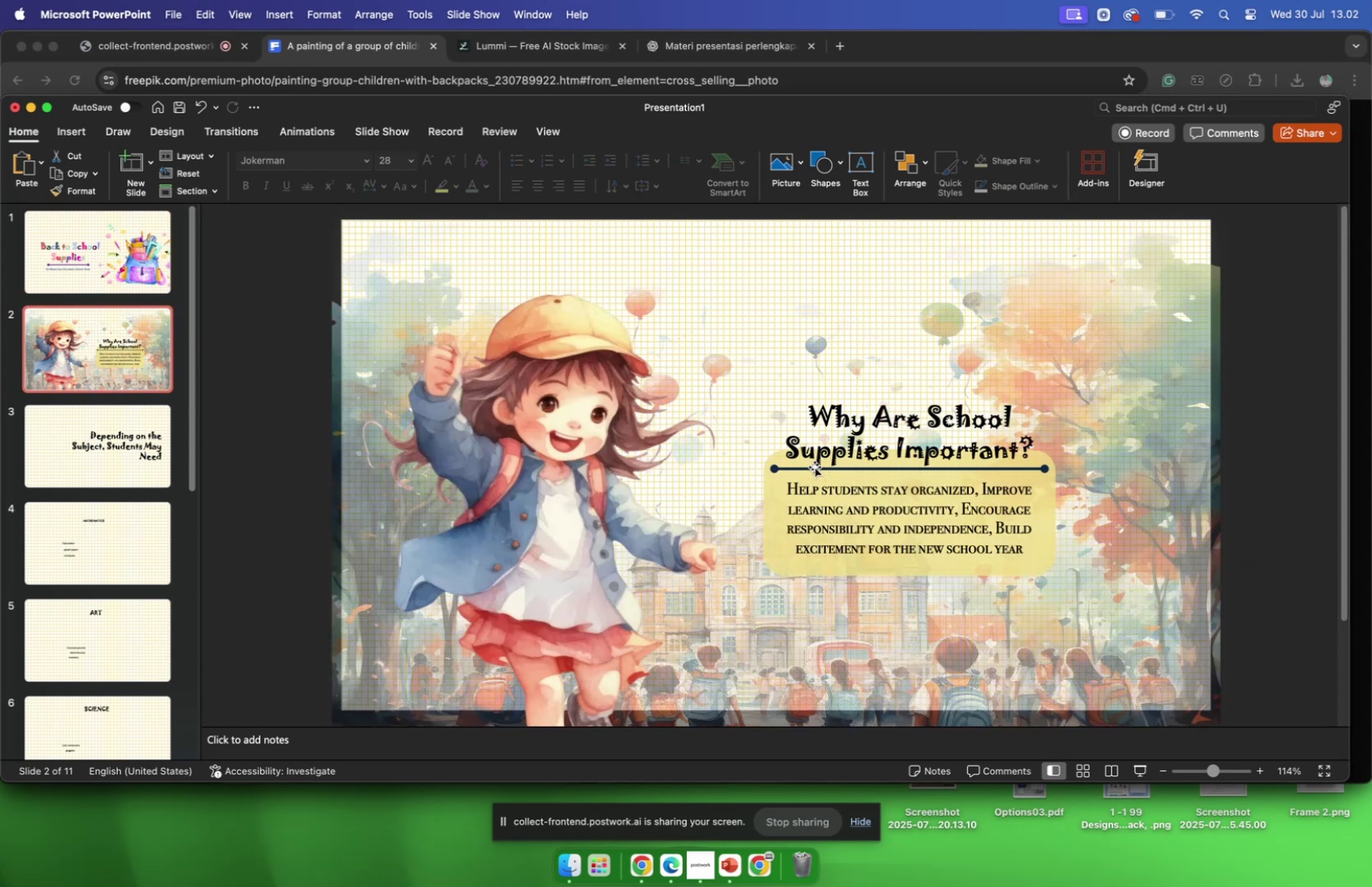 
left_click([818, 455])
 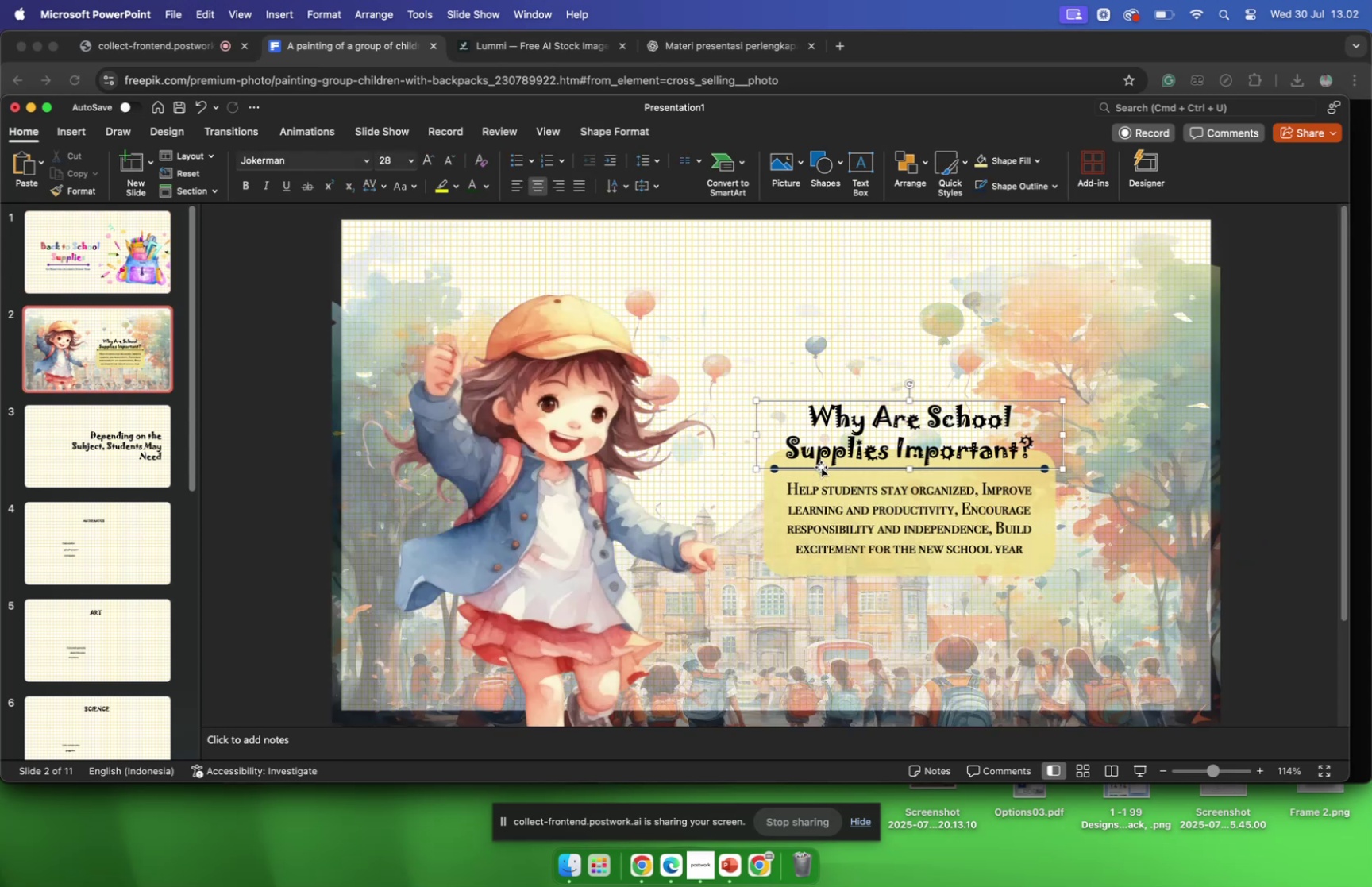 
left_click_drag(start_coordinate=[821, 465], to_coordinate=[821, 459])
 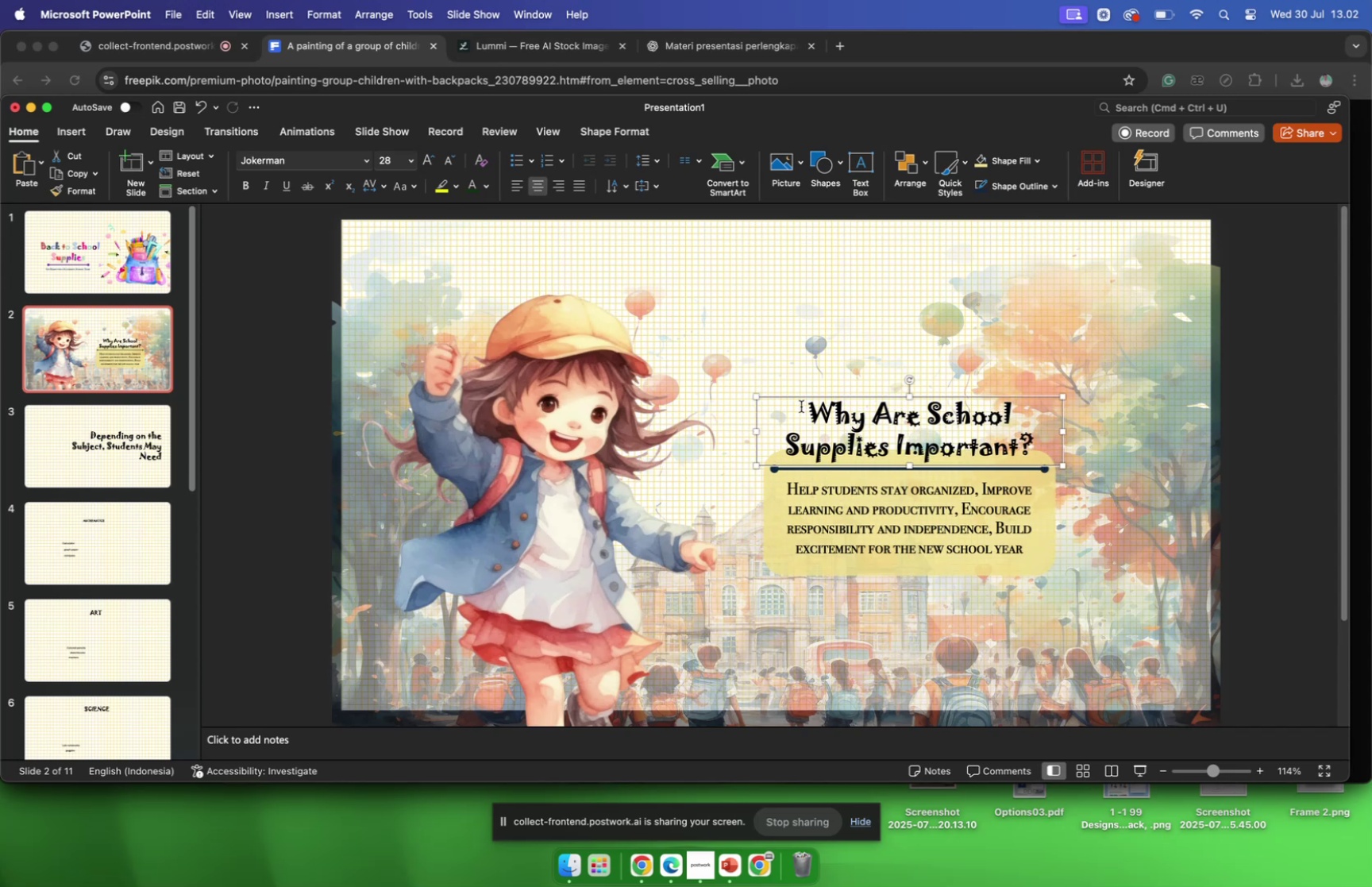 
wait(6.59)
 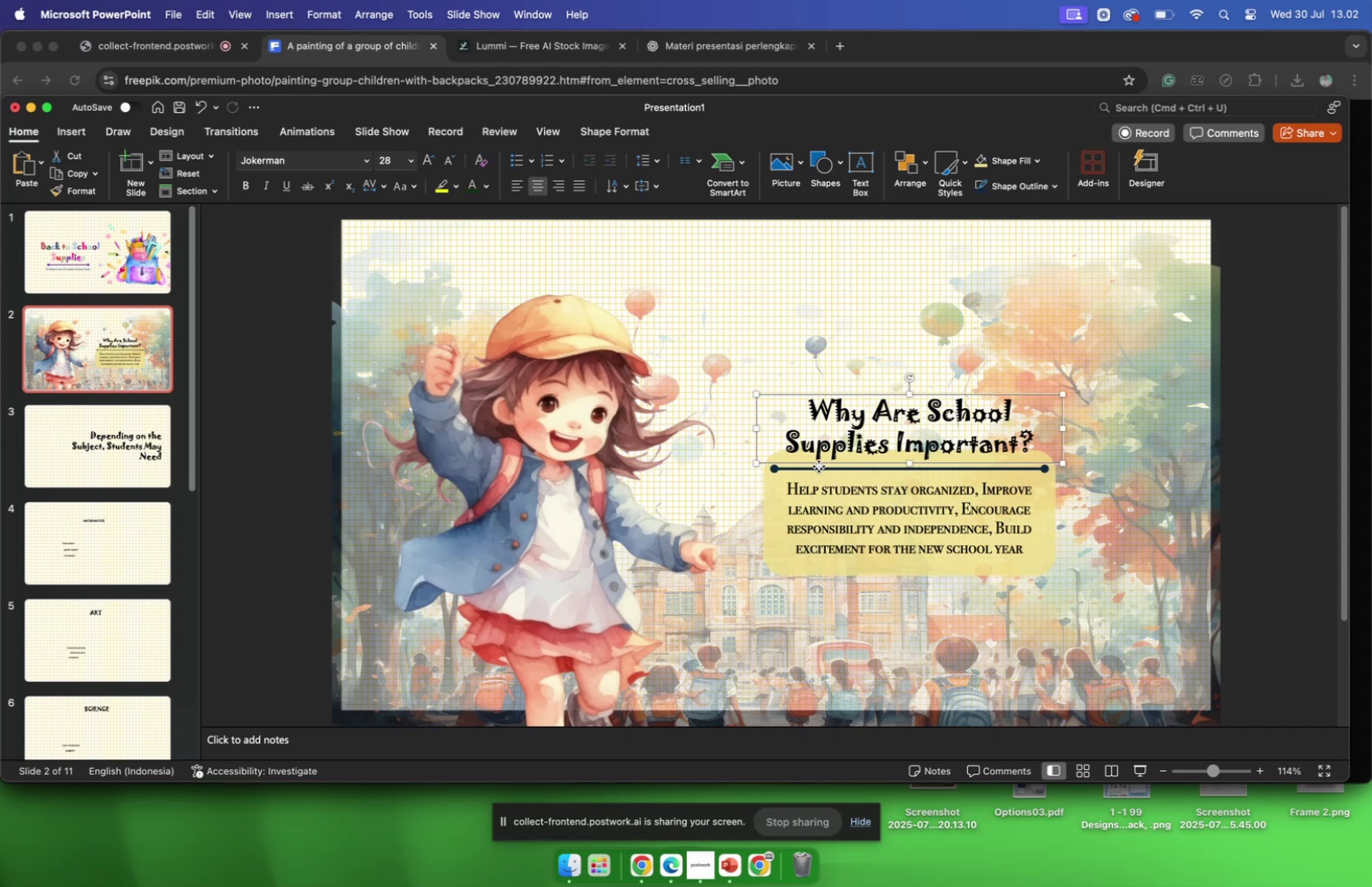 
left_click([807, 395])
 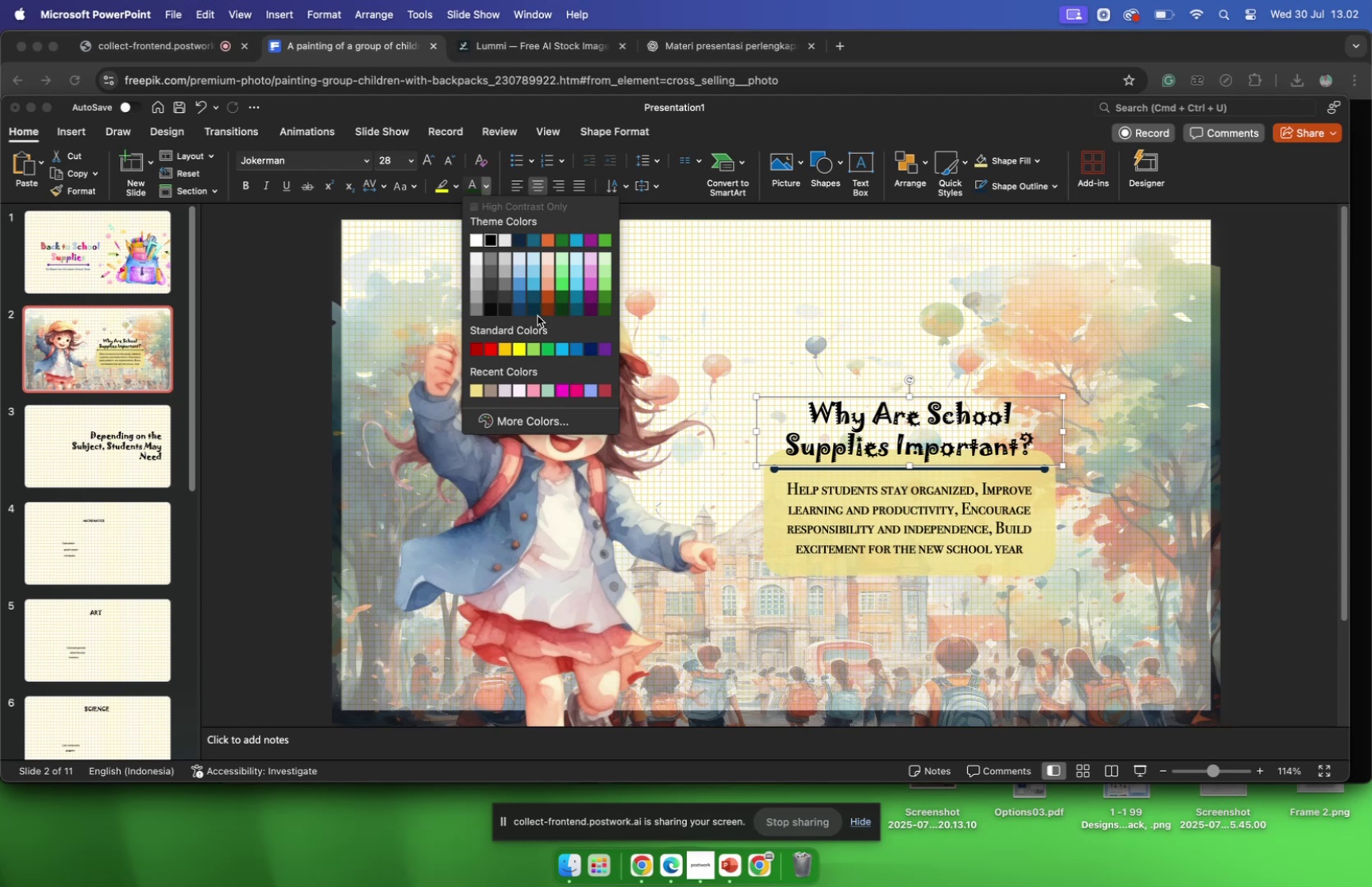 
wait(5.16)
 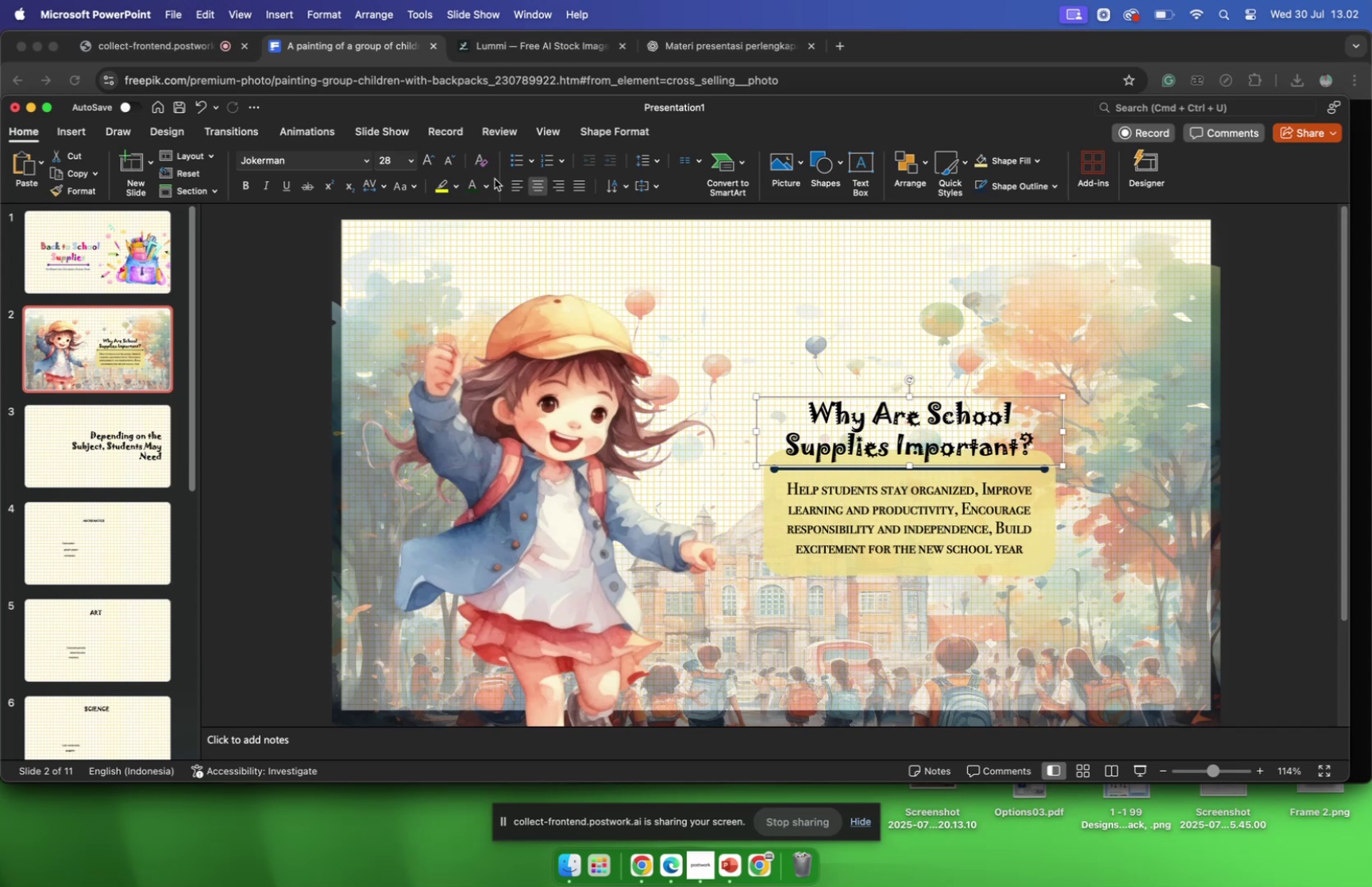 
left_click([556, 312])
 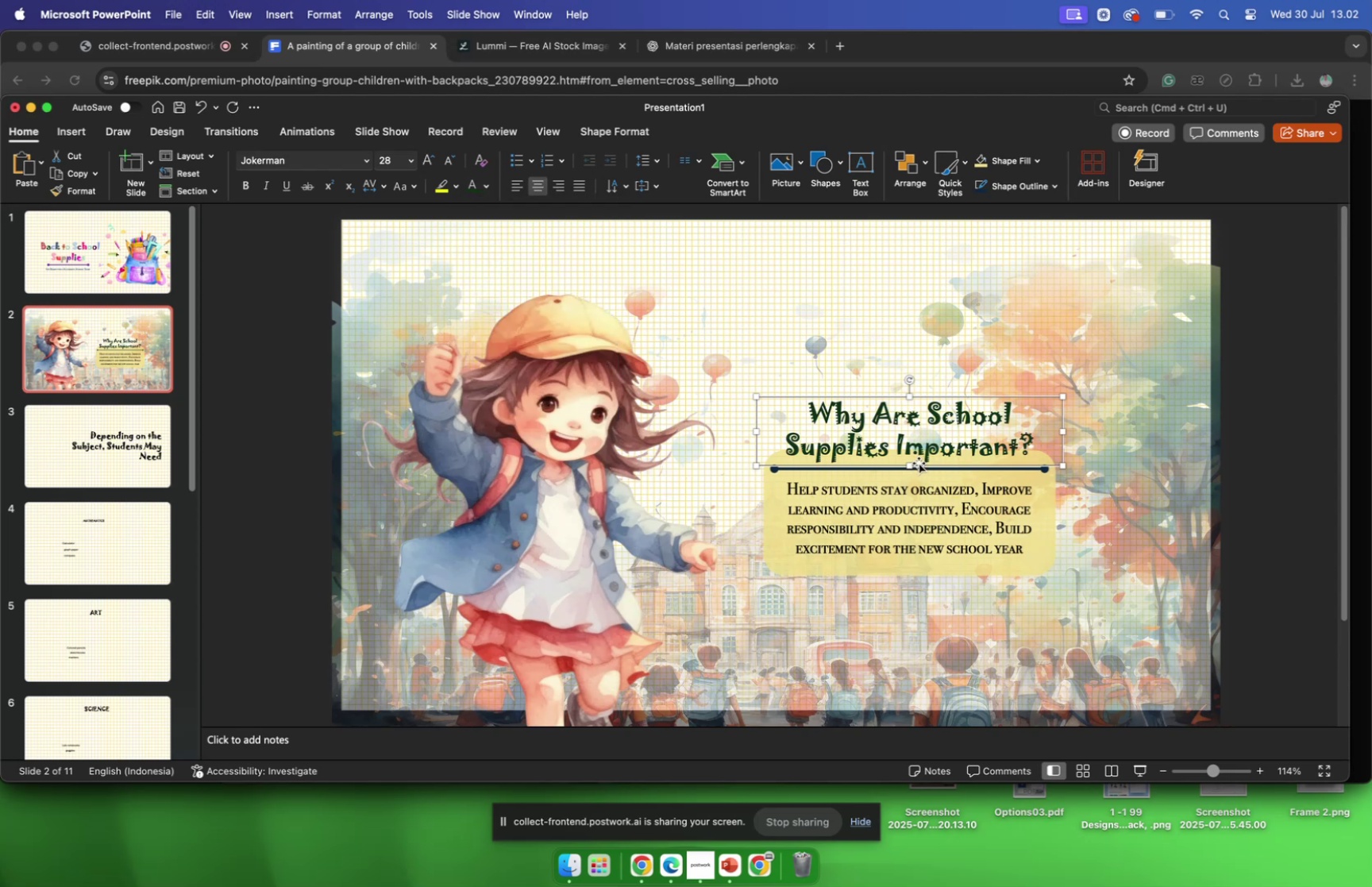 
wait(5.84)
 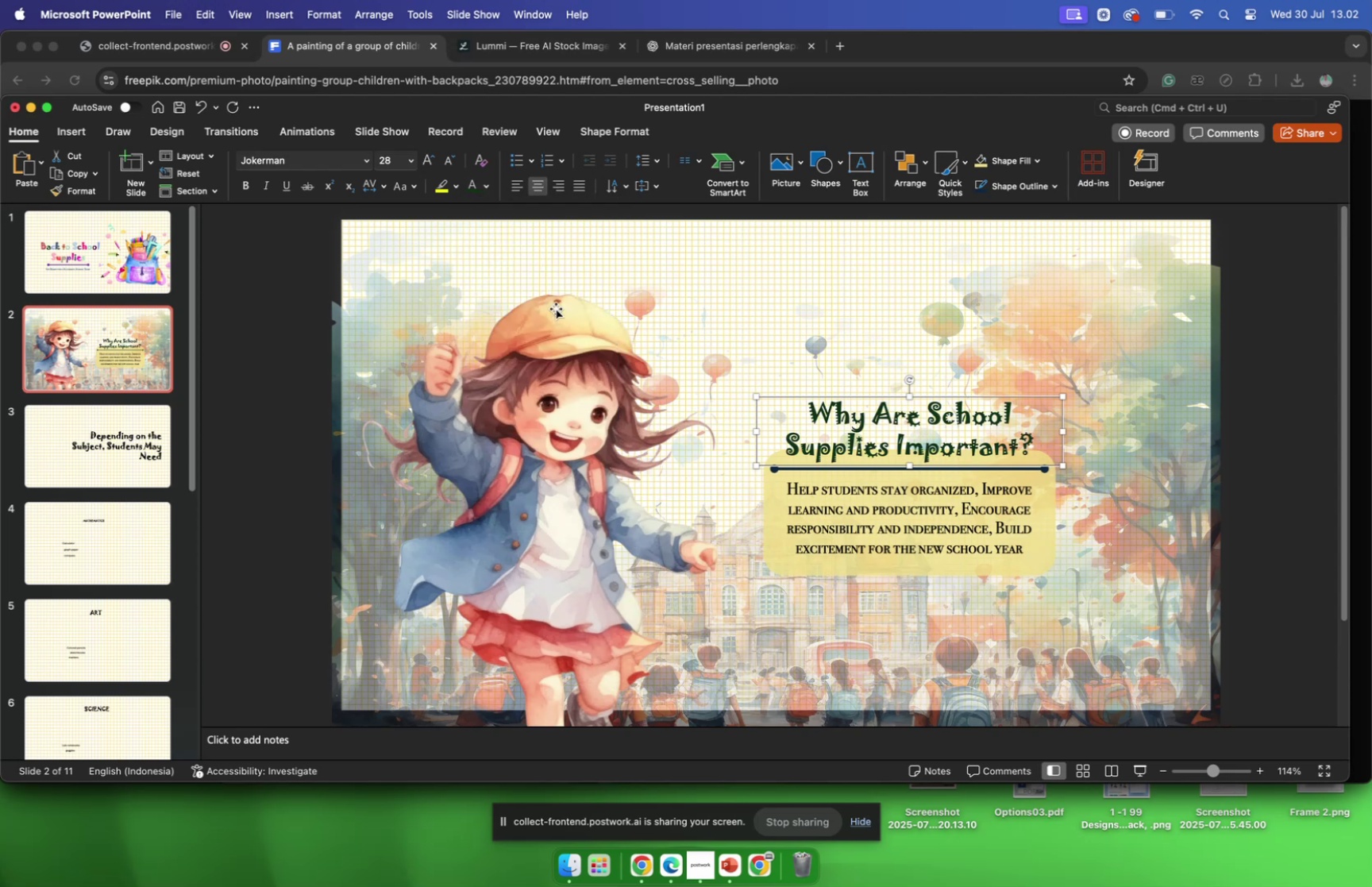 
left_click([924, 476])
 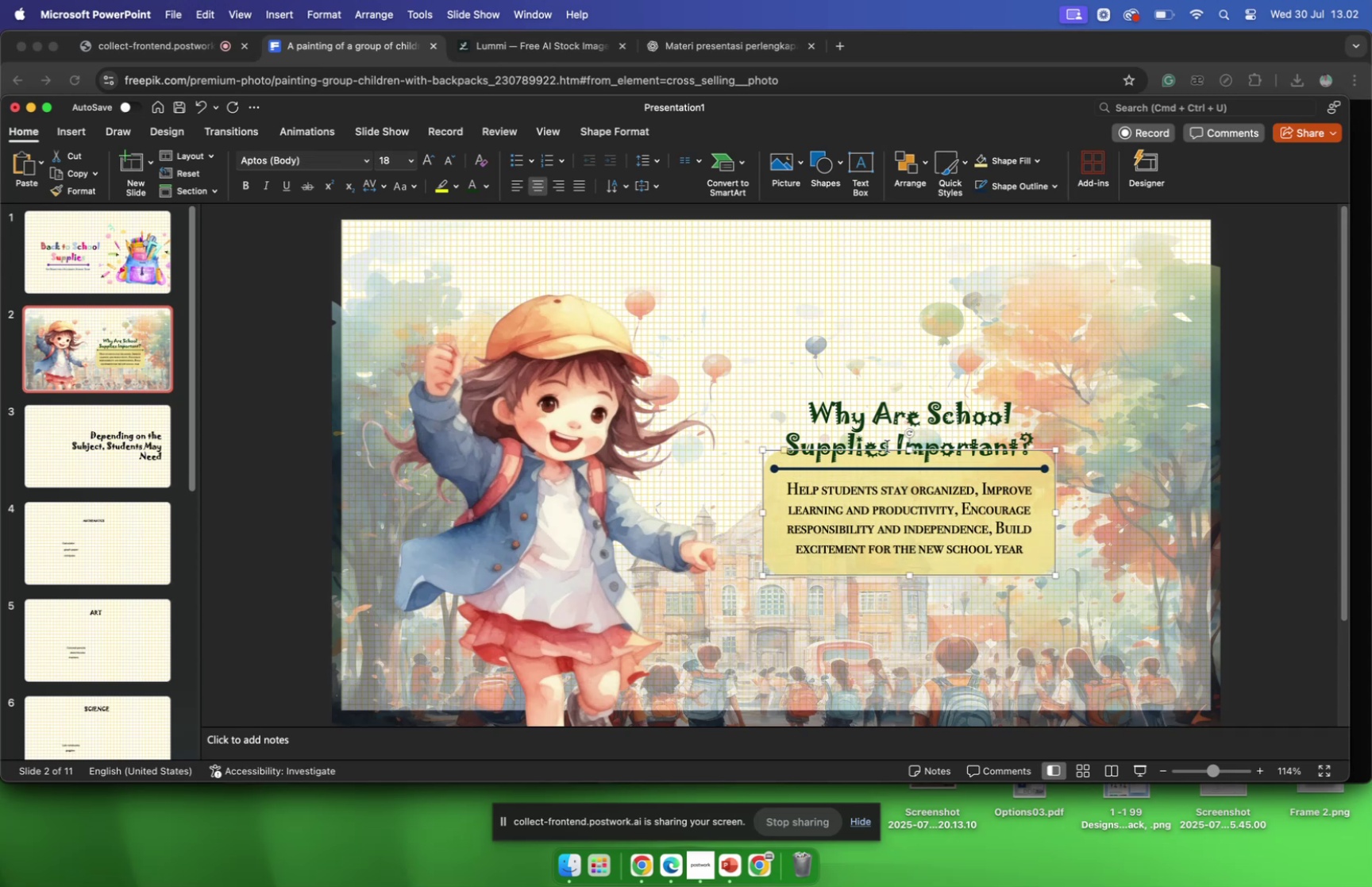 
left_click_drag(start_coordinate=[910, 449], to_coordinate=[906, 386])
 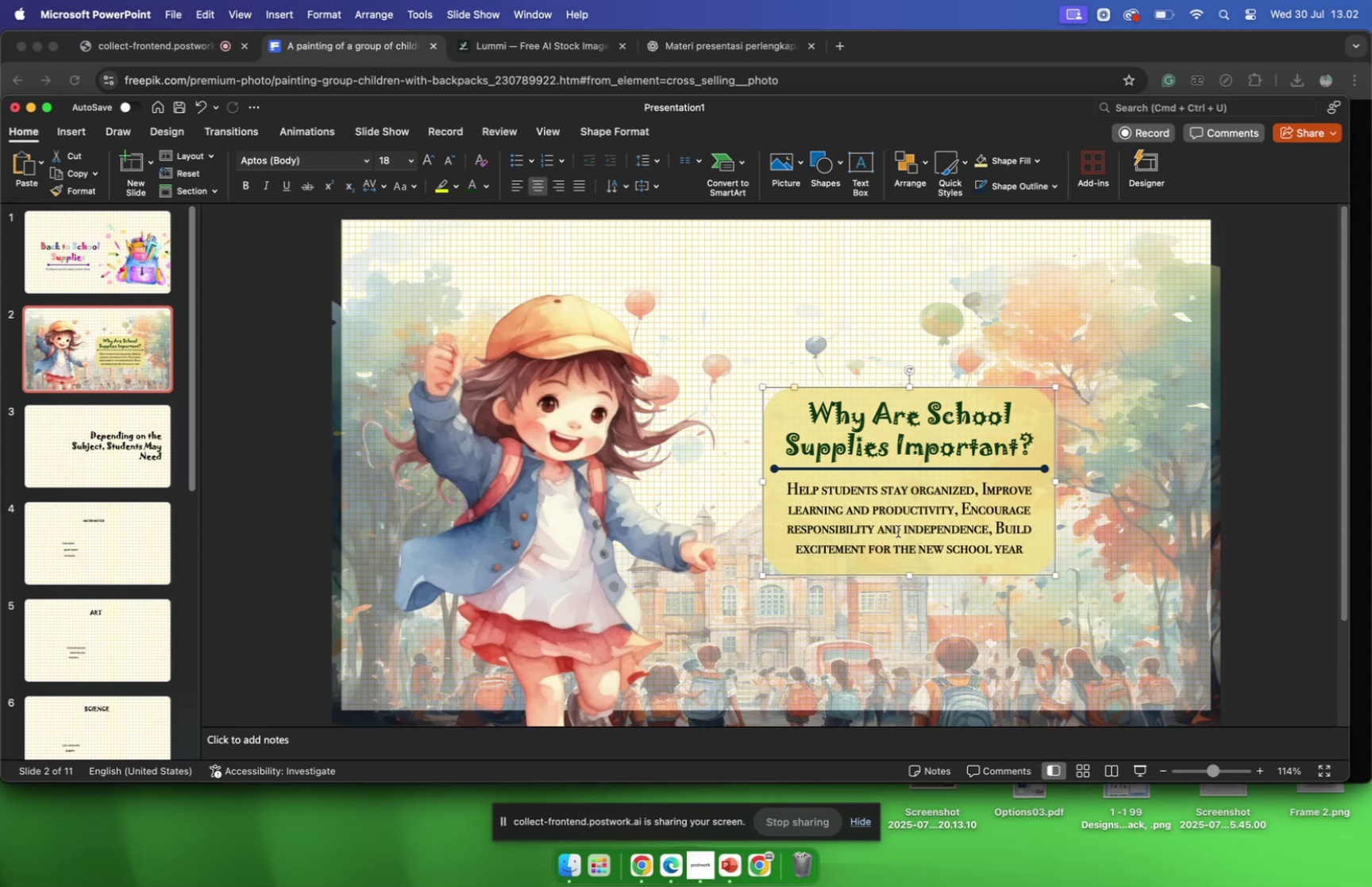 
wait(5.57)
 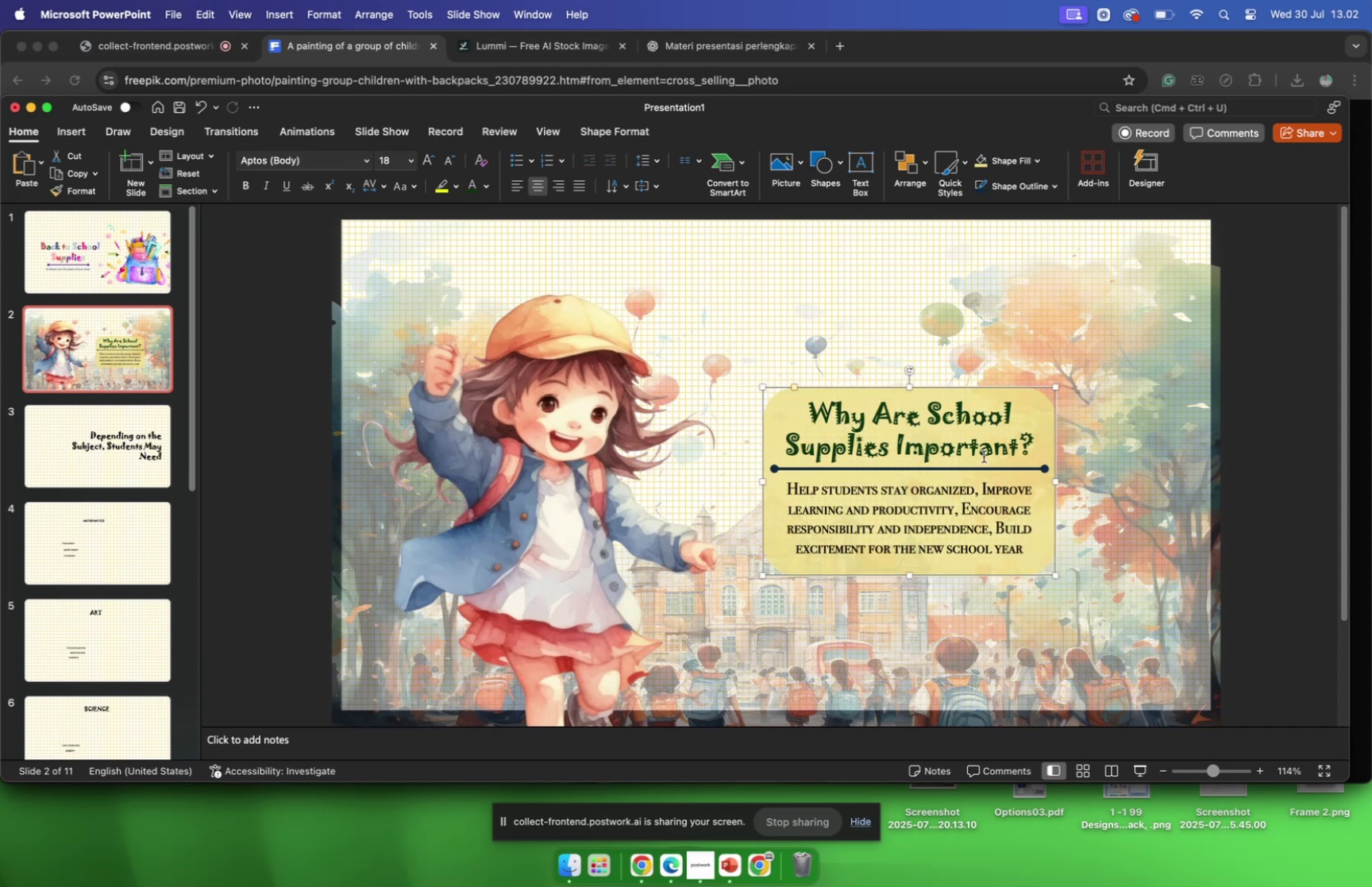 
left_click_drag(start_coordinate=[910, 575], to_coordinate=[912, 585])
 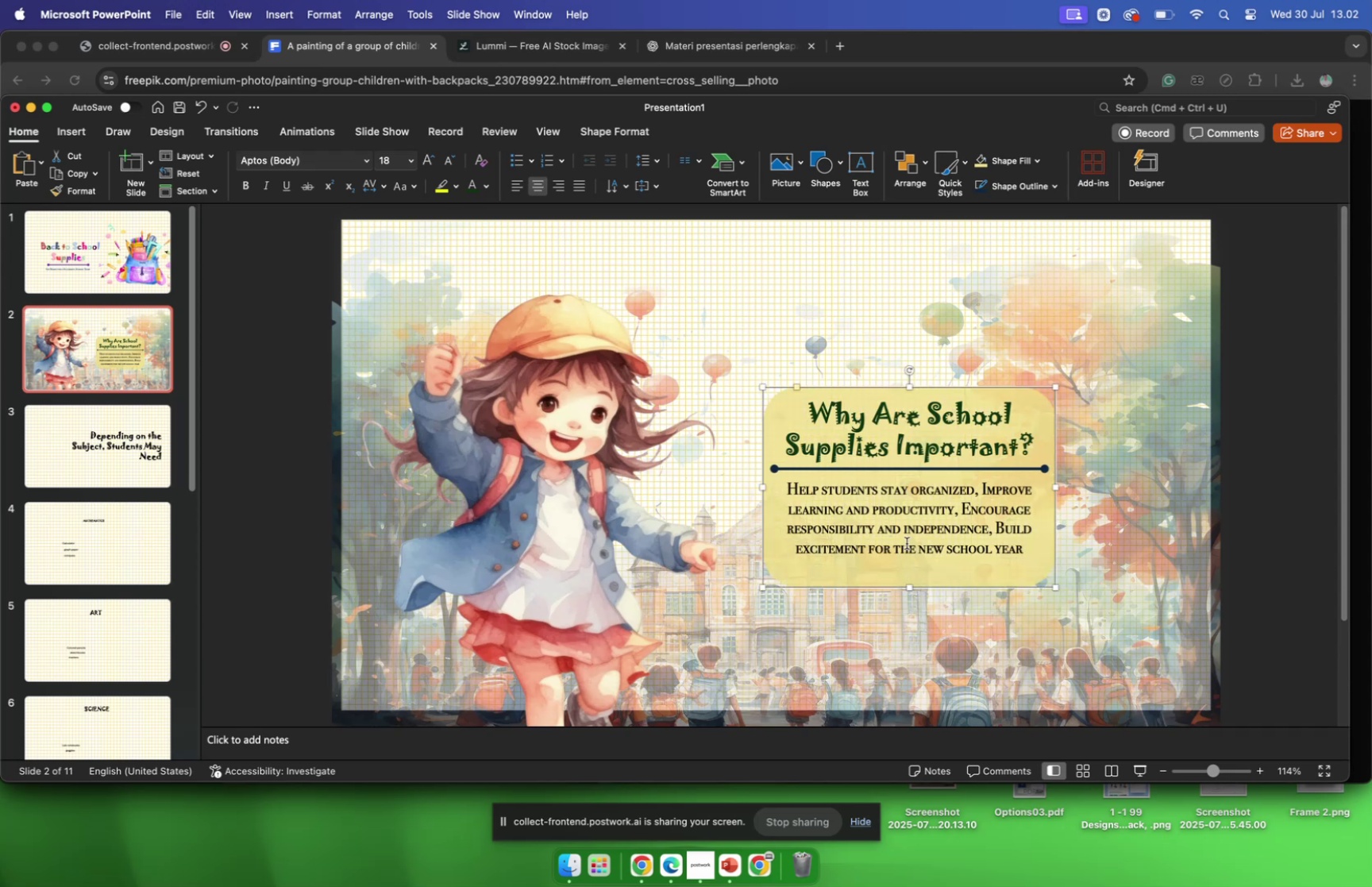 
left_click([907, 542])
 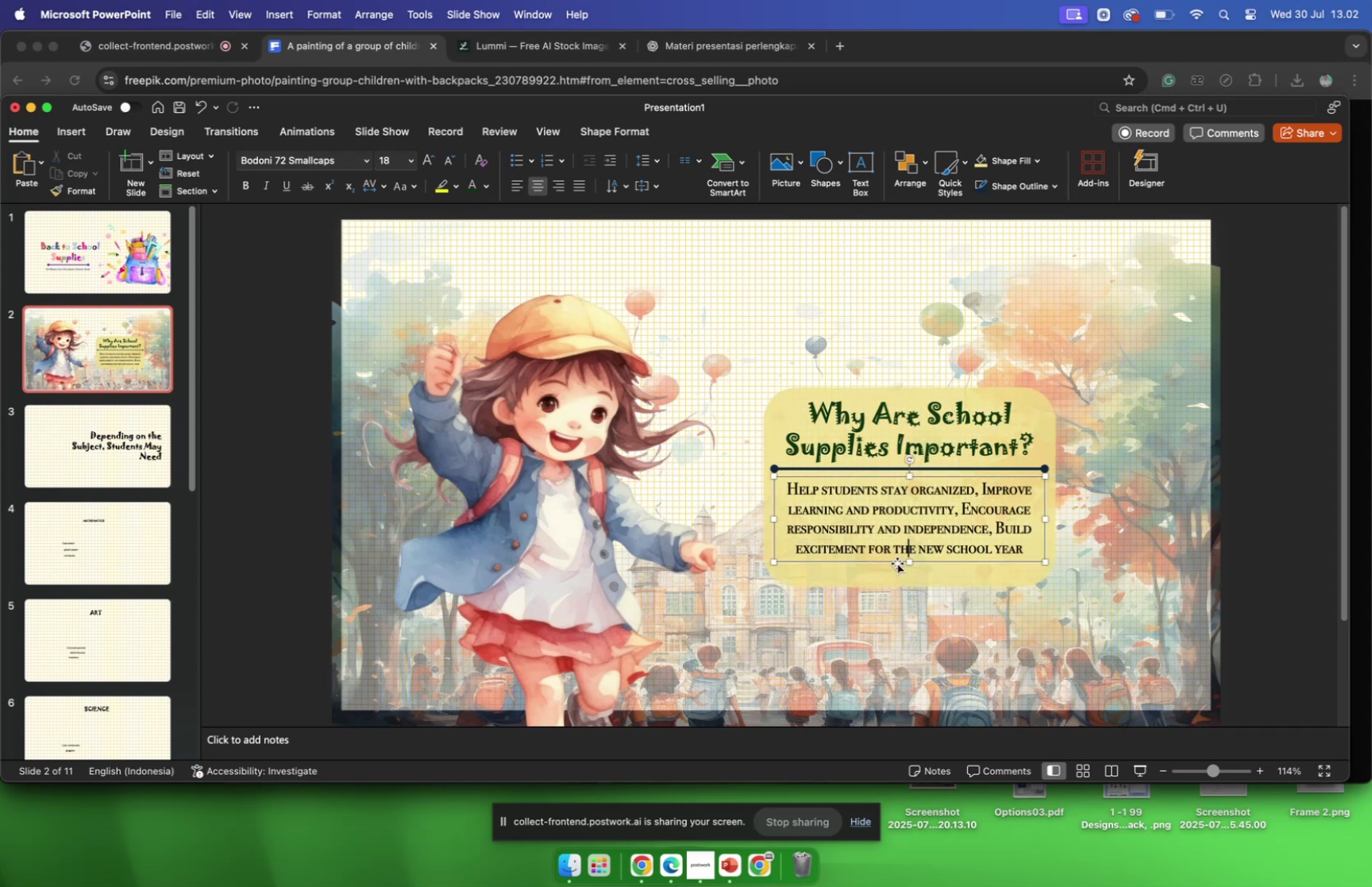 
left_click_drag(start_coordinate=[896, 561], to_coordinate=[897, 576])
 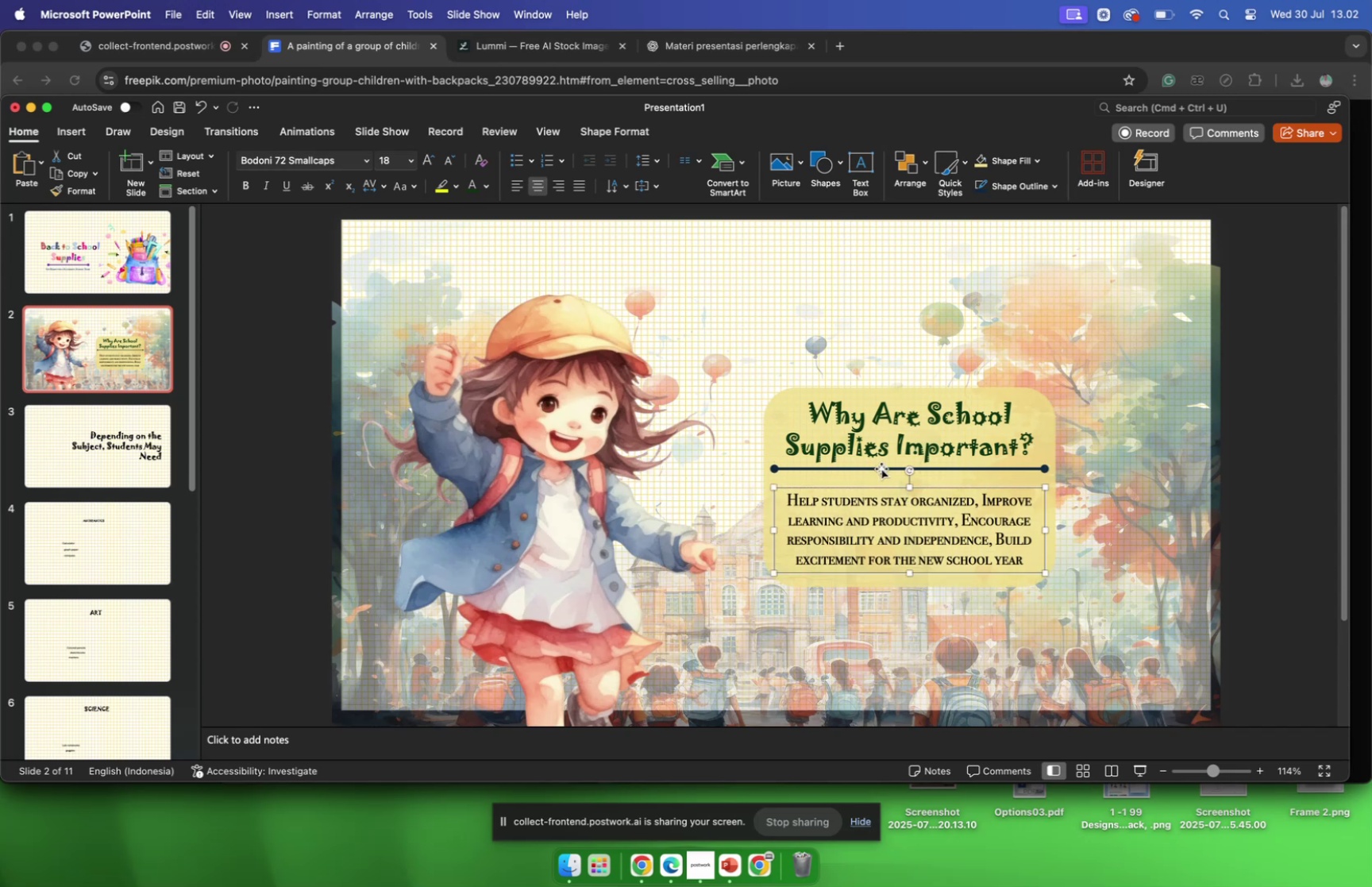 
left_click_drag(start_coordinate=[881, 468], to_coordinate=[881, 472])
 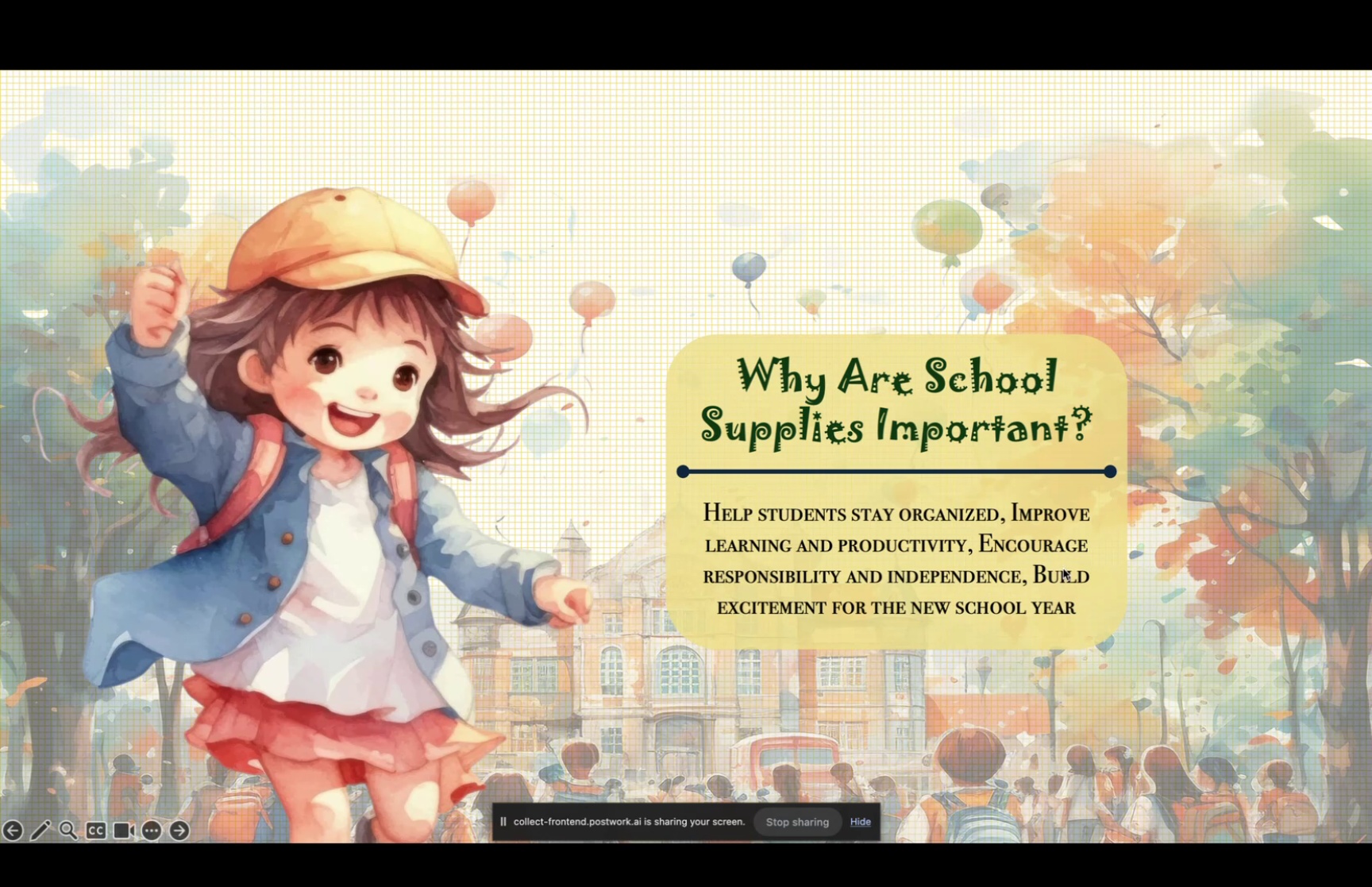 
wait(22.46)
 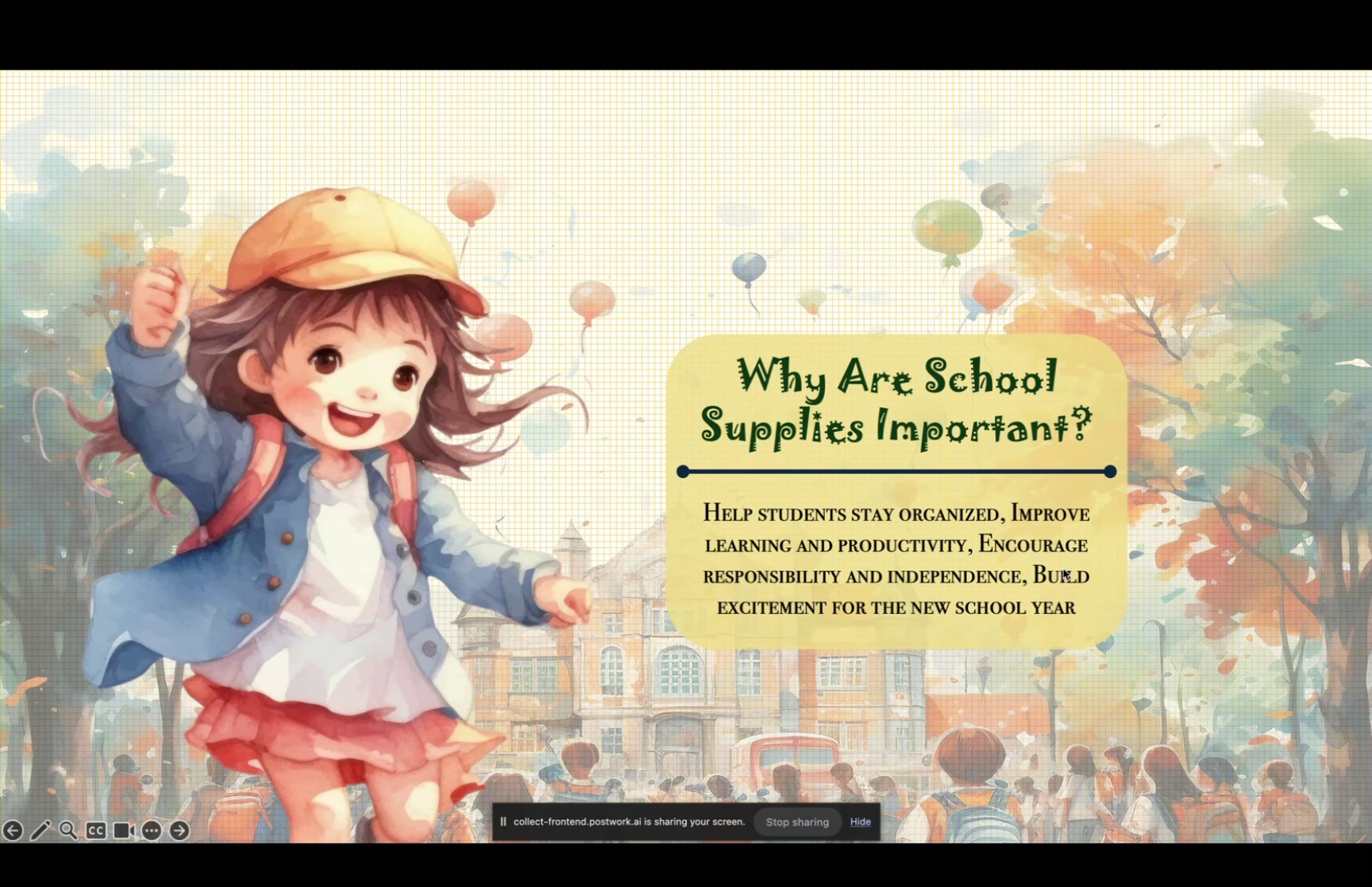 
key(ArrowRight)
 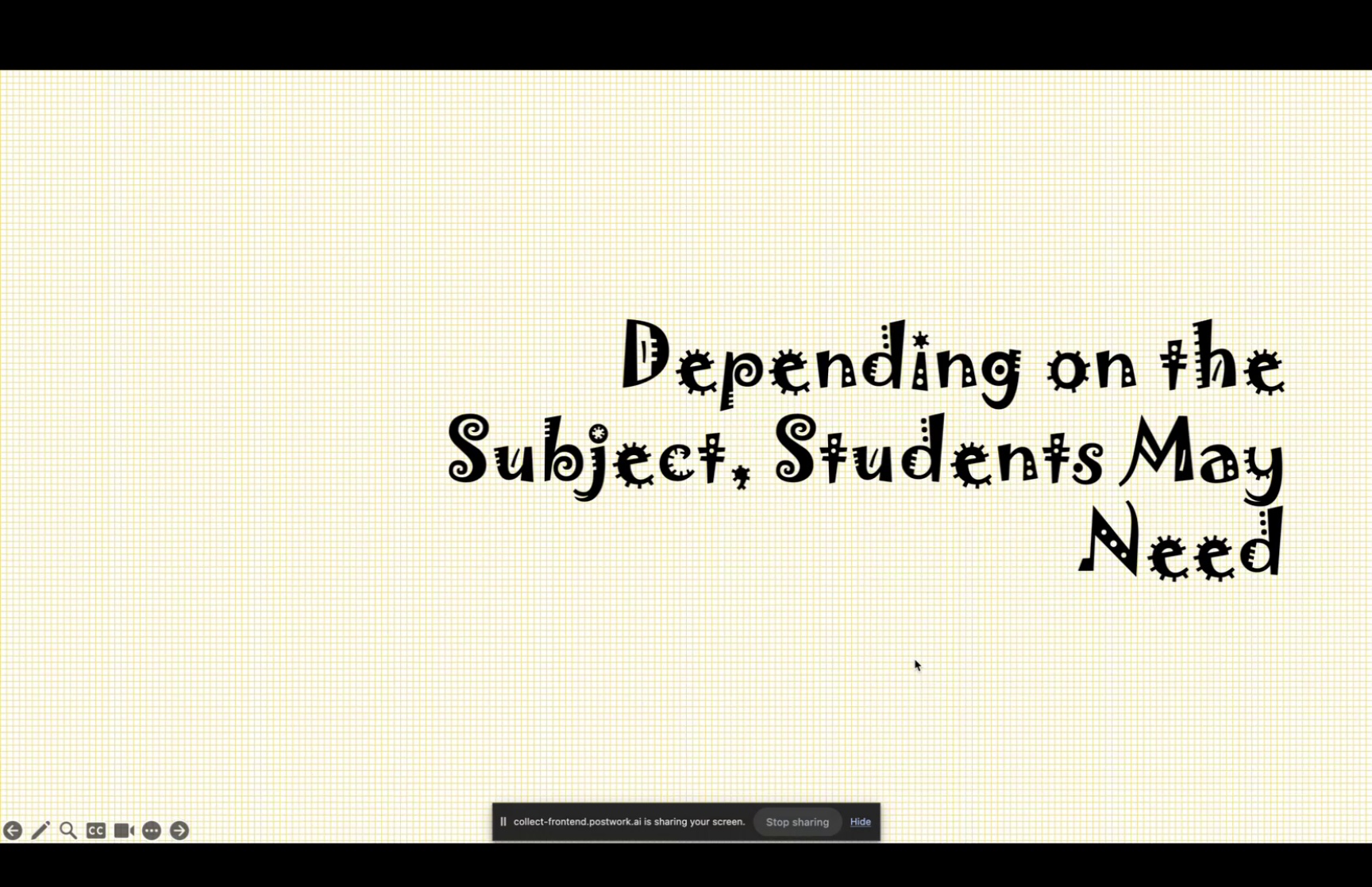 
key(ArrowLeft)
 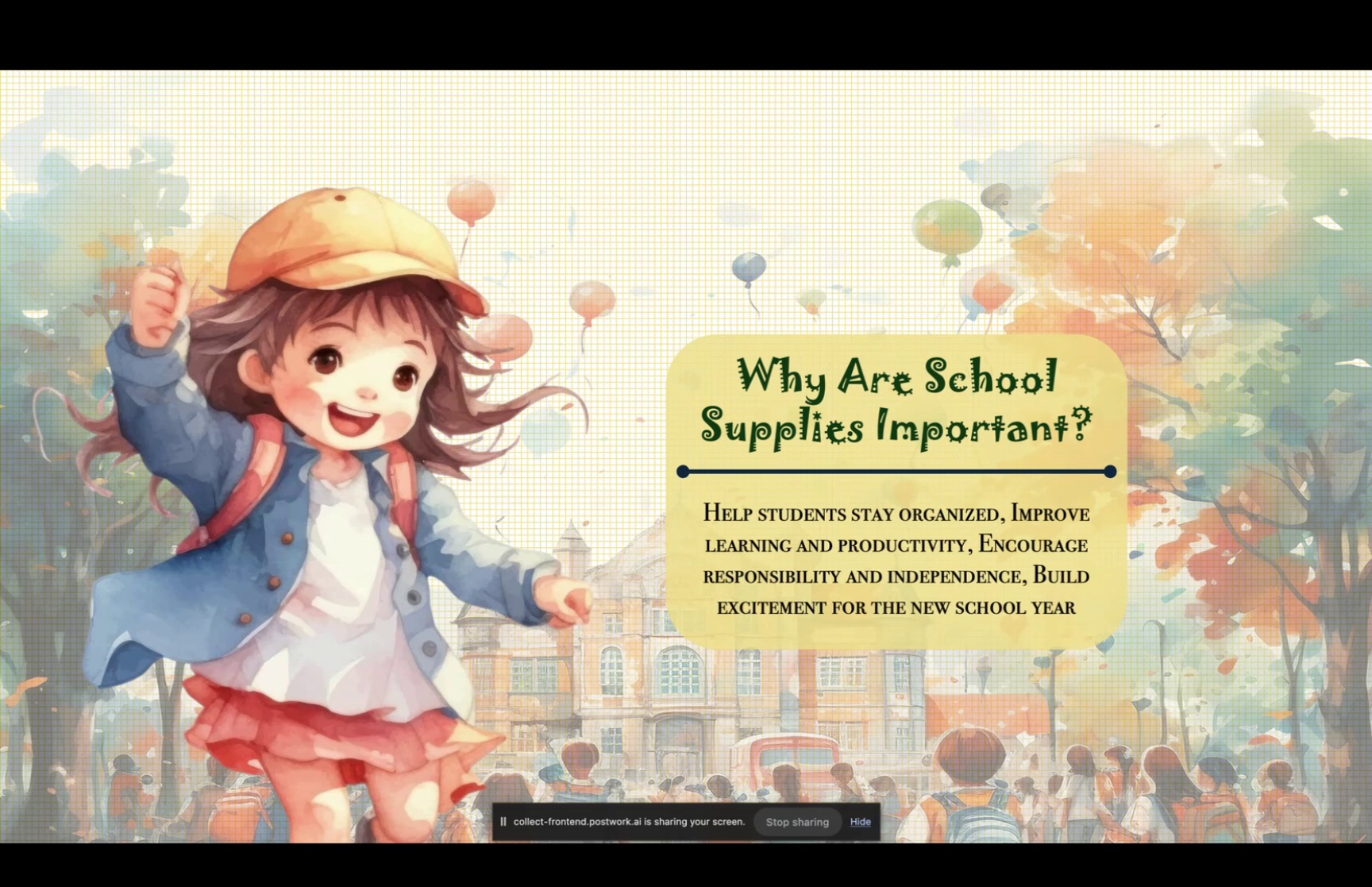 
key(ArrowLeft)
 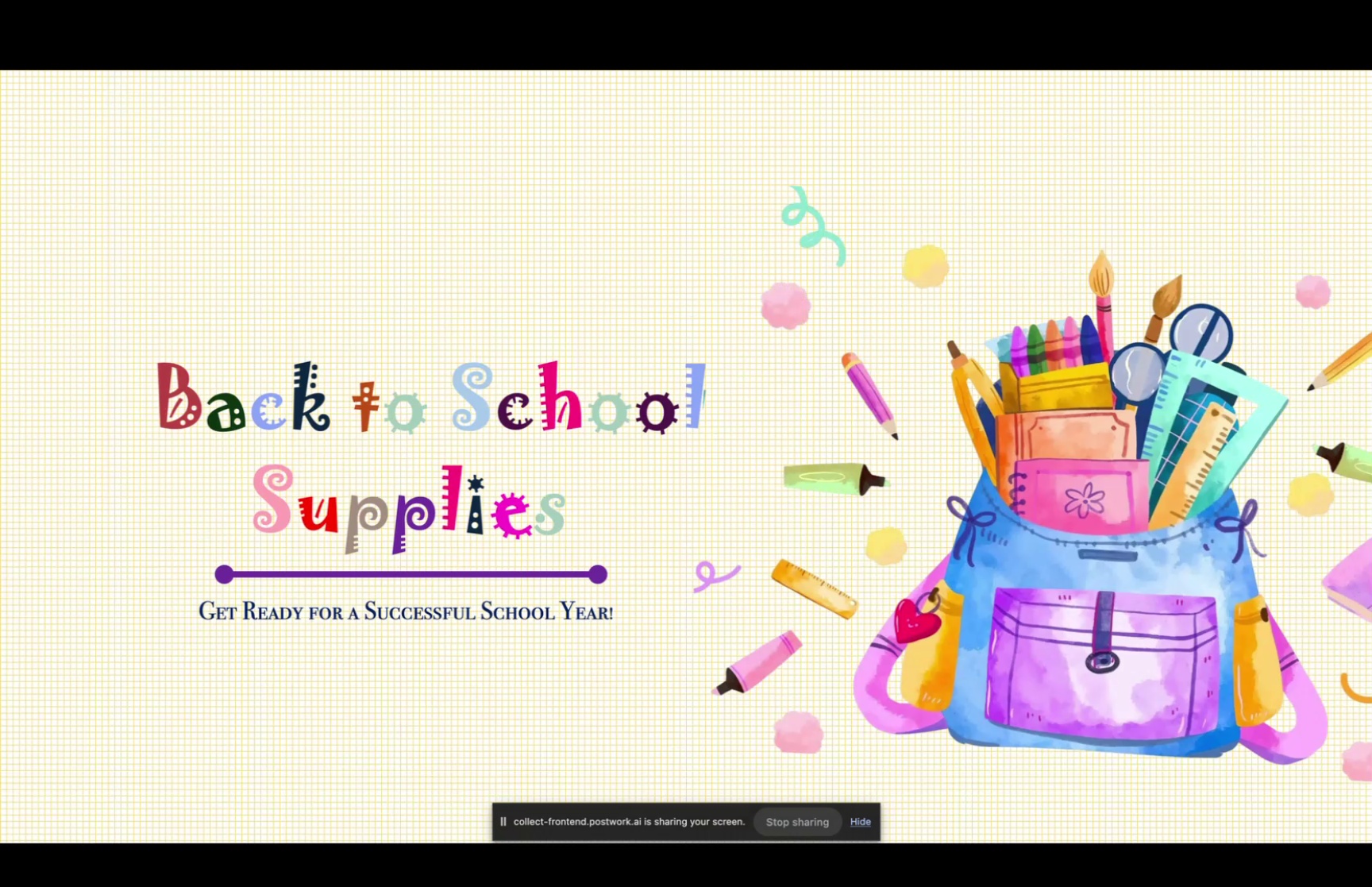 
key(Escape)
 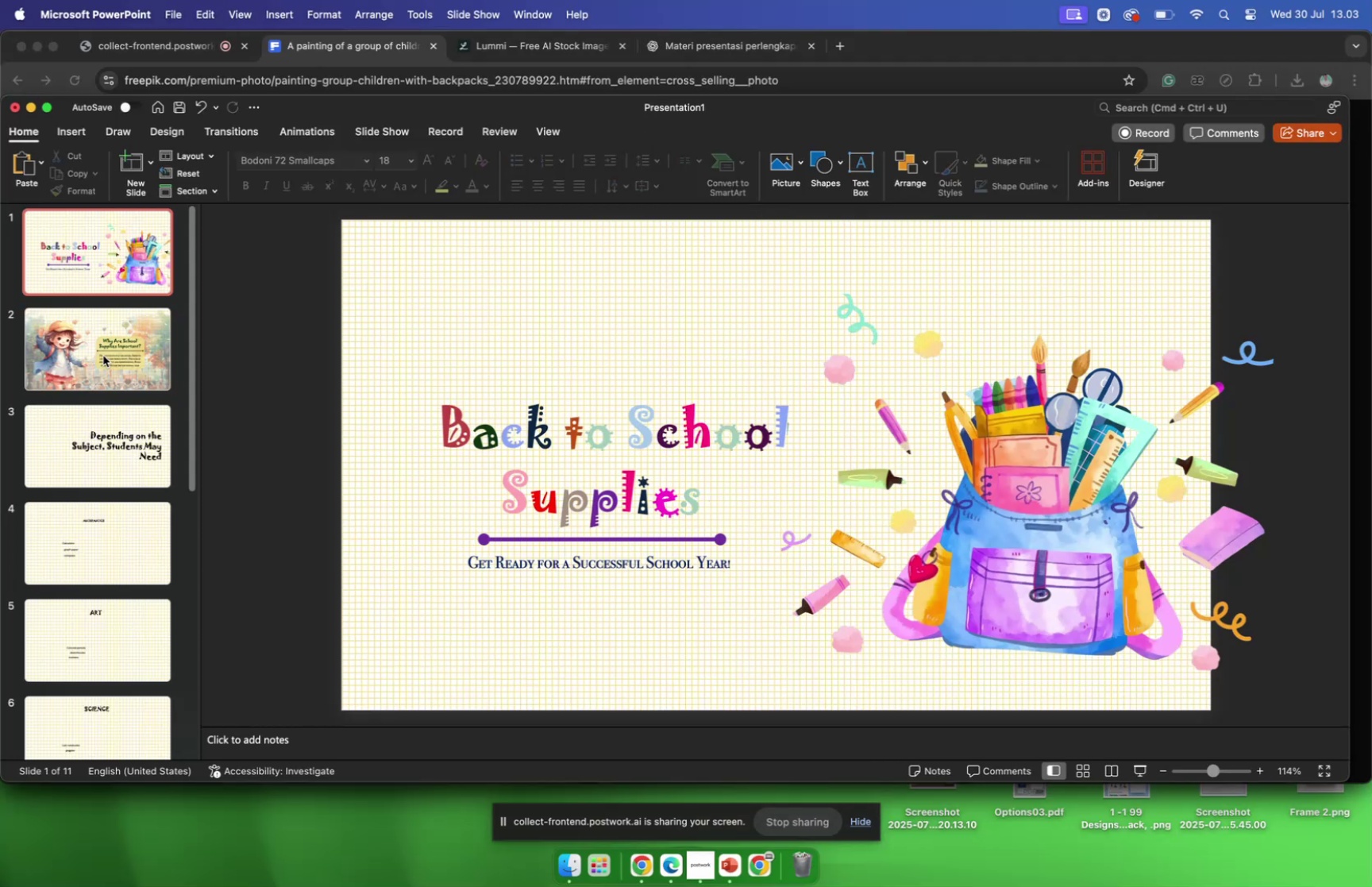 
left_click([81, 328])
 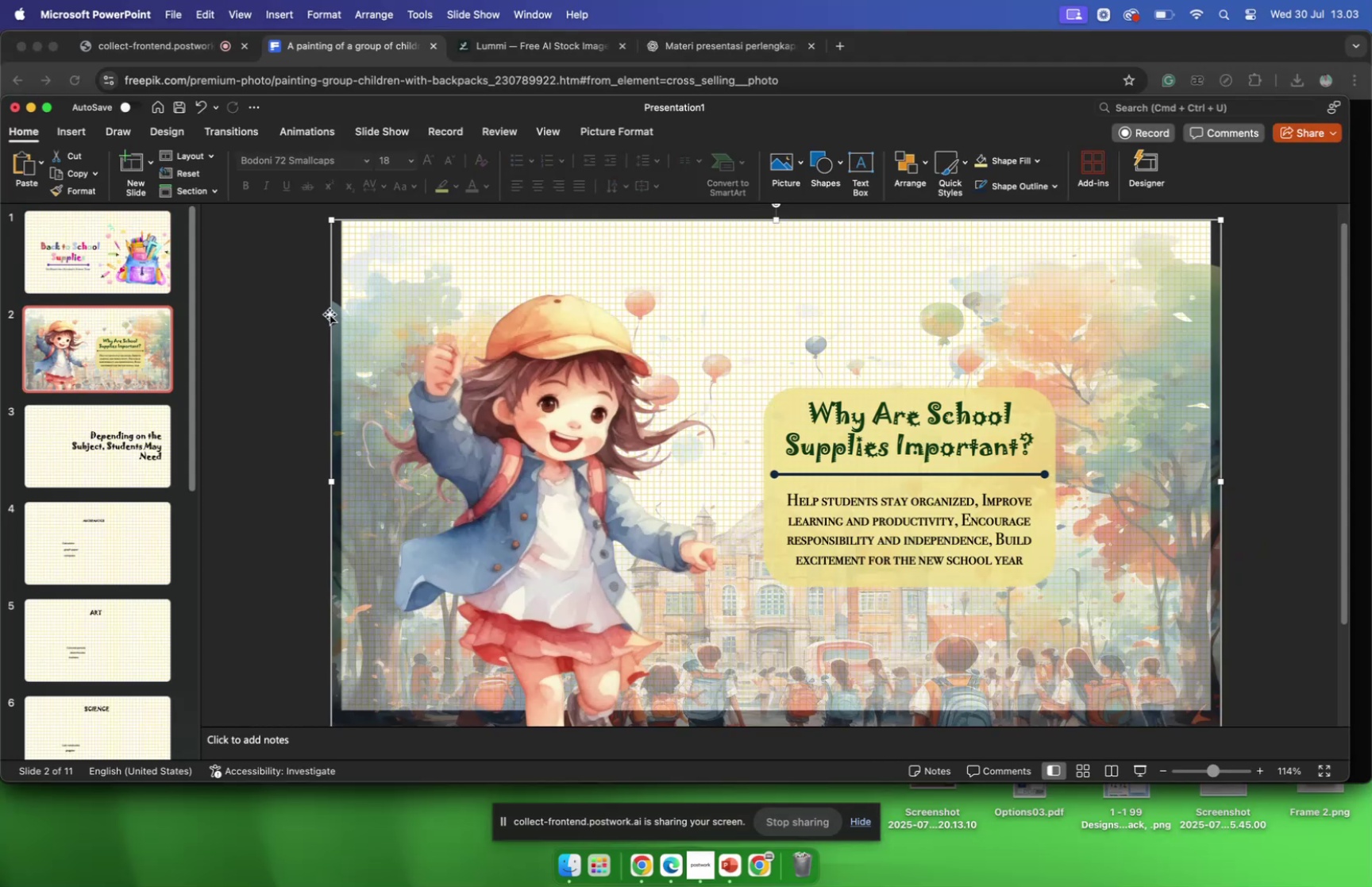 
key(Meta+CommandLeft)
 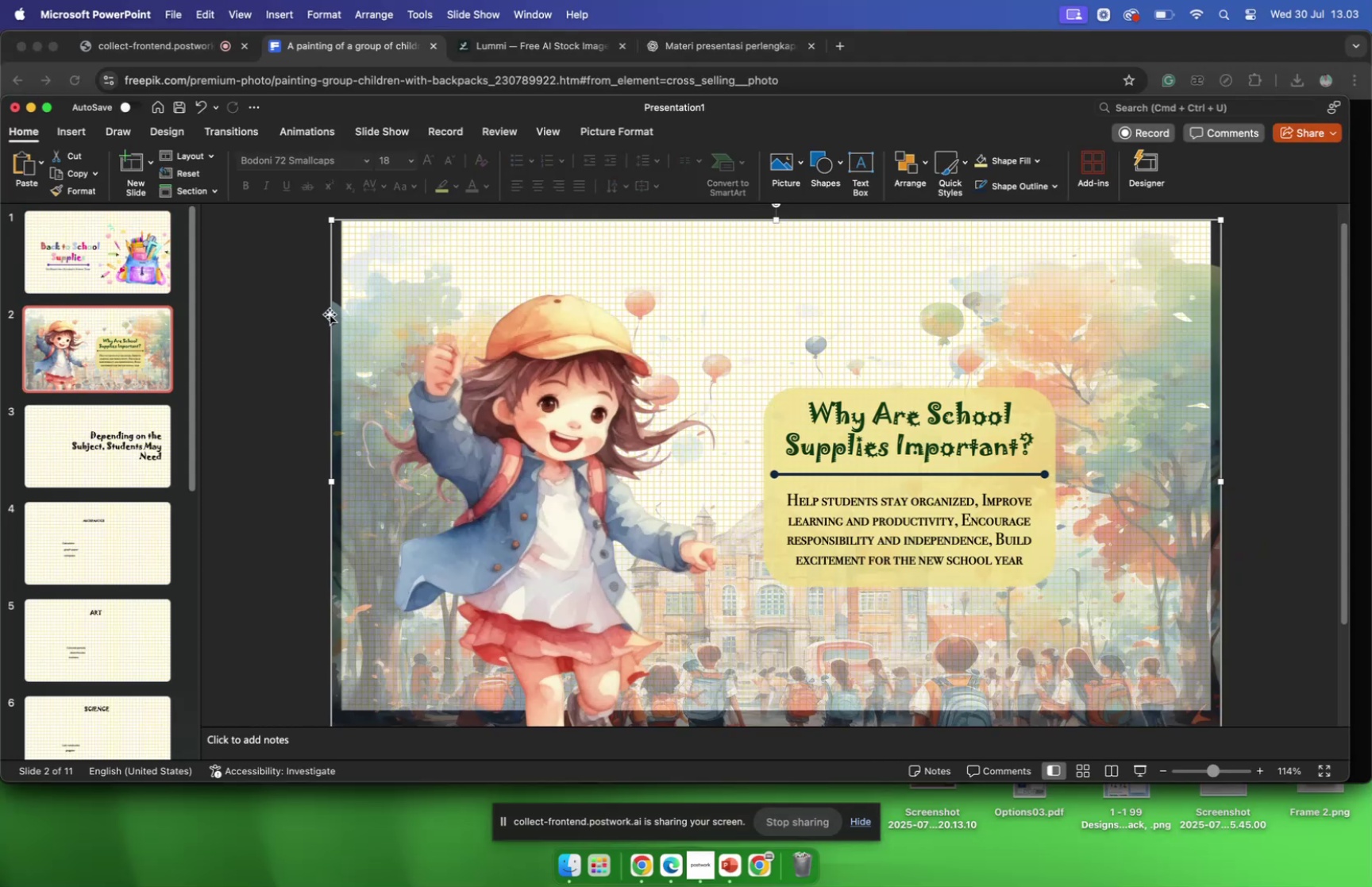 
key(Meta+C)
 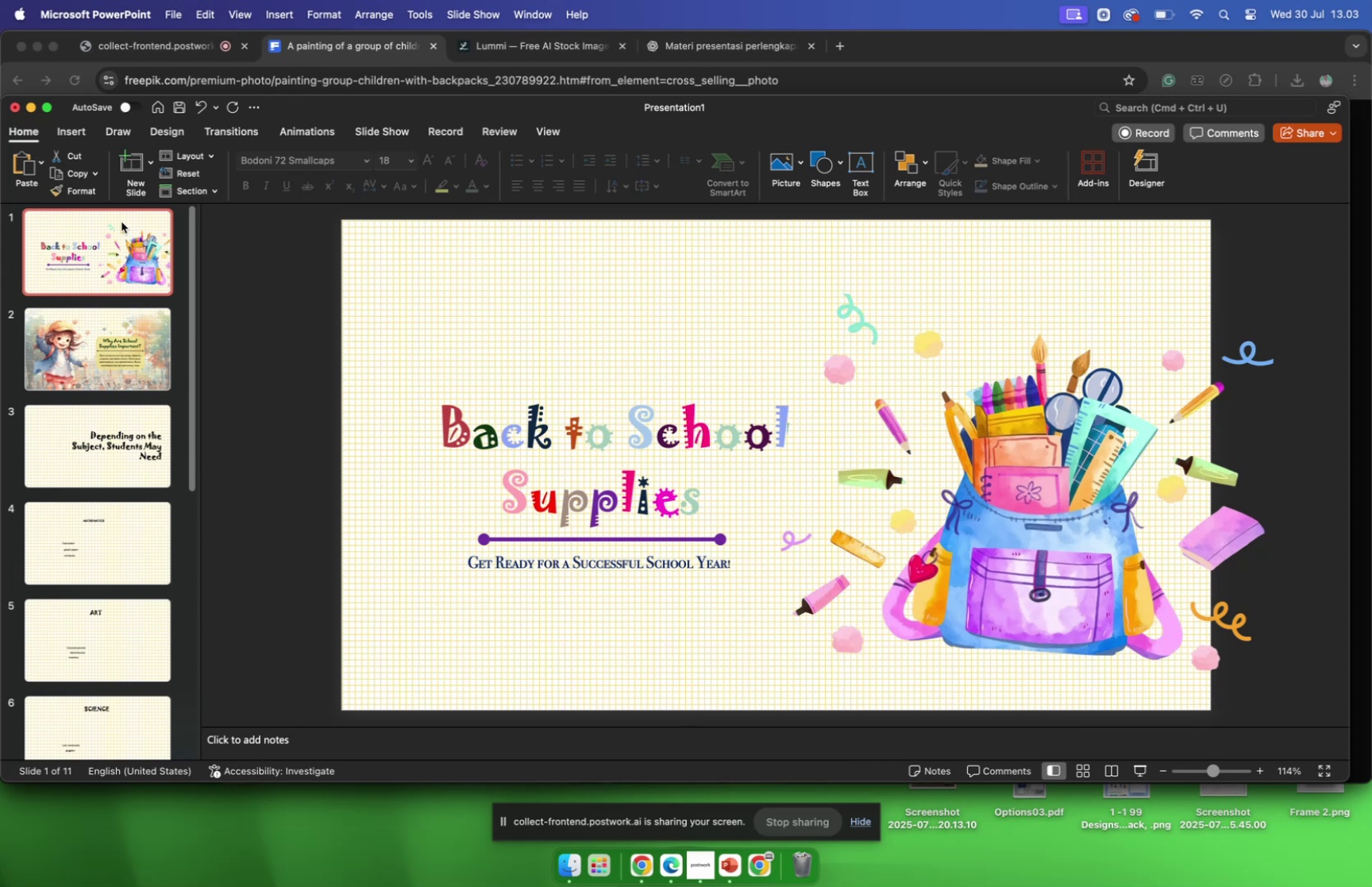 
key(Meta+CommandLeft)
 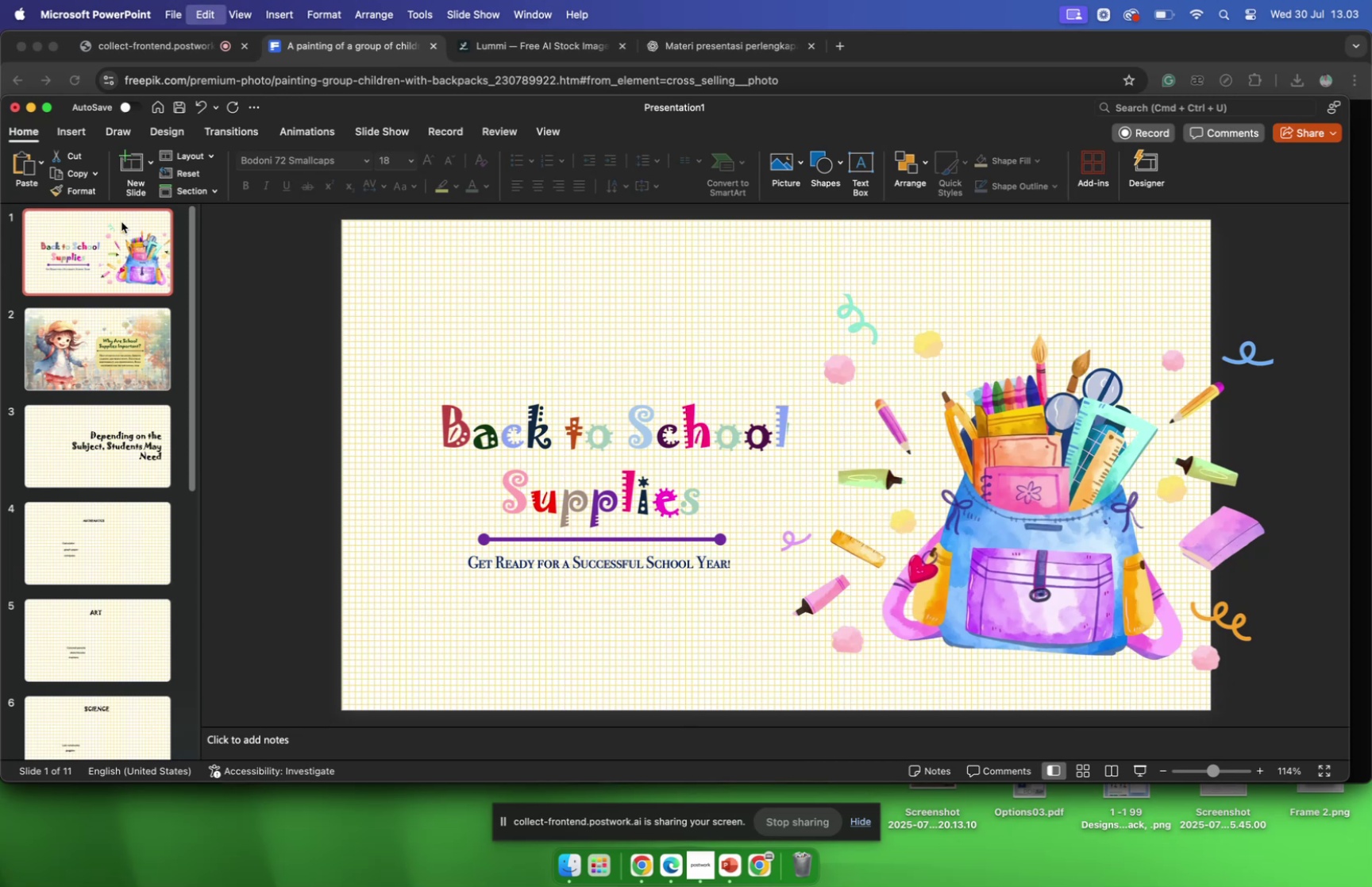 
key(Meta+V)
 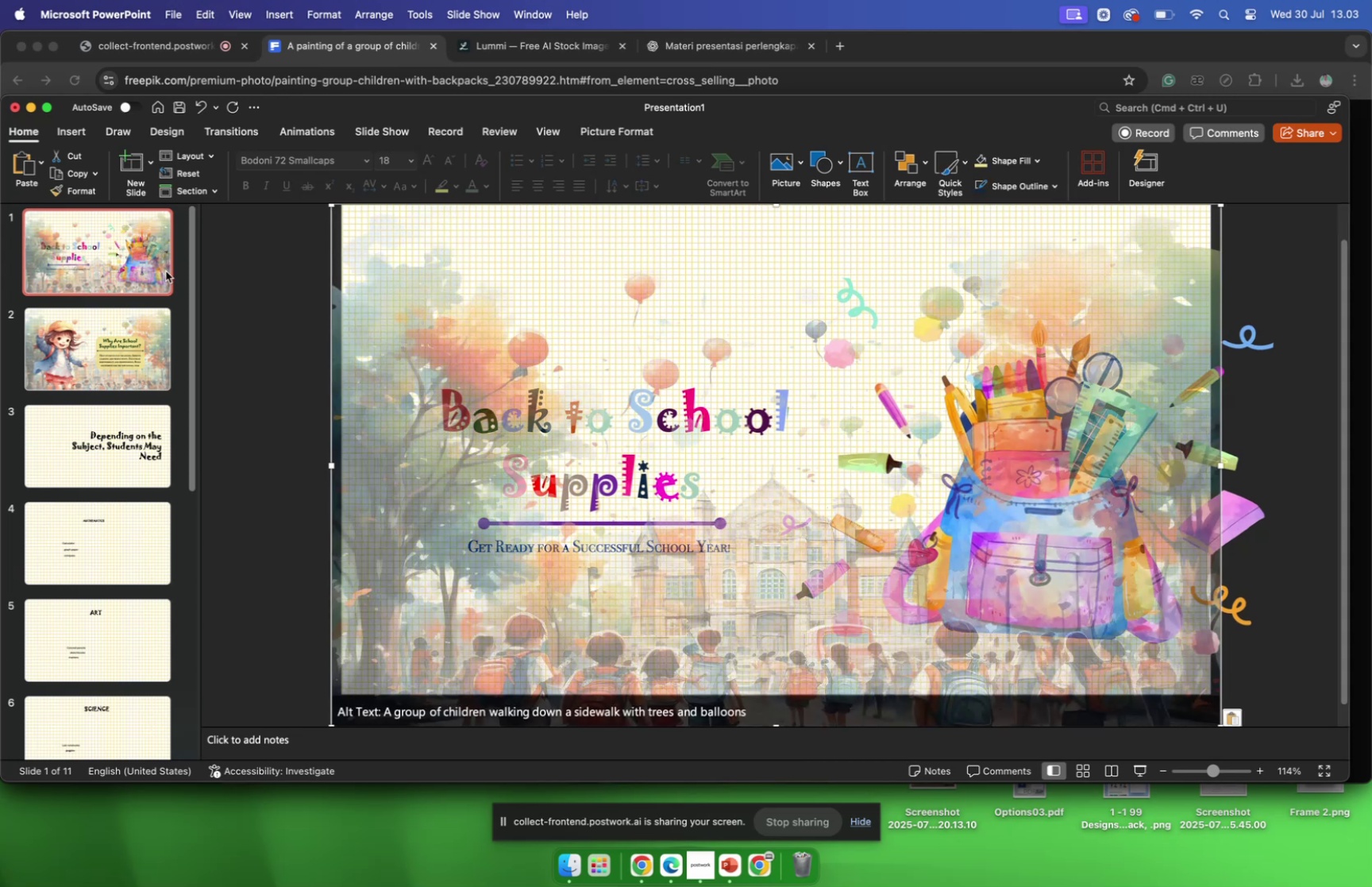 
scroll: coordinate [166, 271], scroll_direction: up, amount: 1.0
 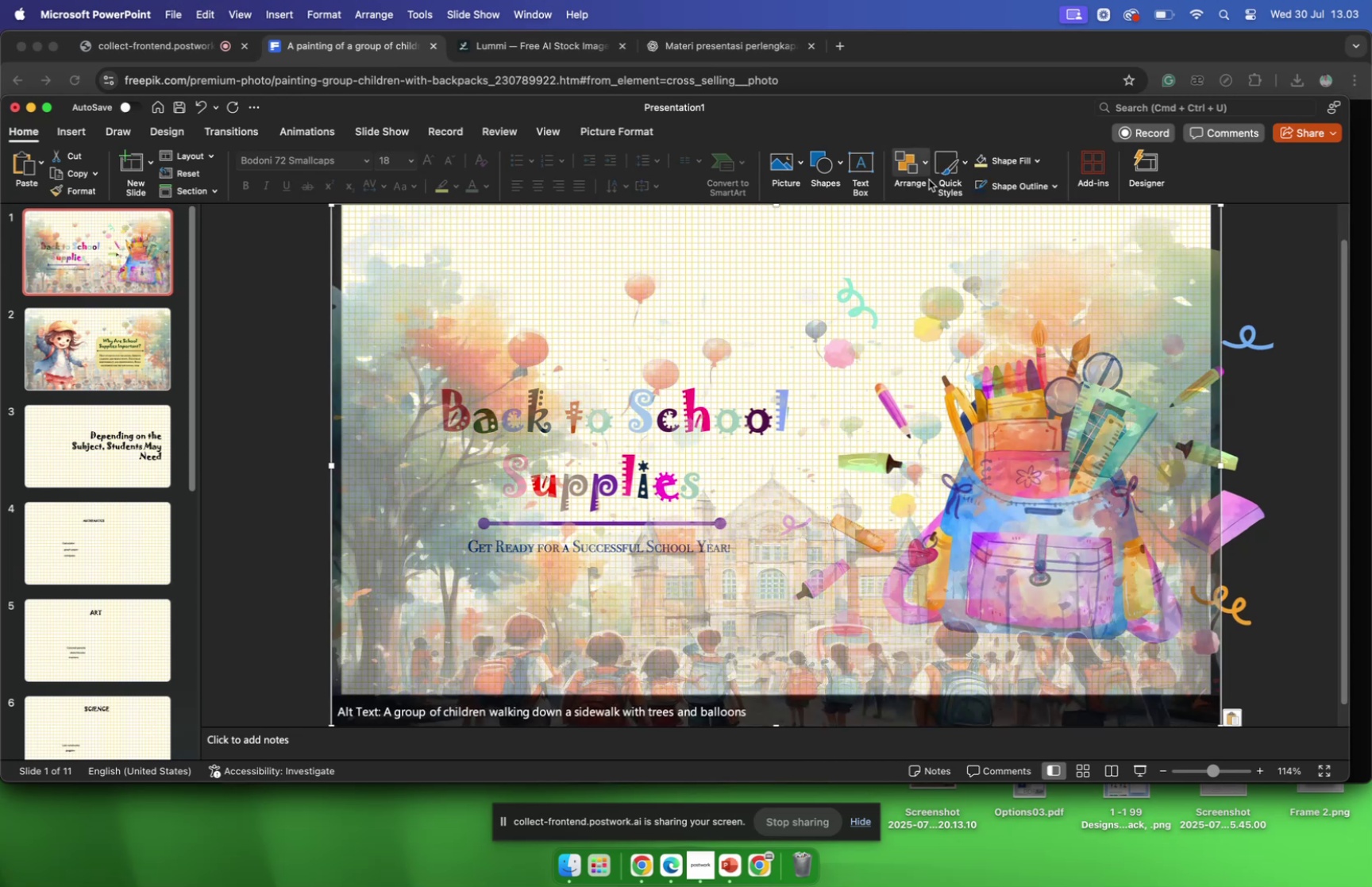 
left_click([927, 169])
 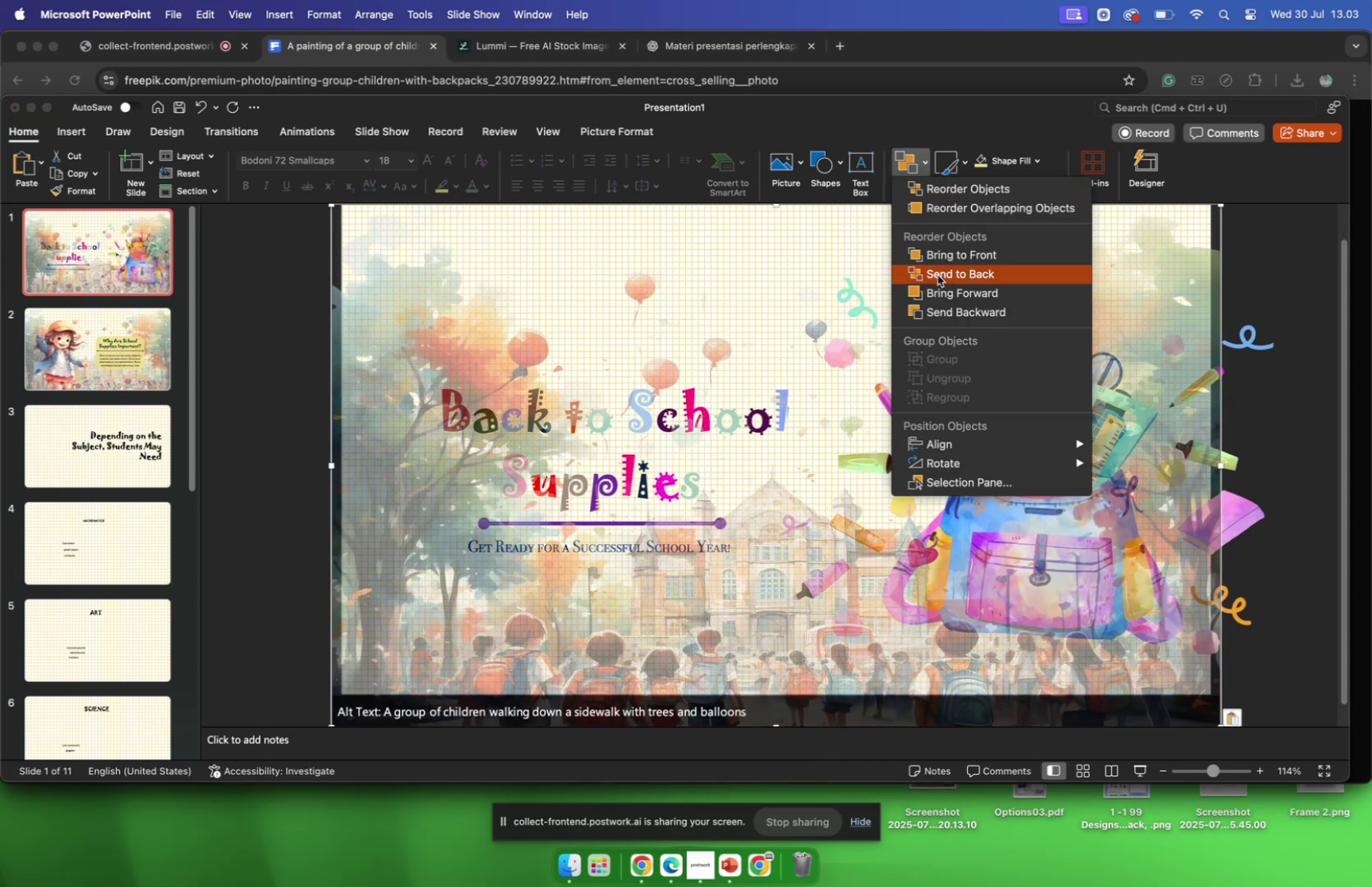 
left_click([938, 275])
 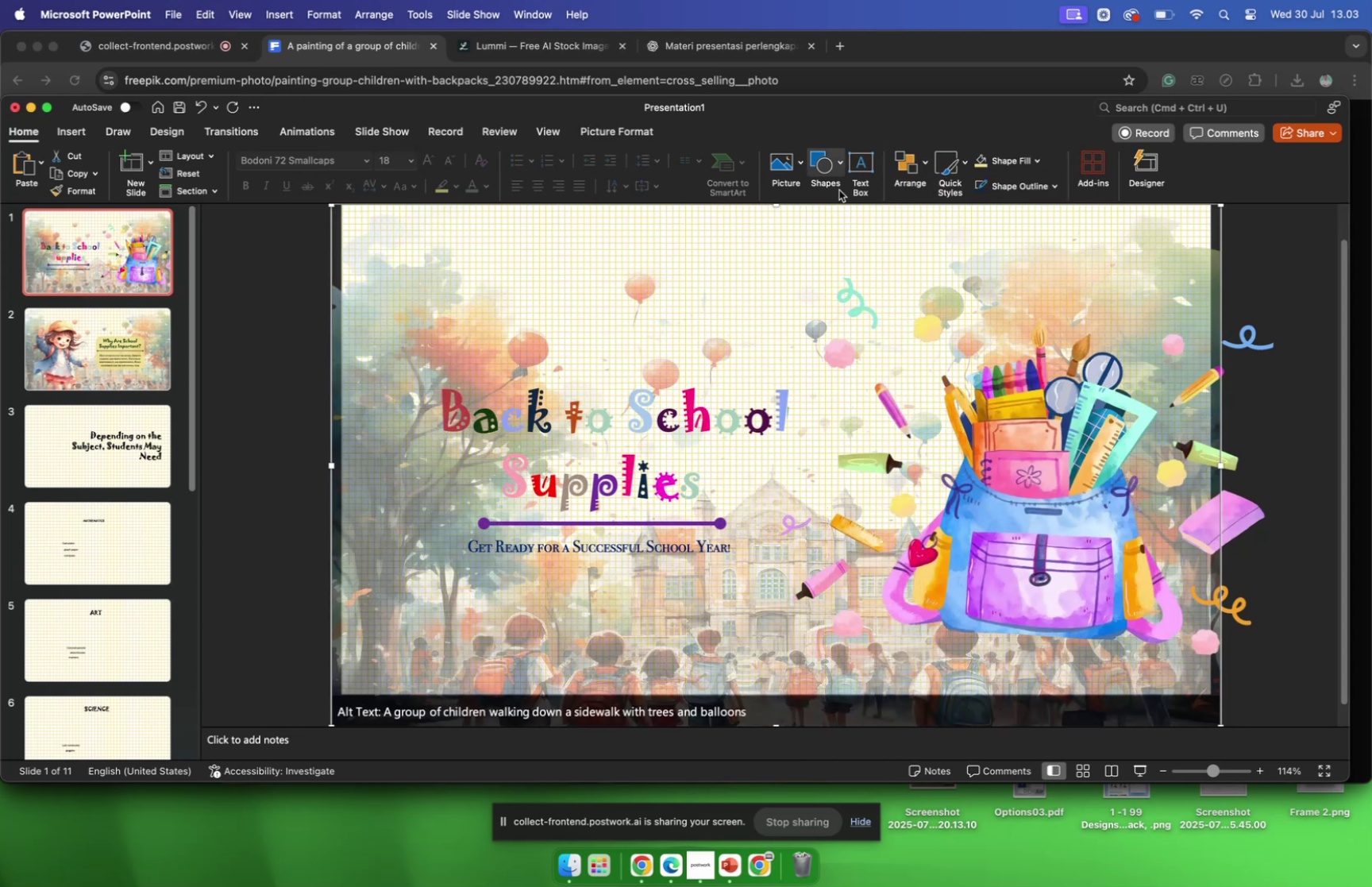 
left_click([925, 172])
 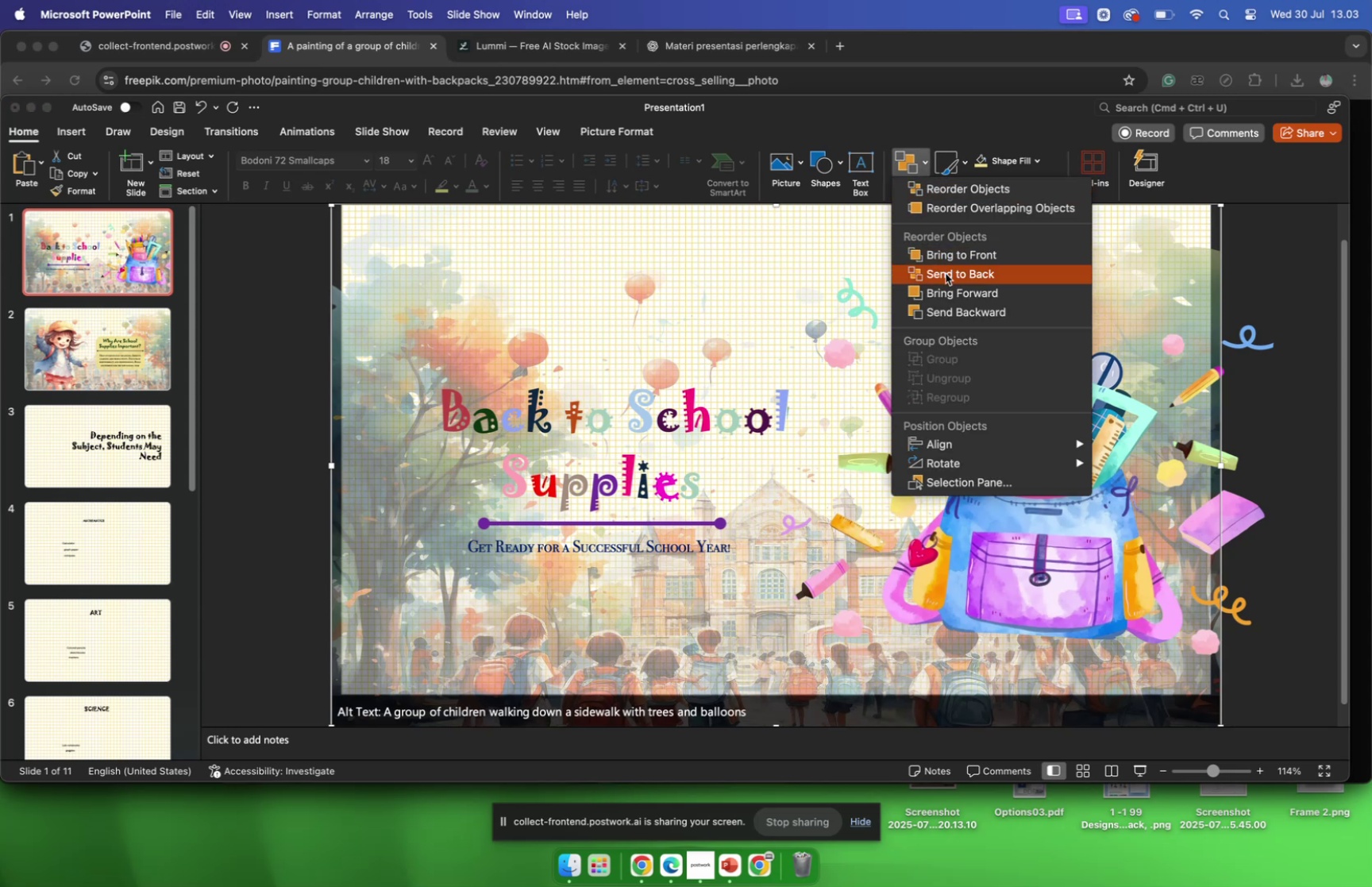 
left_click([946, 273])
 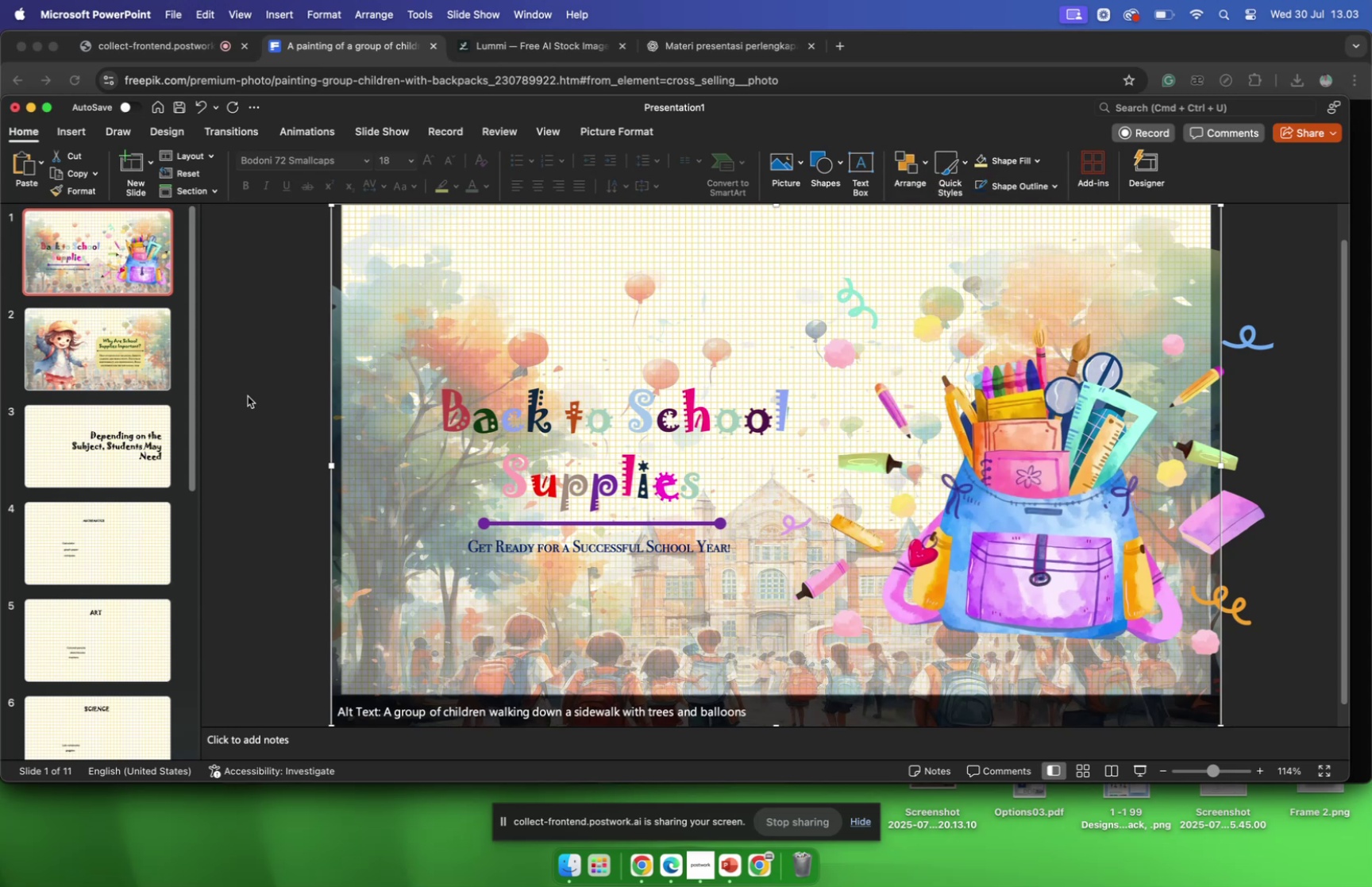 
wait(8.34)
 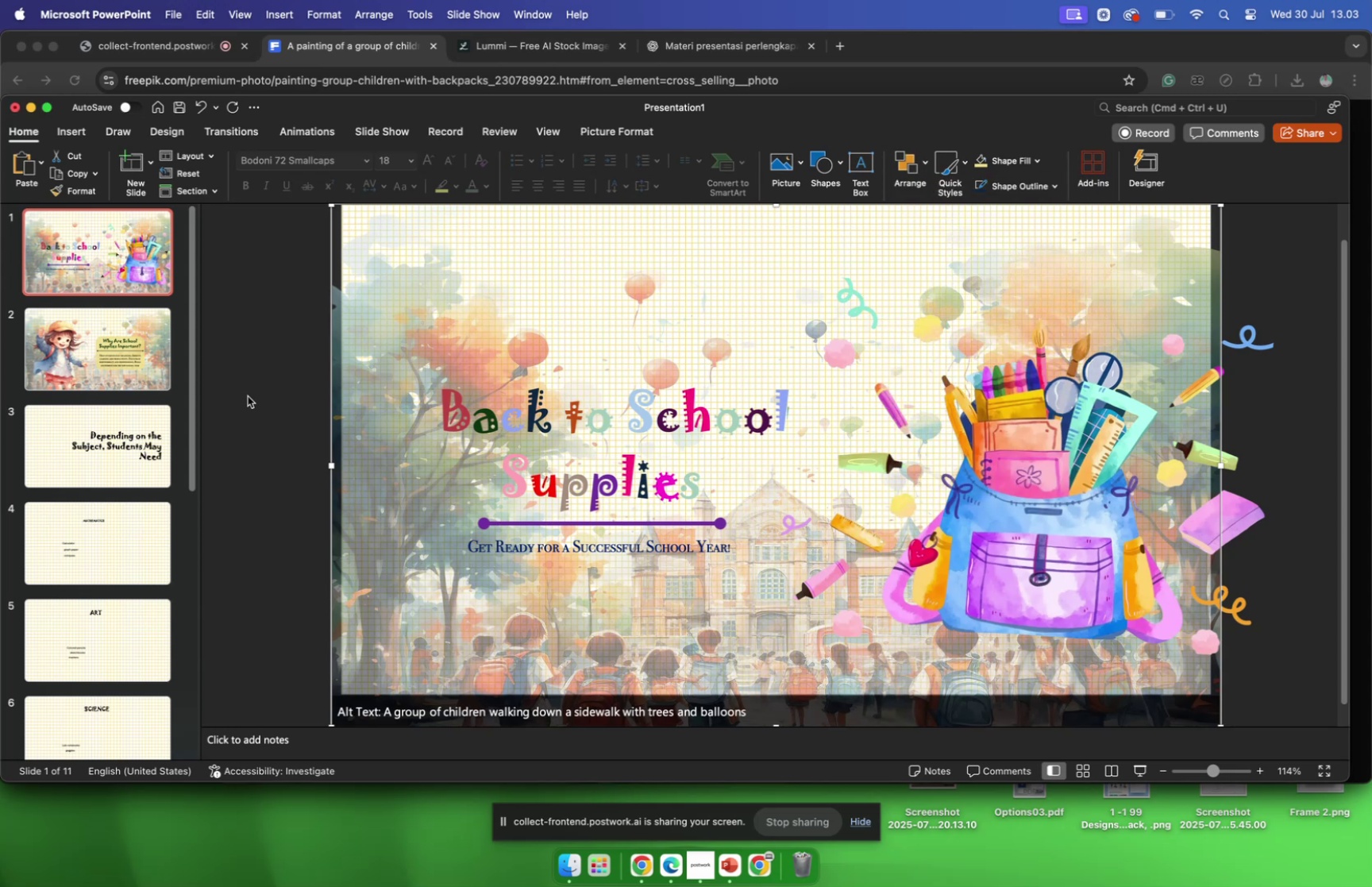 
left_click([642, 129])
 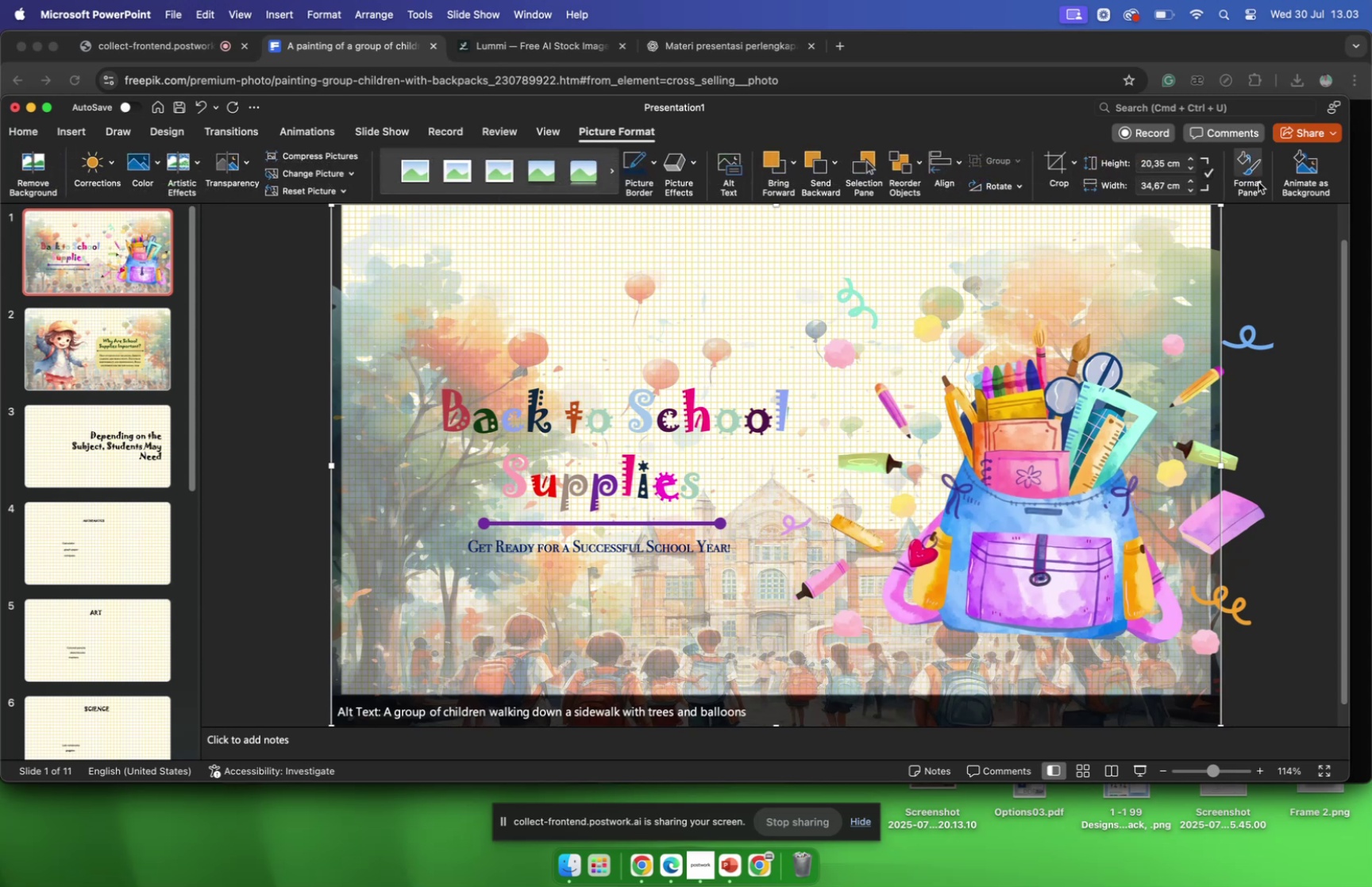 
left_click([1258, 182])
 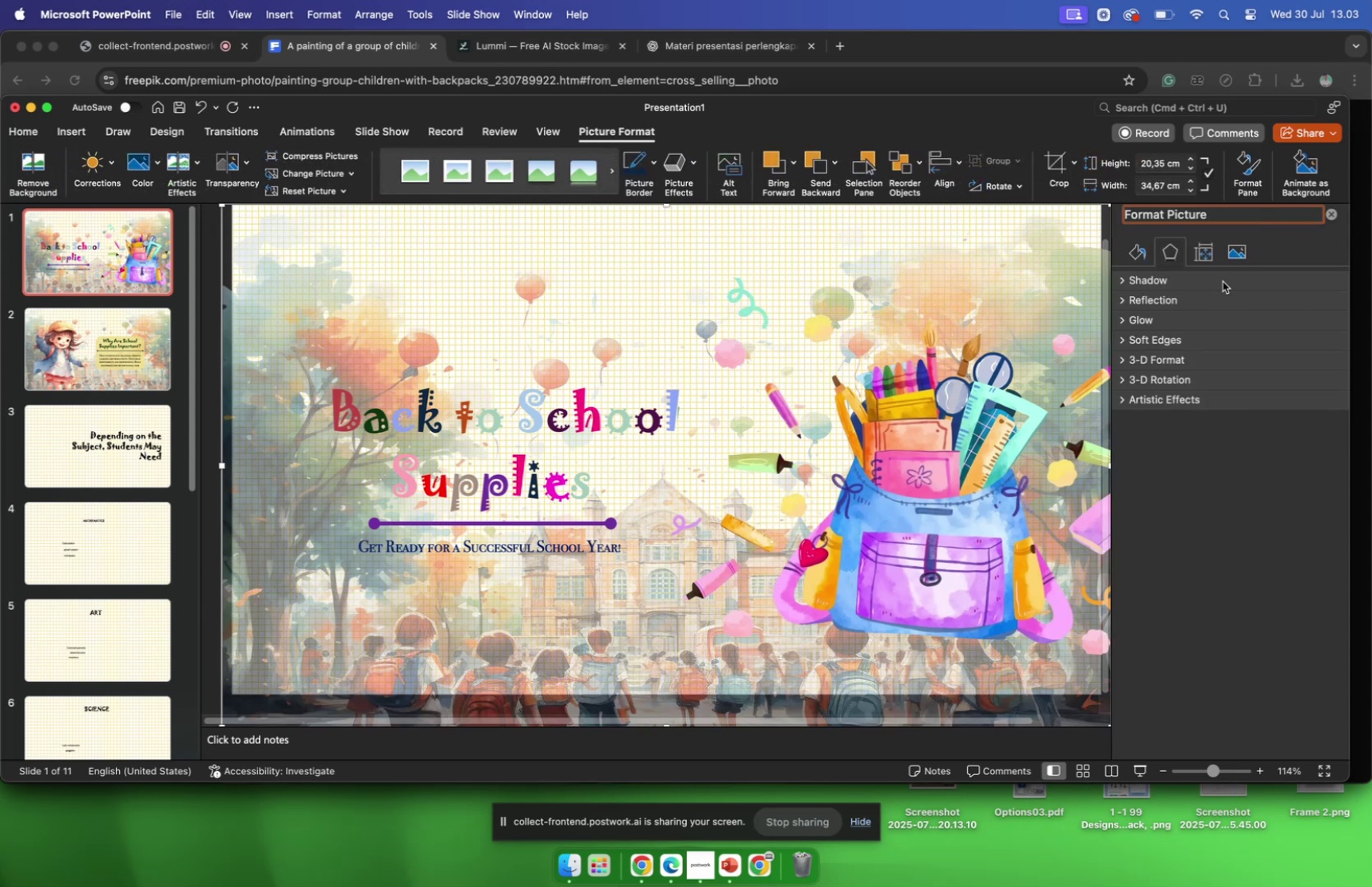 
left_click([1223, 281])
 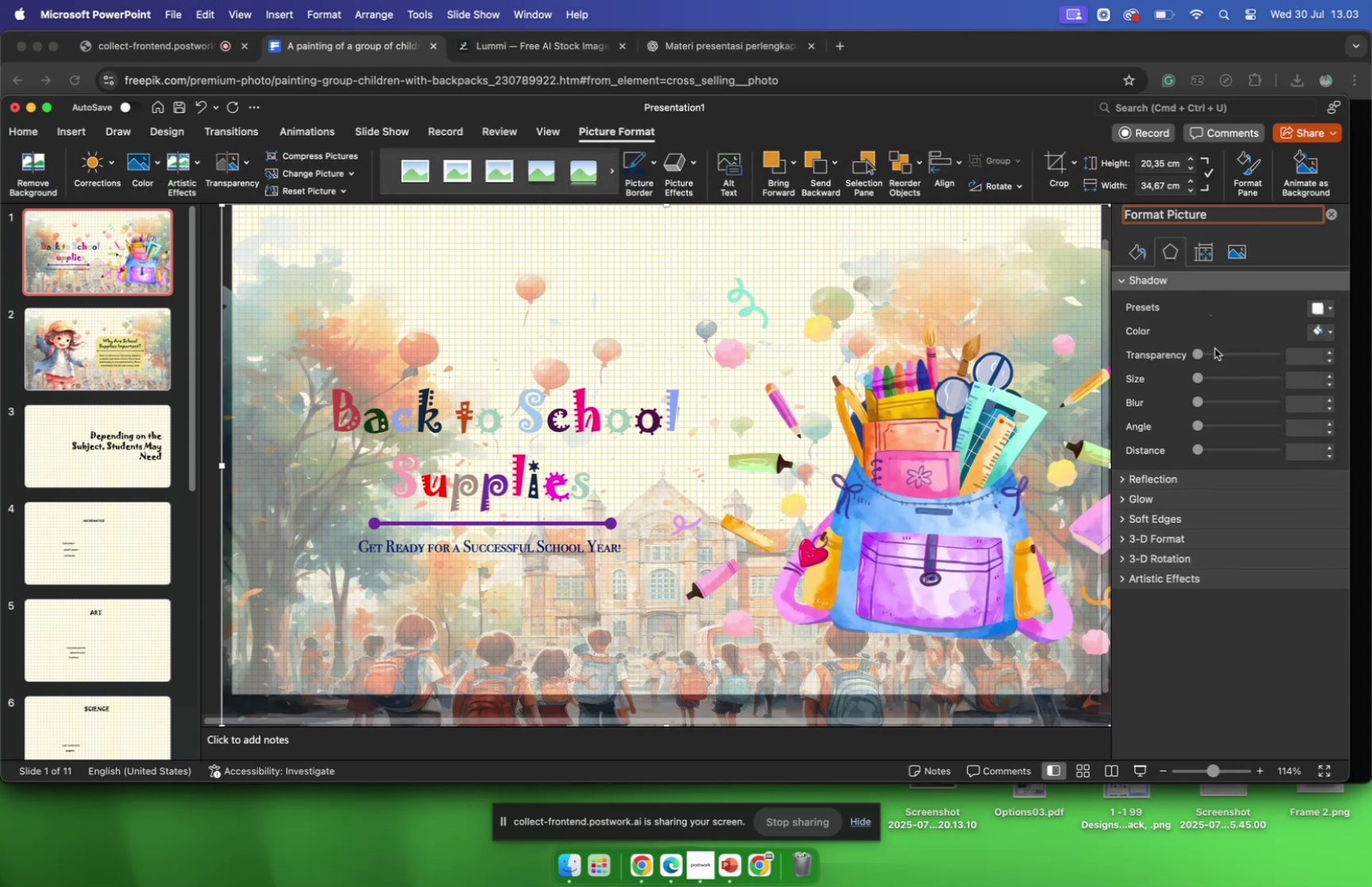 
left_click_drag(start_coordinate=[1207, 355], to_coordinate=[1309, 357])
 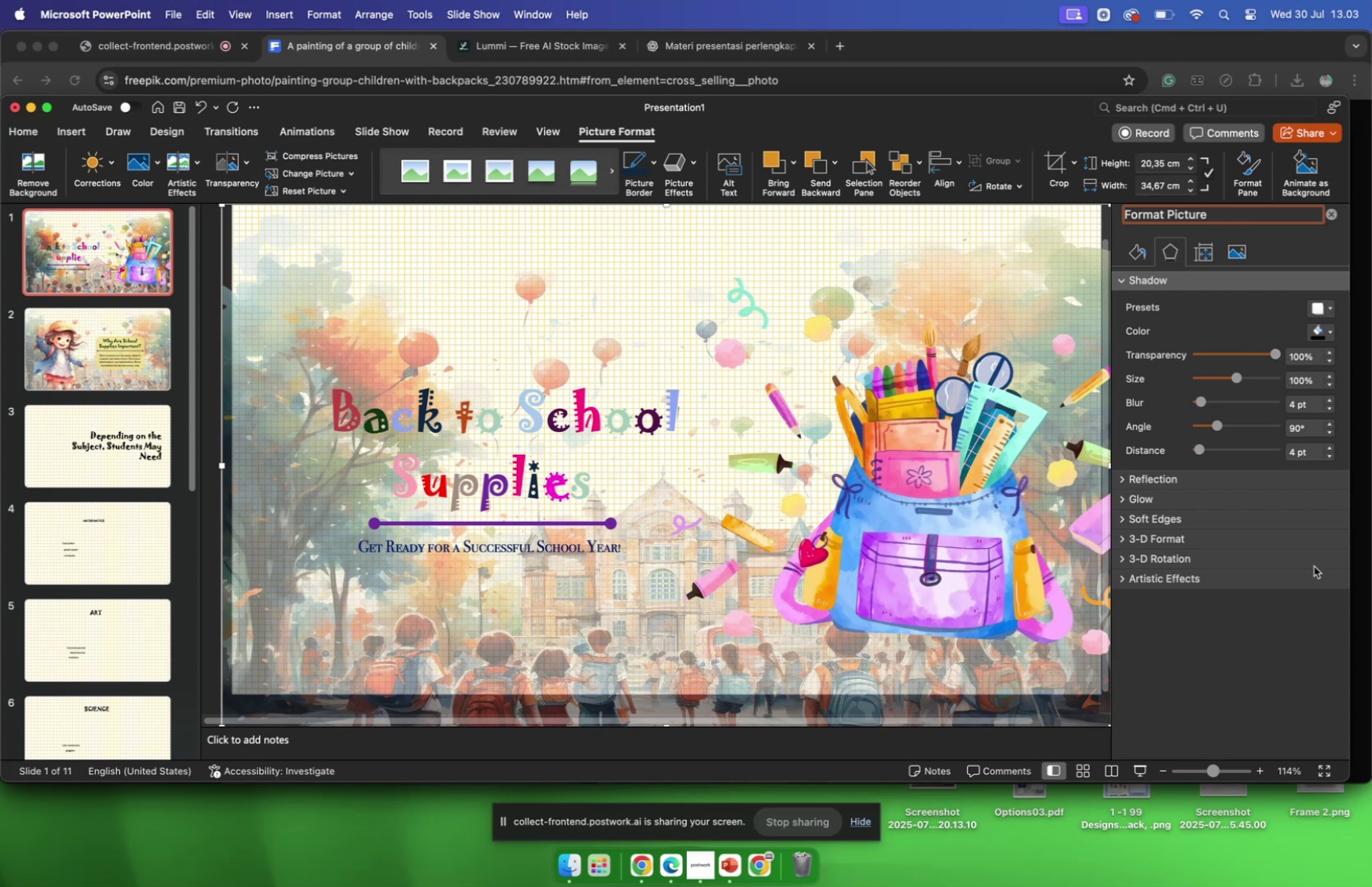 
left_click_drag(start_coordinate=[1308, 597], to_coordinate=[1301, 605])
 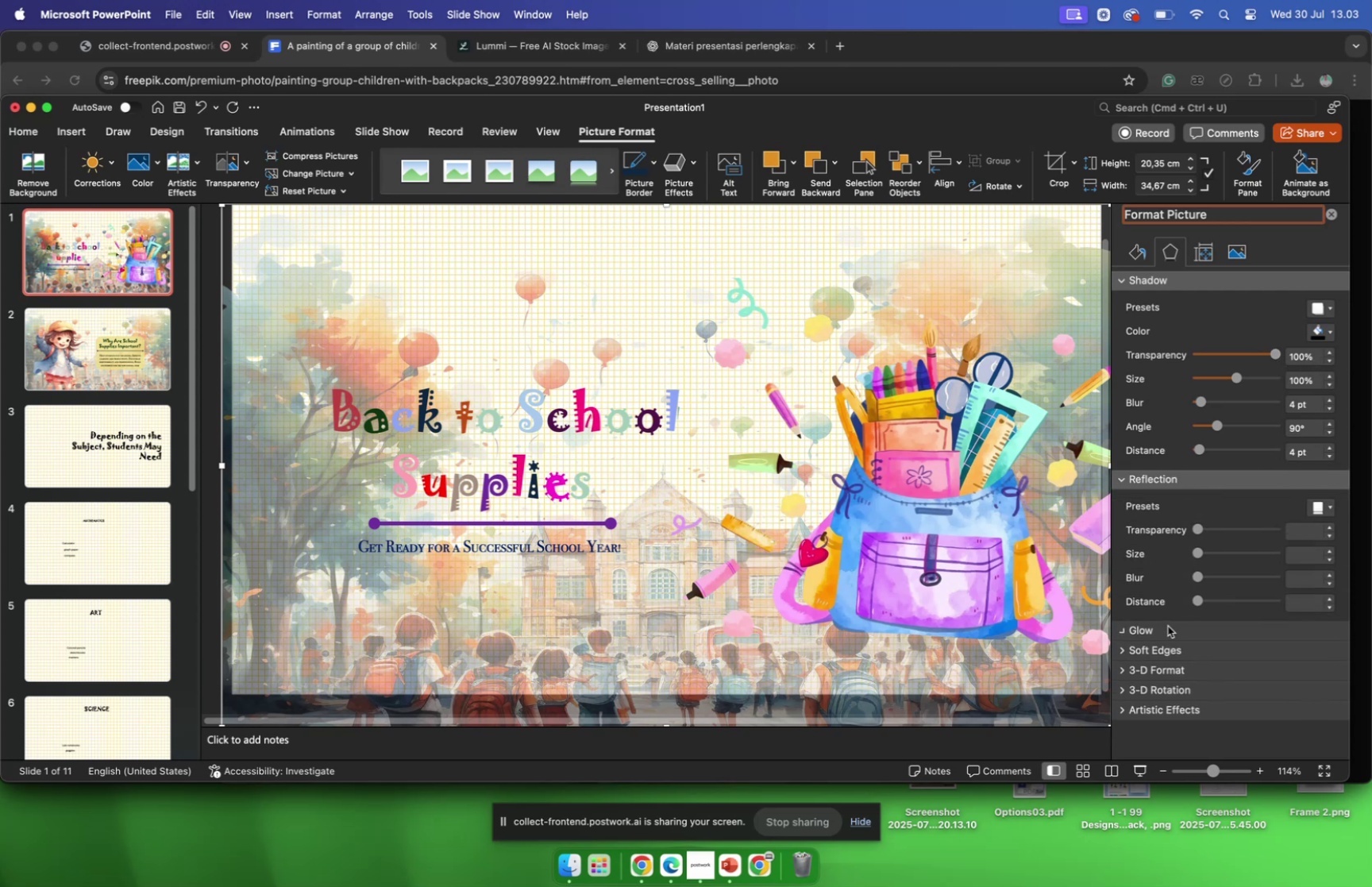 
scroll: coordinate [1170, 623], scroll_direction: down, amount: 13.0
 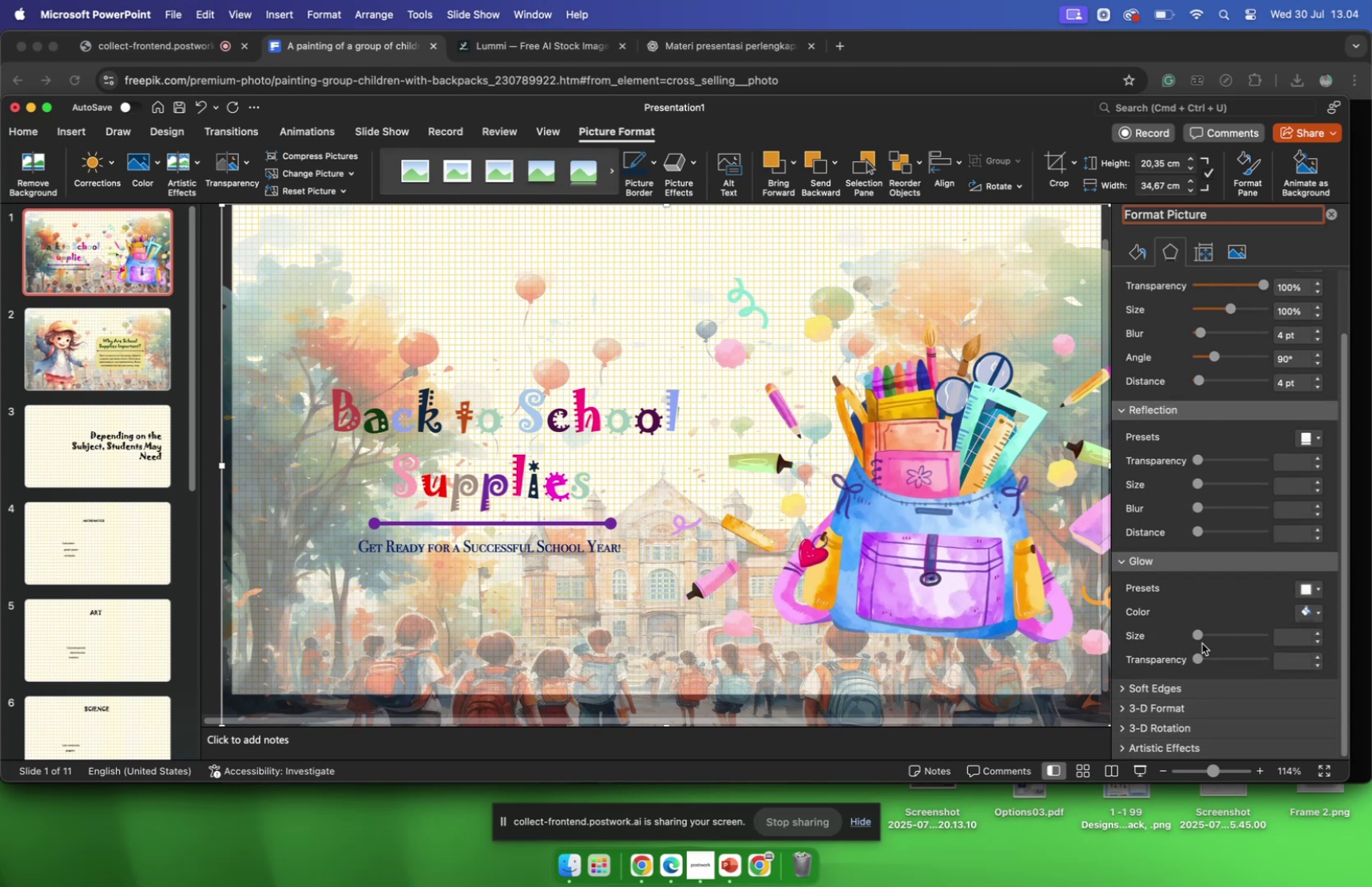 
left_click_drag(start_coordinate=[1195, 656], to_coordinate=[1338, 661])
 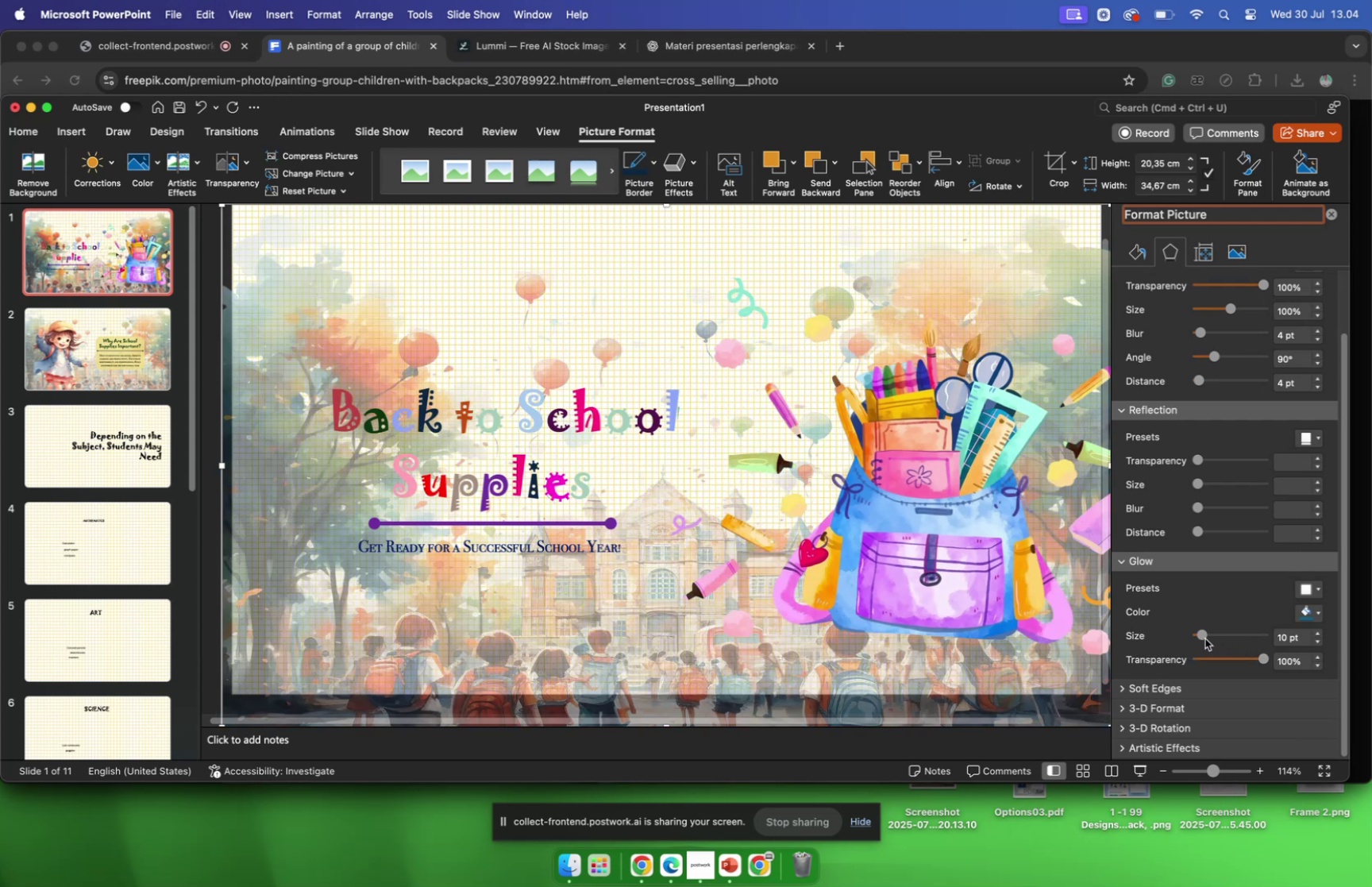 
left_click_drag(start_coordinate=[1209, 635], to_coordinate=[1300, 646])
 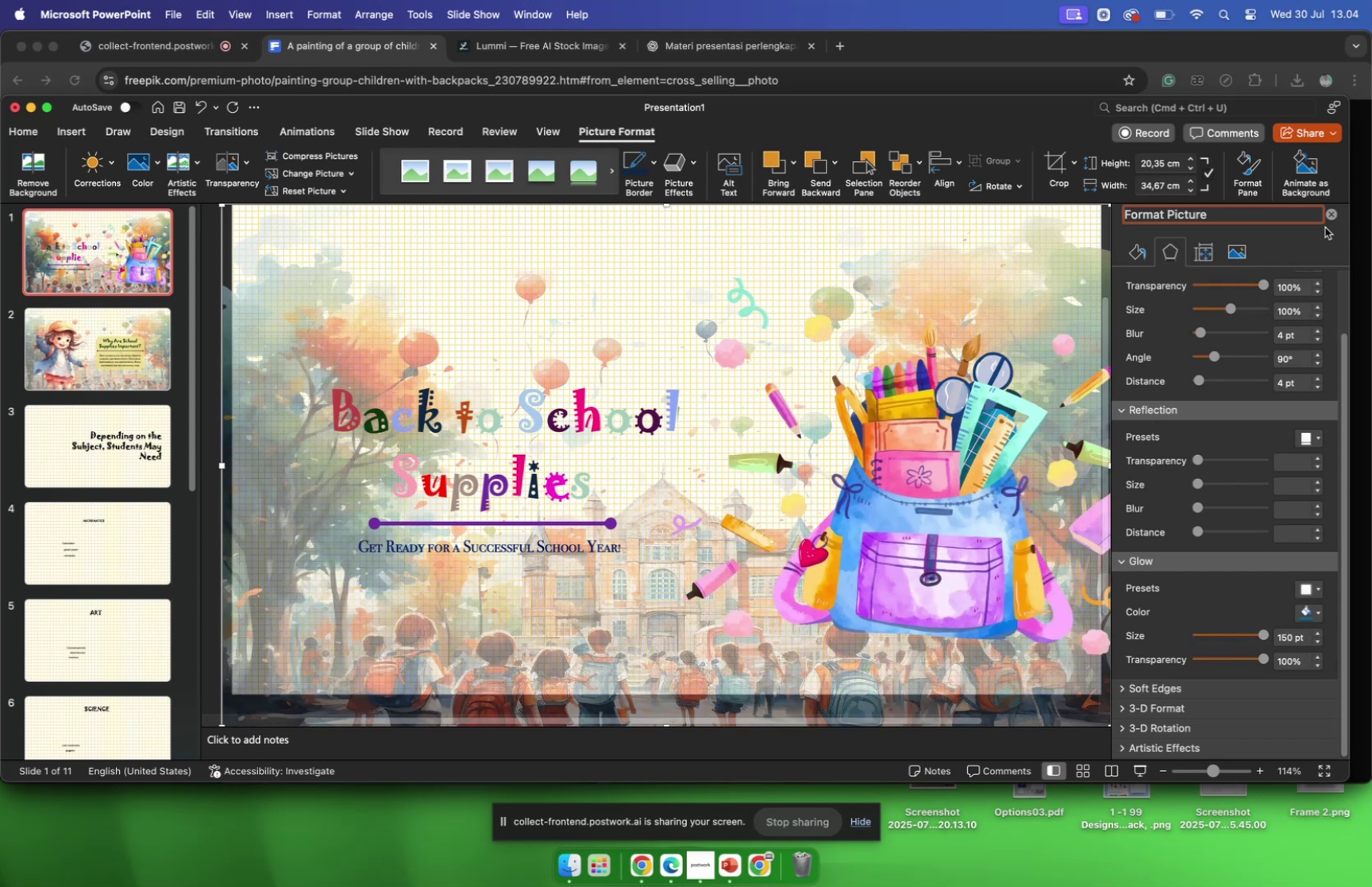 
left_click([1331, 216])
 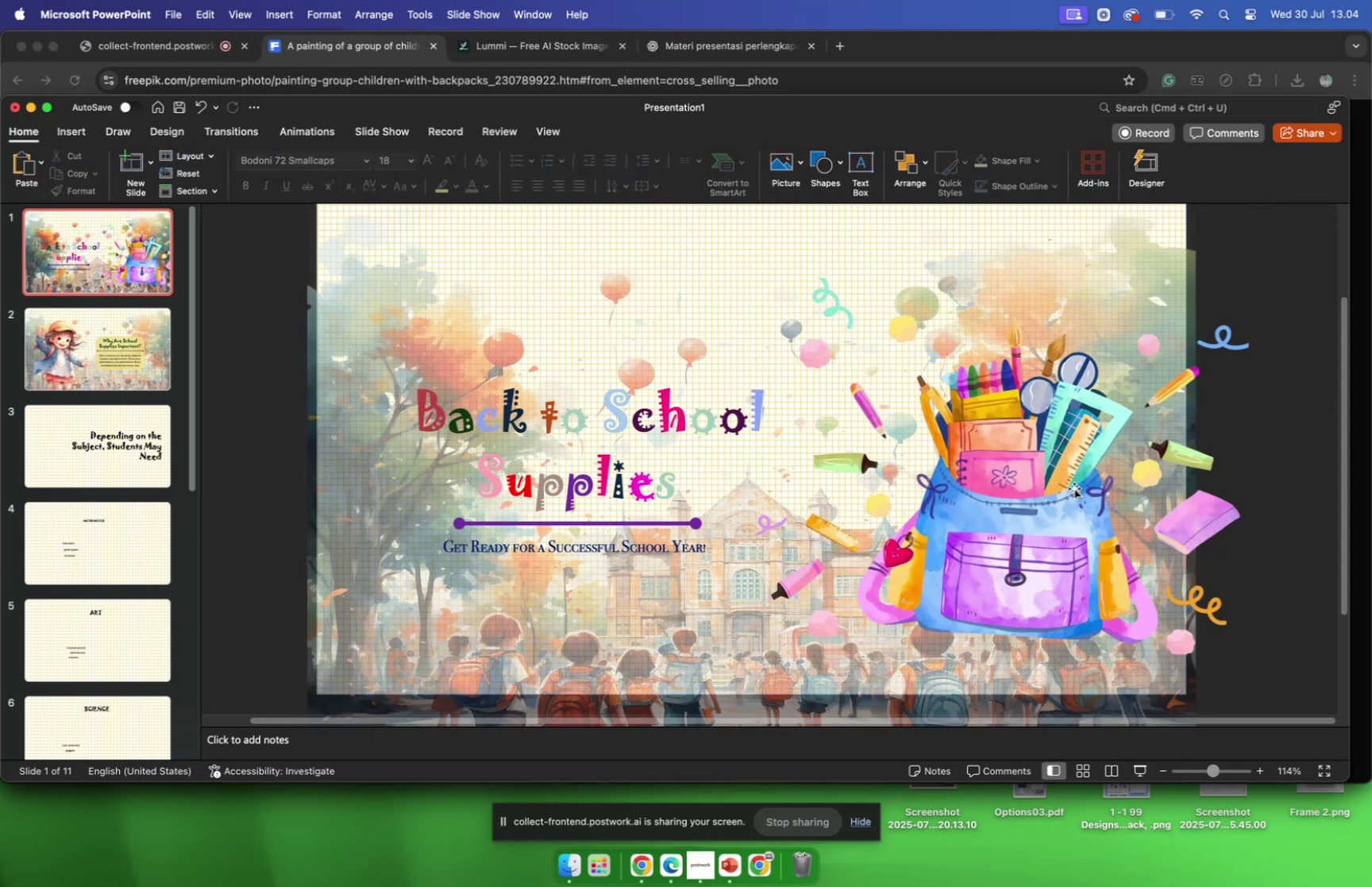 
left_click([1036, 482])
 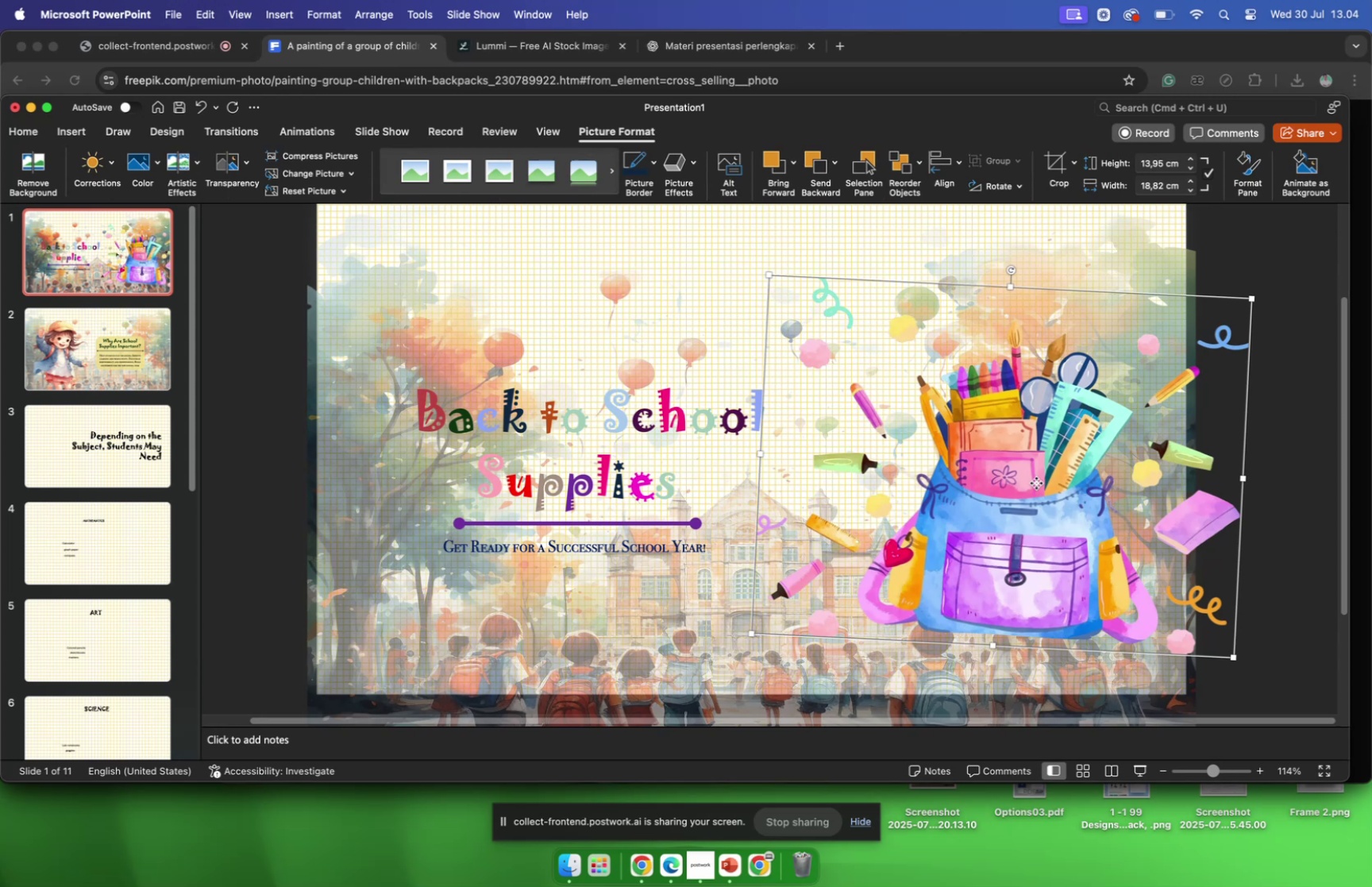 
key(Backspace)
 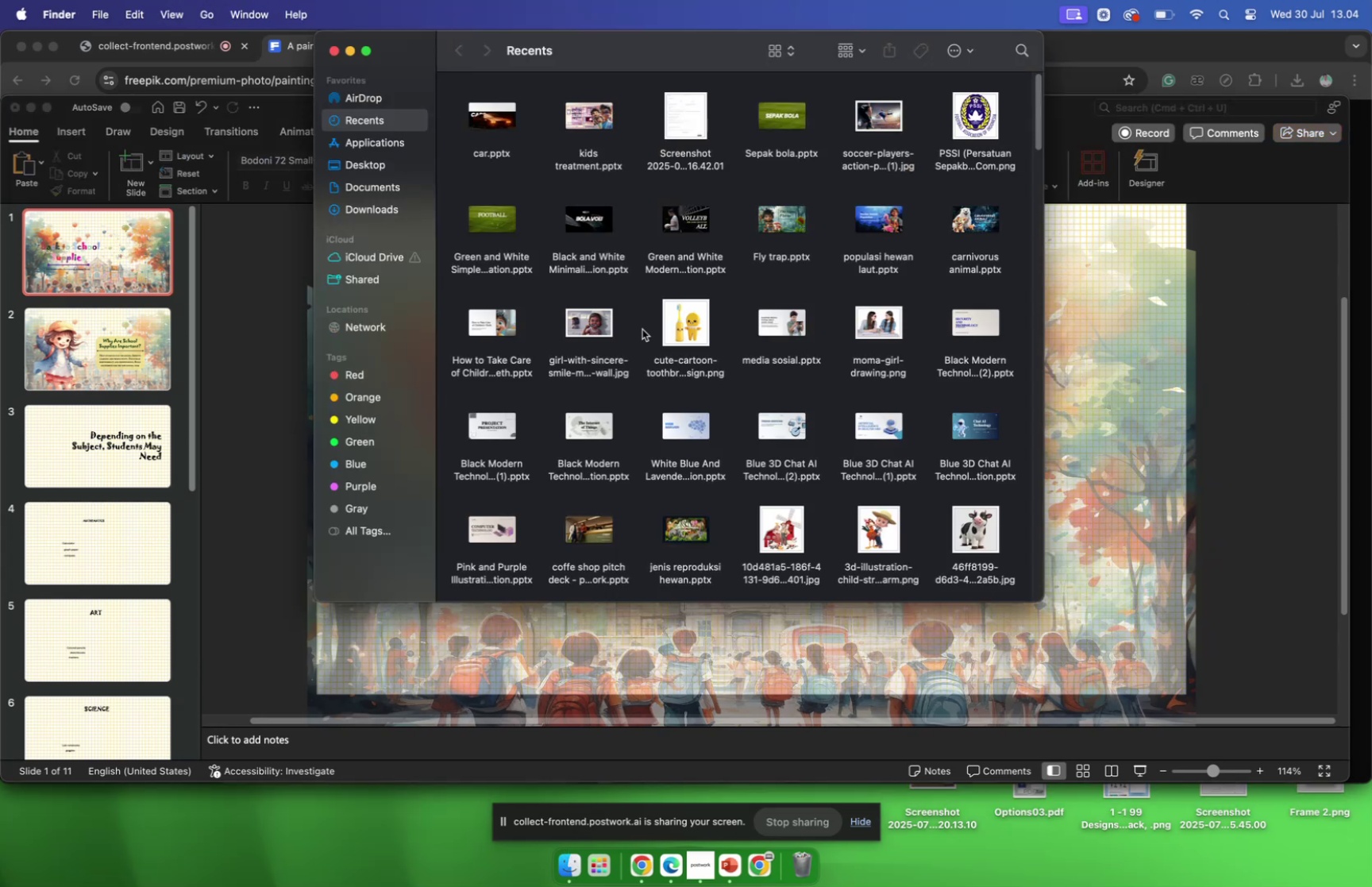 
left_click([393, 206])
 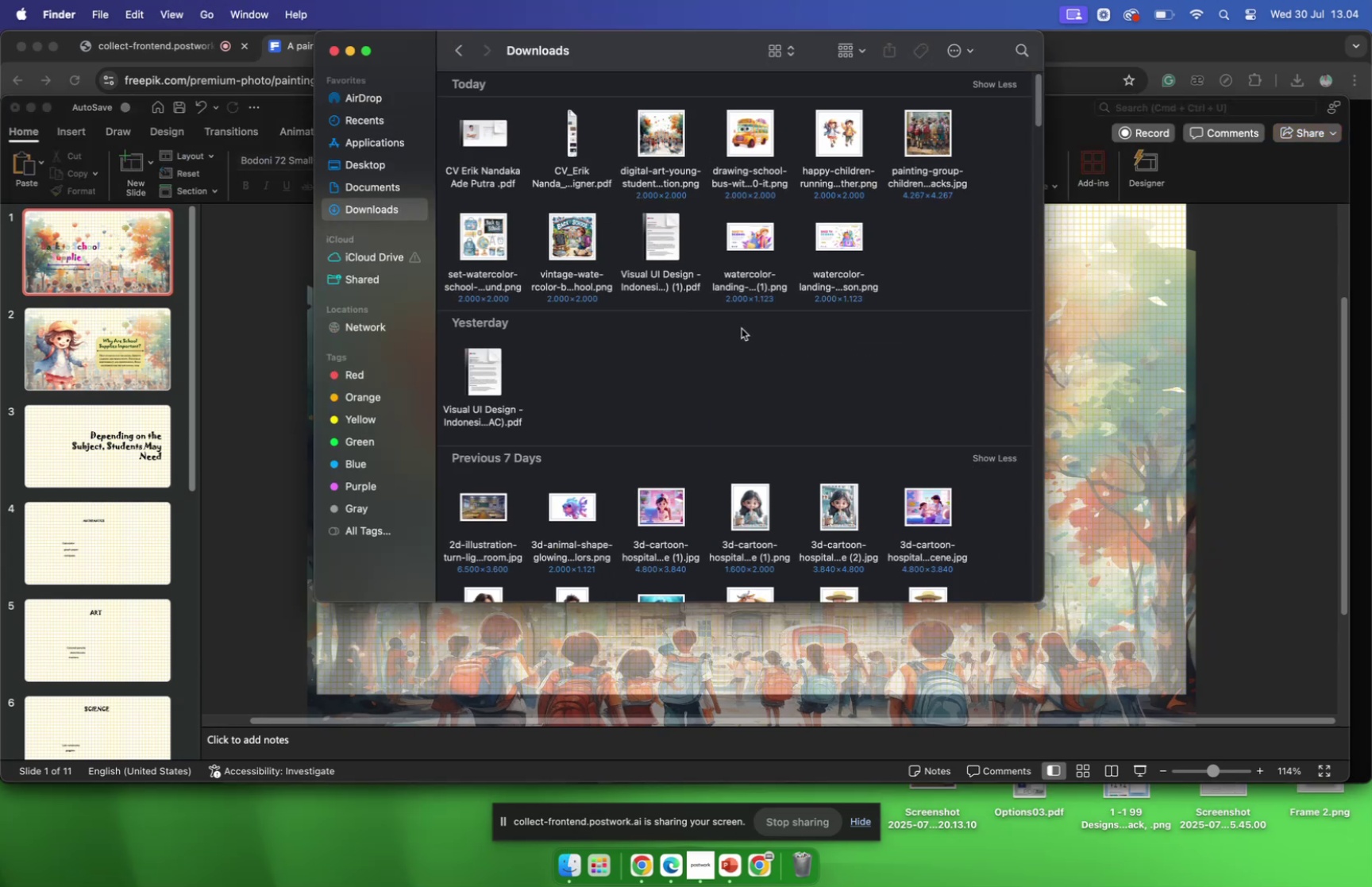 
scroll: coordinate [750, 337], scroll_direction: up, amount: 9.0
 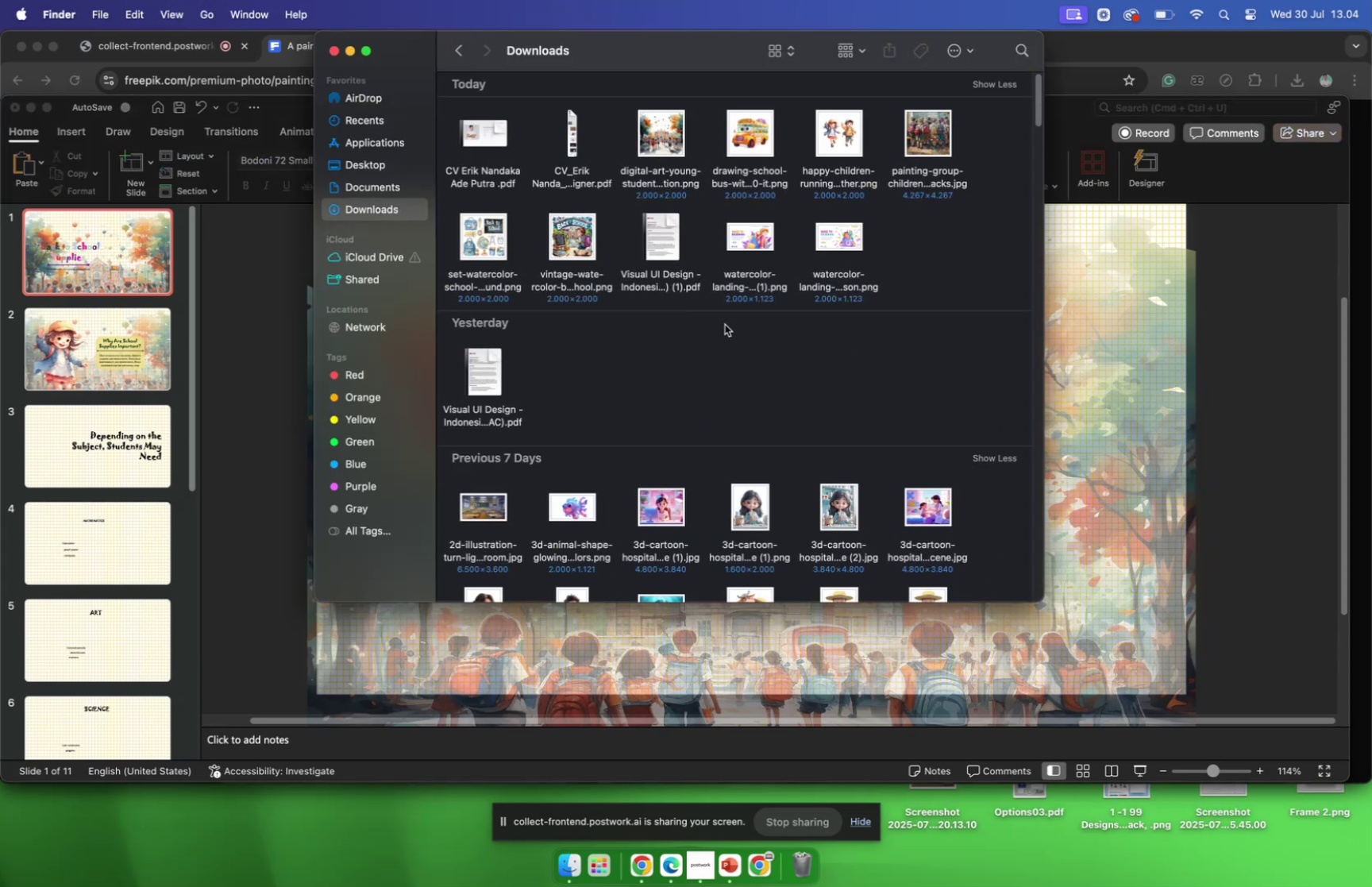 
left_click_drag(start_coordinate=[573, 228], to_coordinate=[1125, 330])
 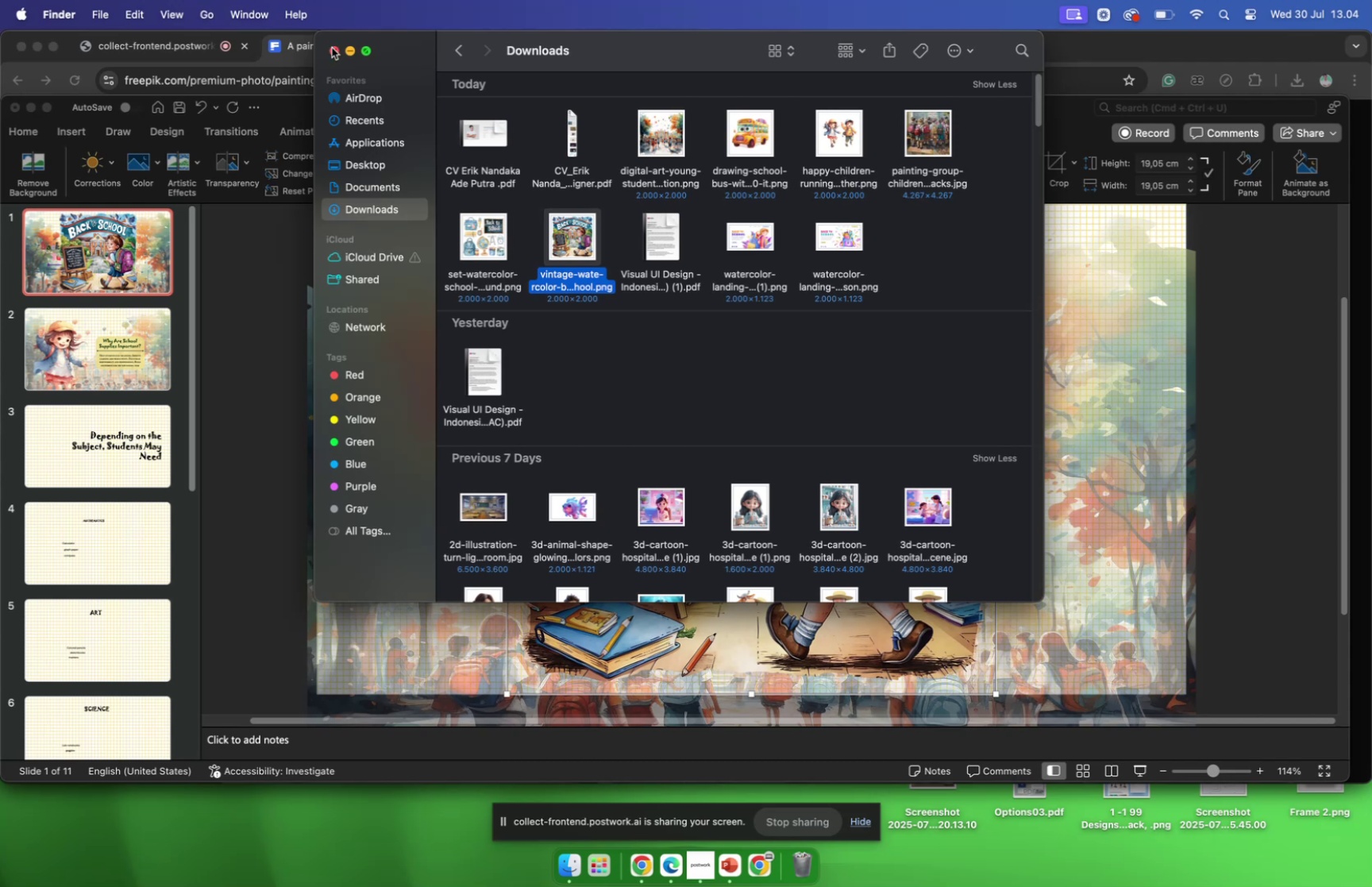 
left_click([332, 49])
 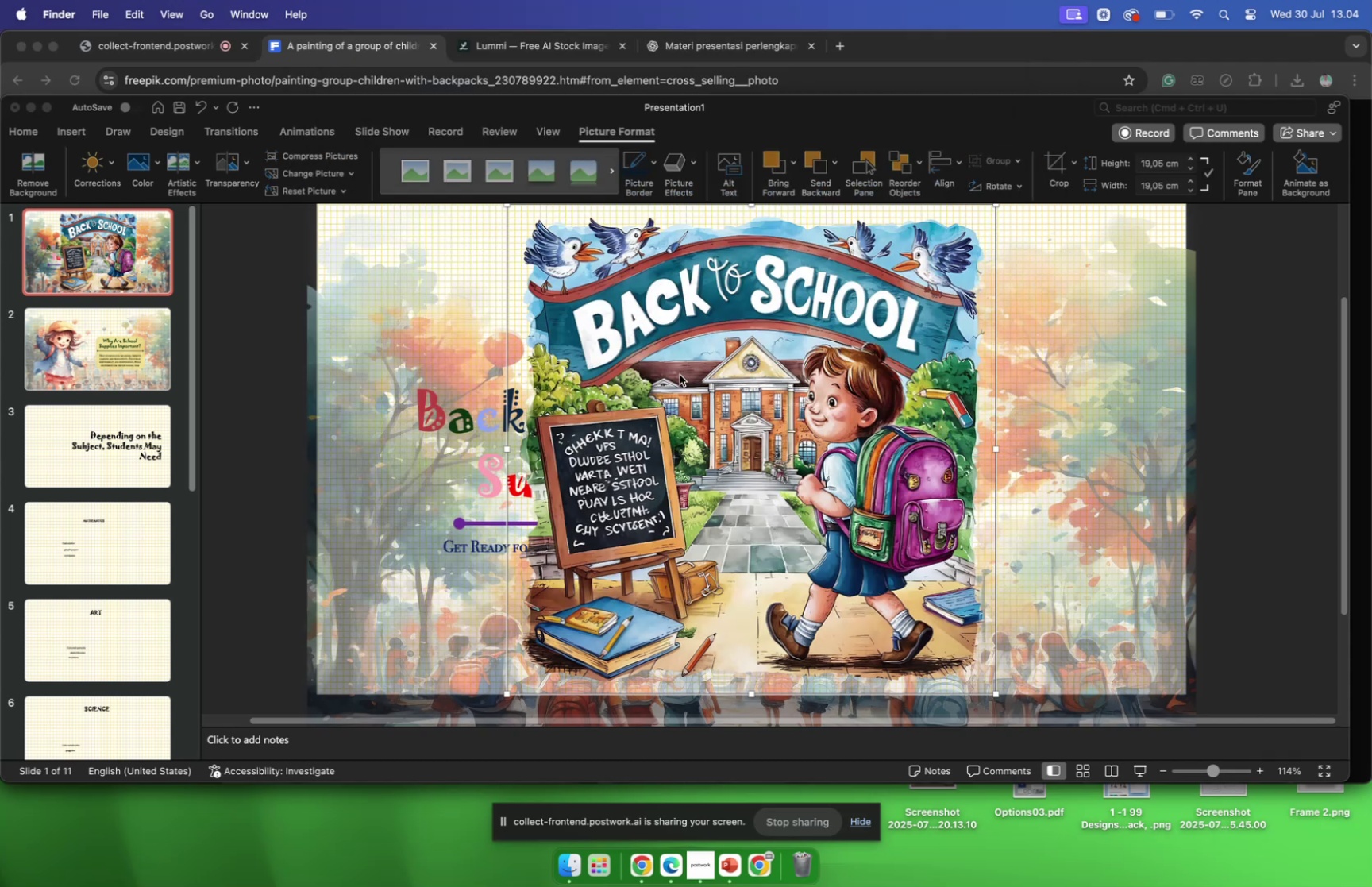 
left_click_drag(start_coordinate=[680, 374], to_coordinate=[851, 392])
 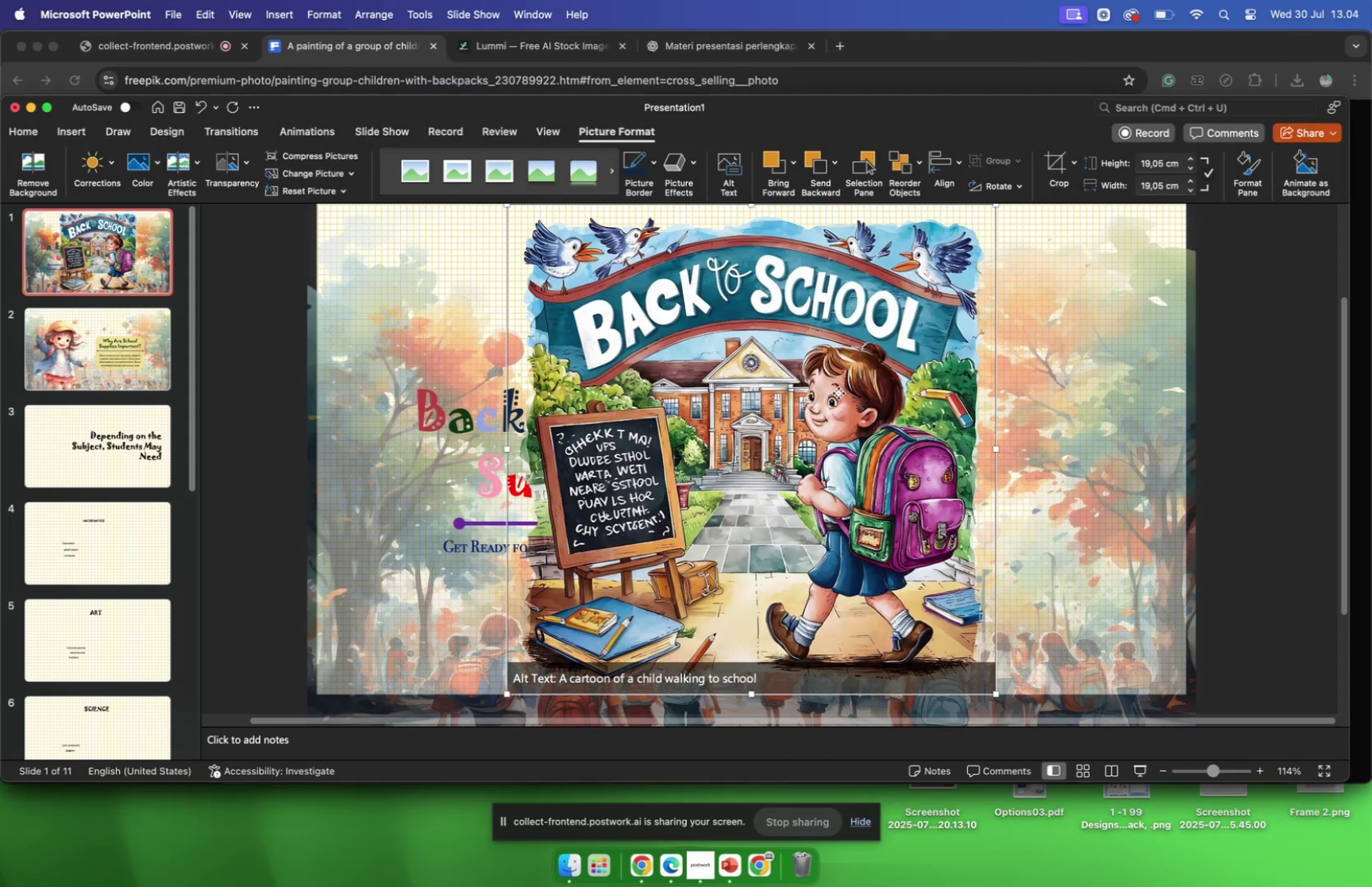 
left_click_drag(start_coordinate=[838, 392], to_coordinate=[1016, 378])
 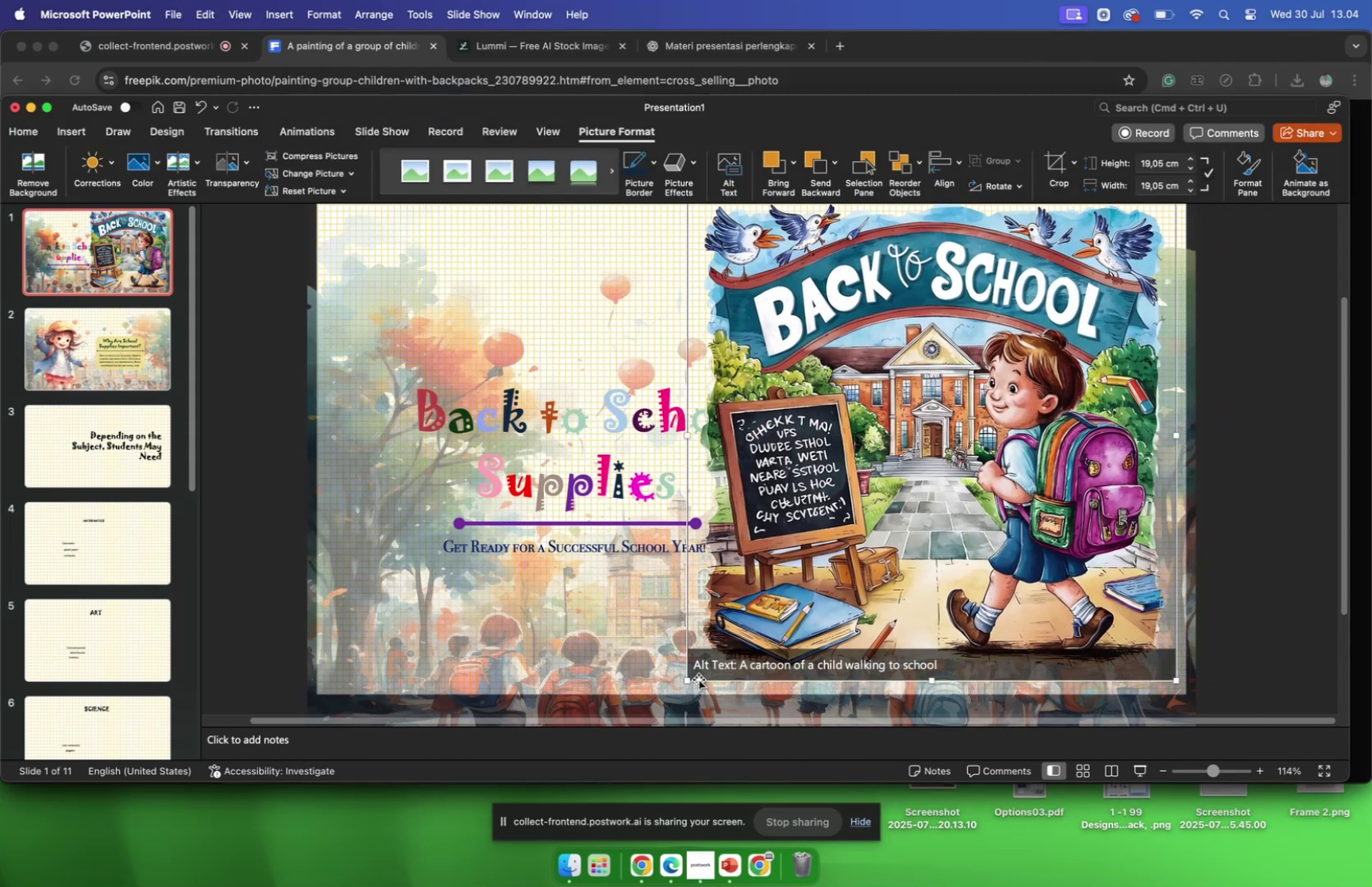 
left_click_drag(start_coordinate=[686, 680], to_coordinate=[855, 550])
 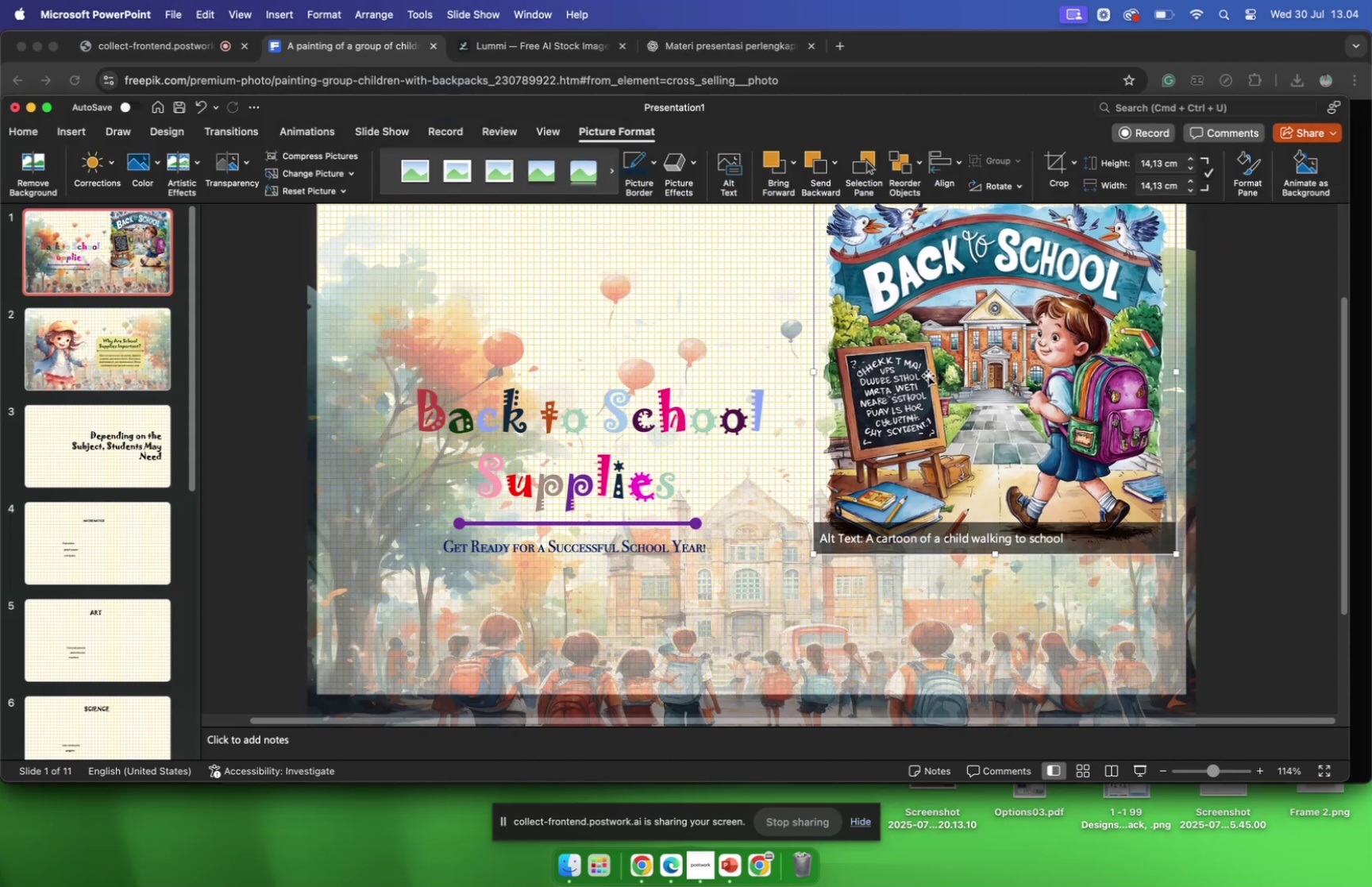 
left_click_drag(start_coordinate=[930, 376], to_coordinate=[905, 453])
 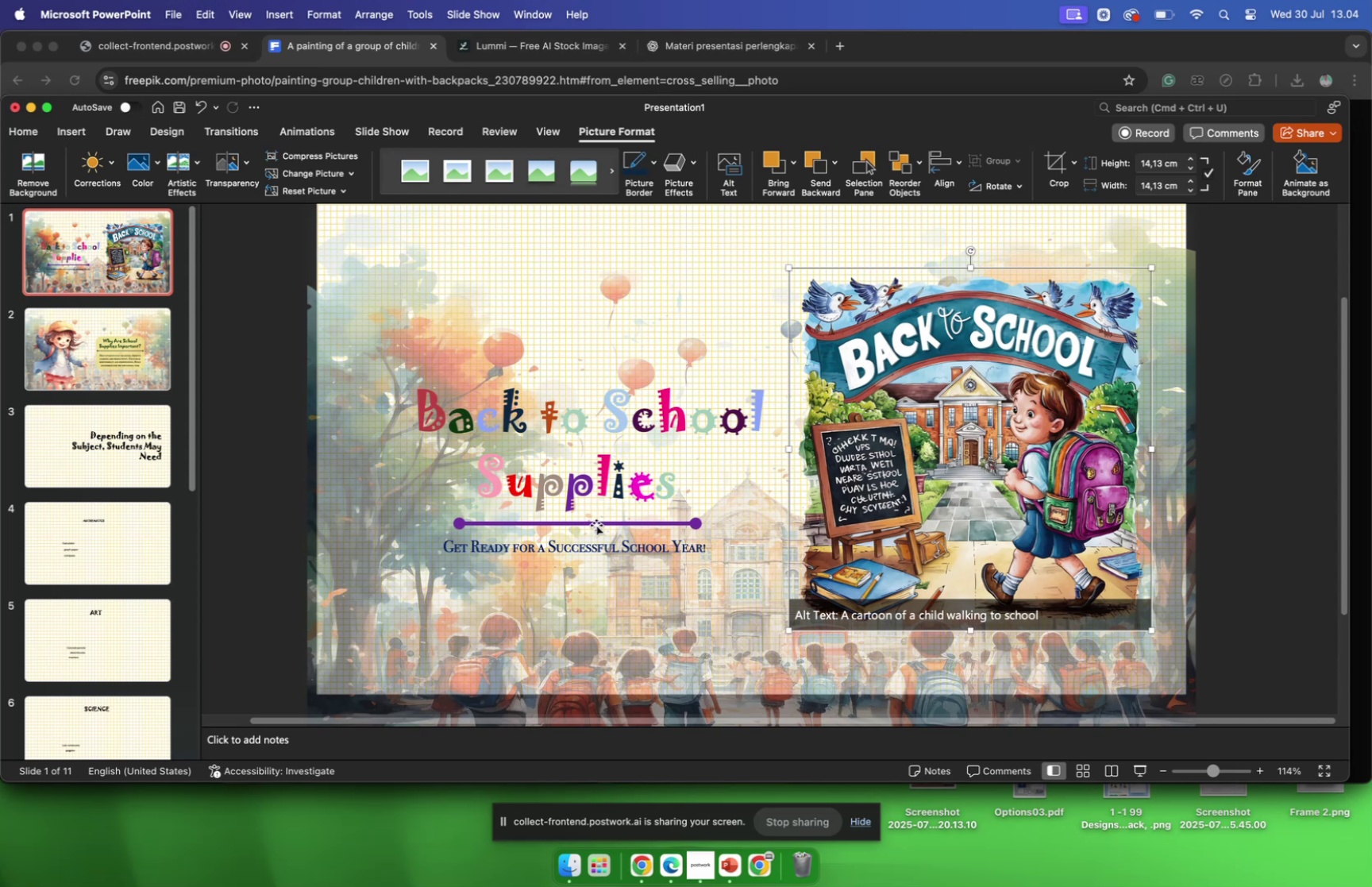 
left_click([129, 349])
 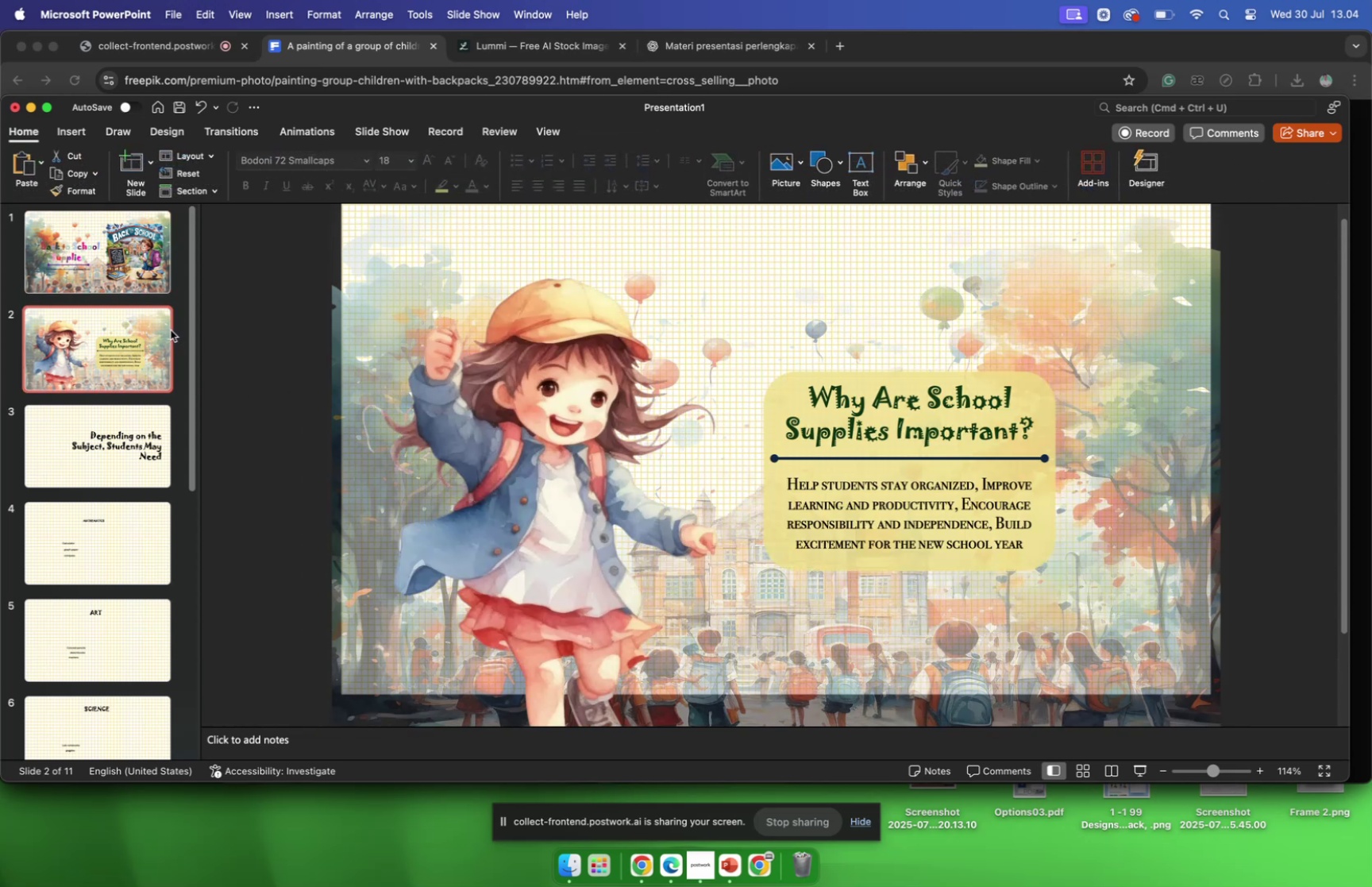 
wait(6.69)
 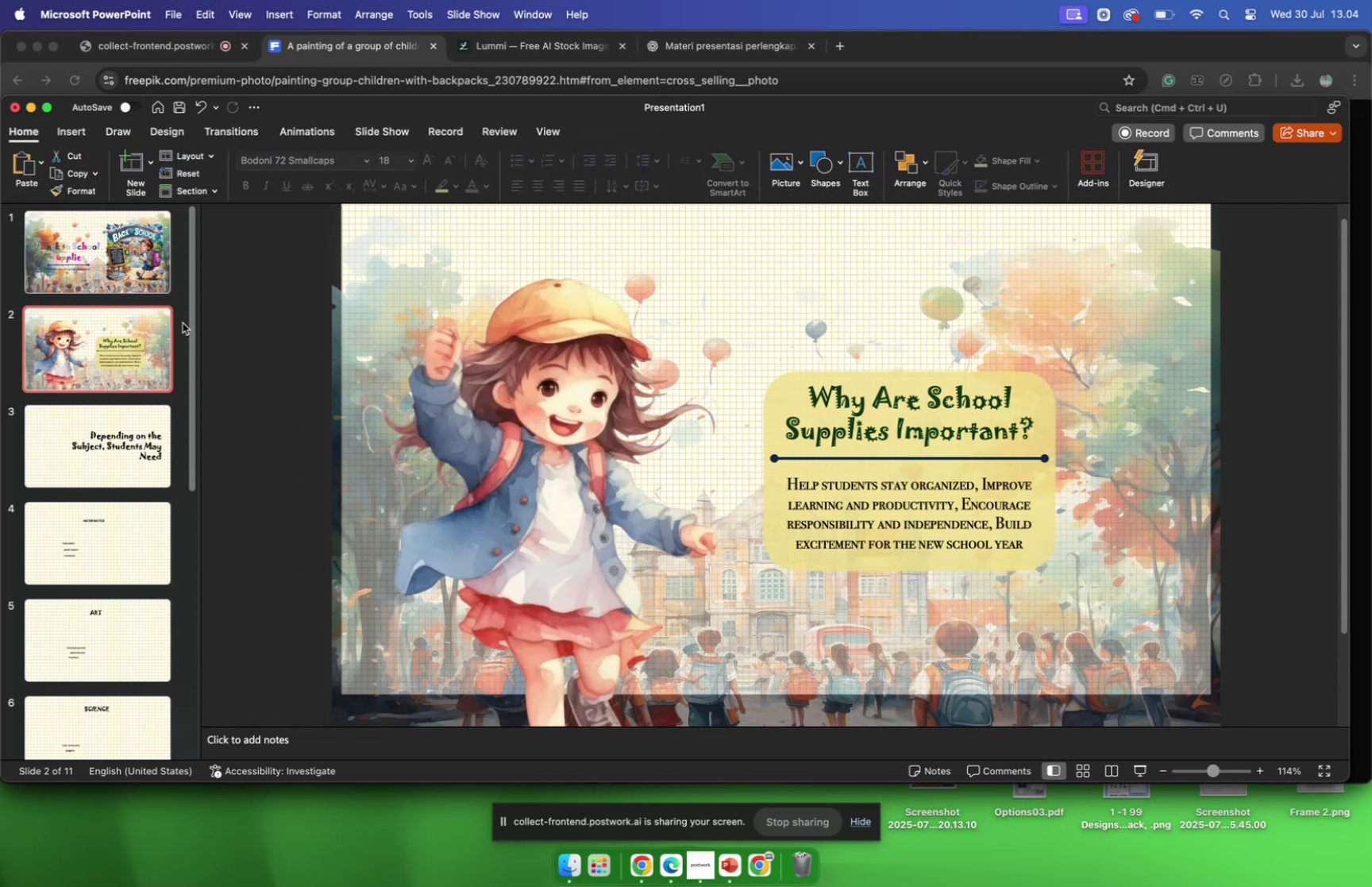 
left_click([780, 458])
 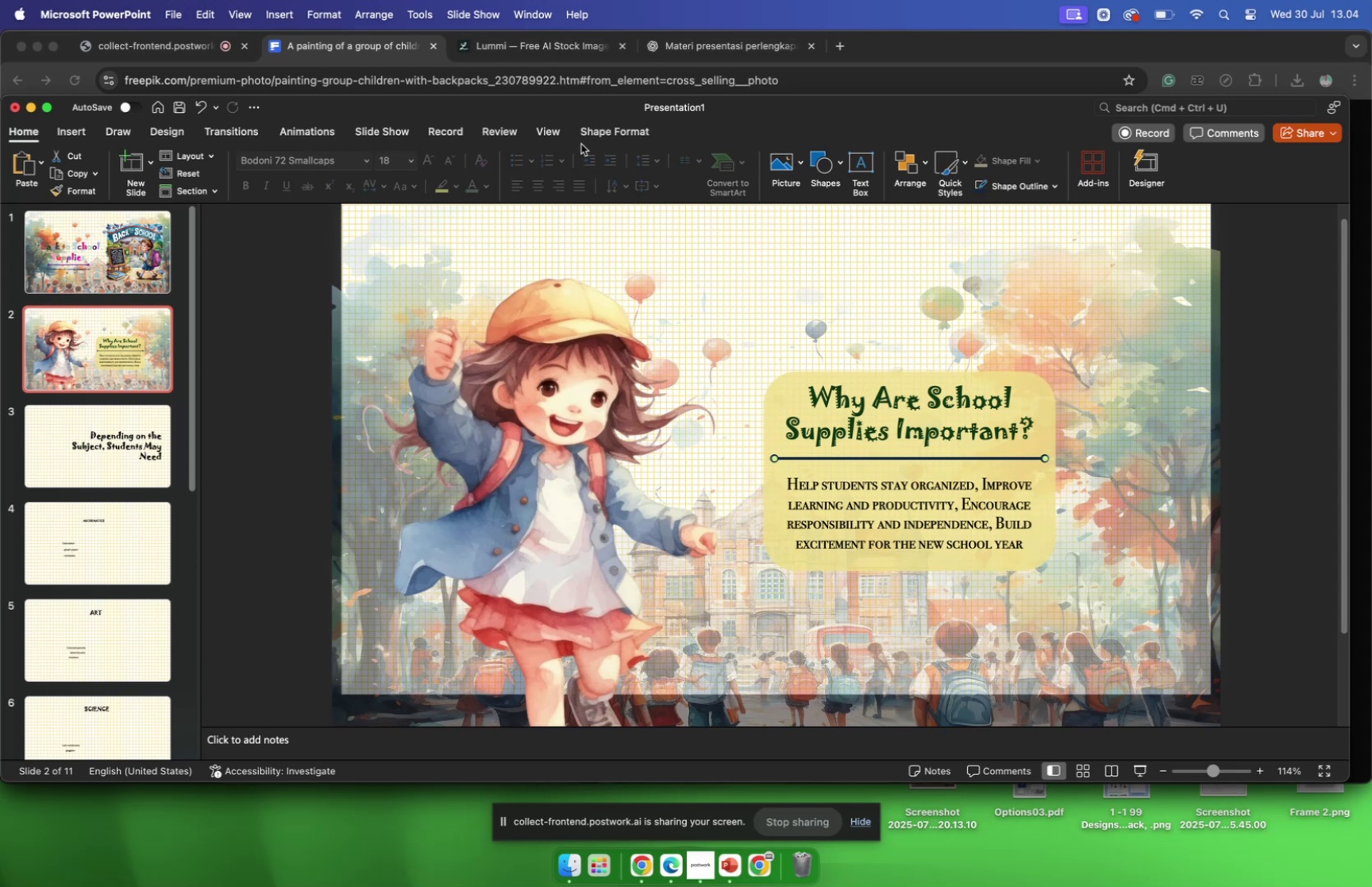 
left_click([601, 128])
 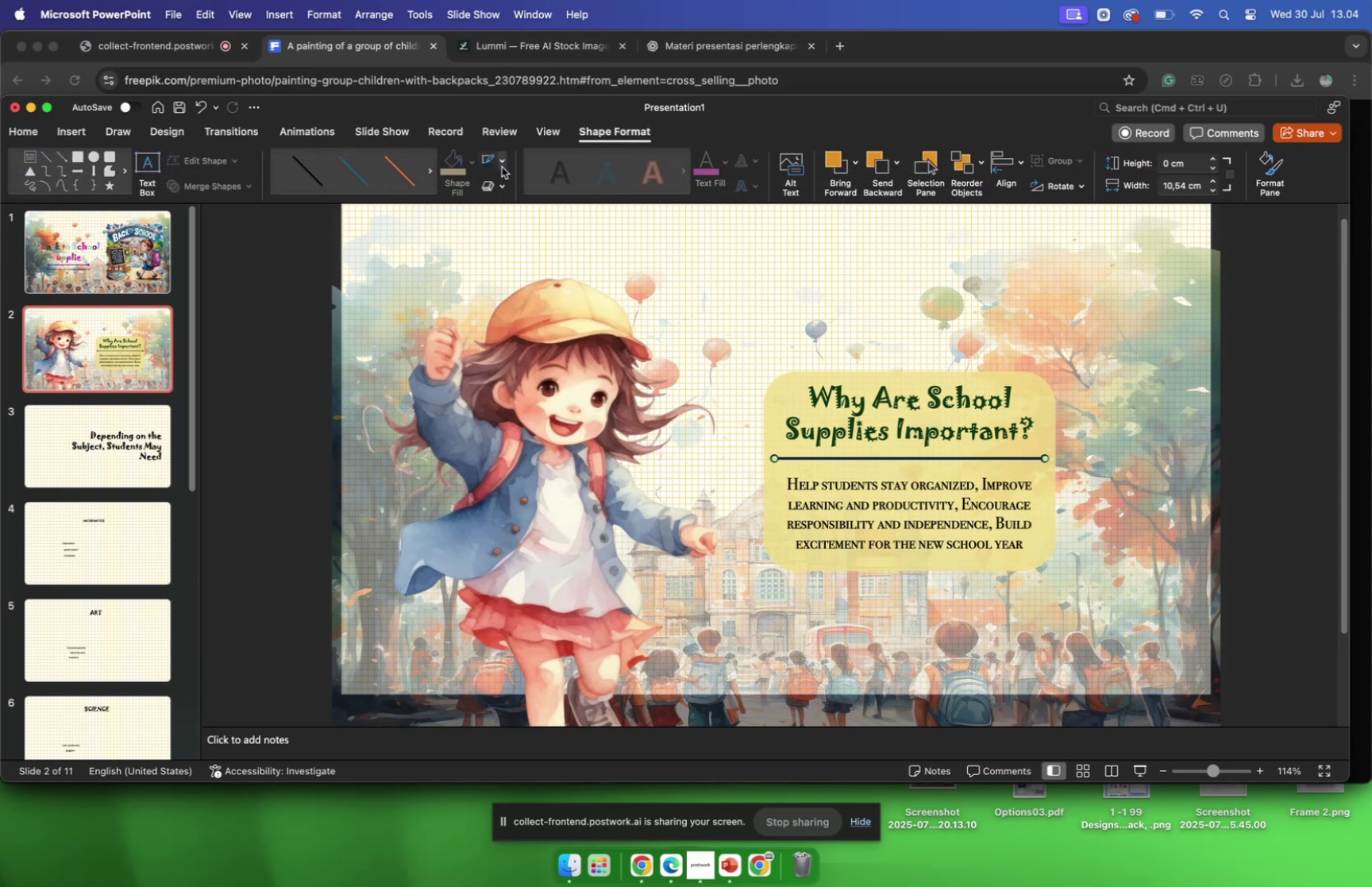 
left_click([502, 167])
 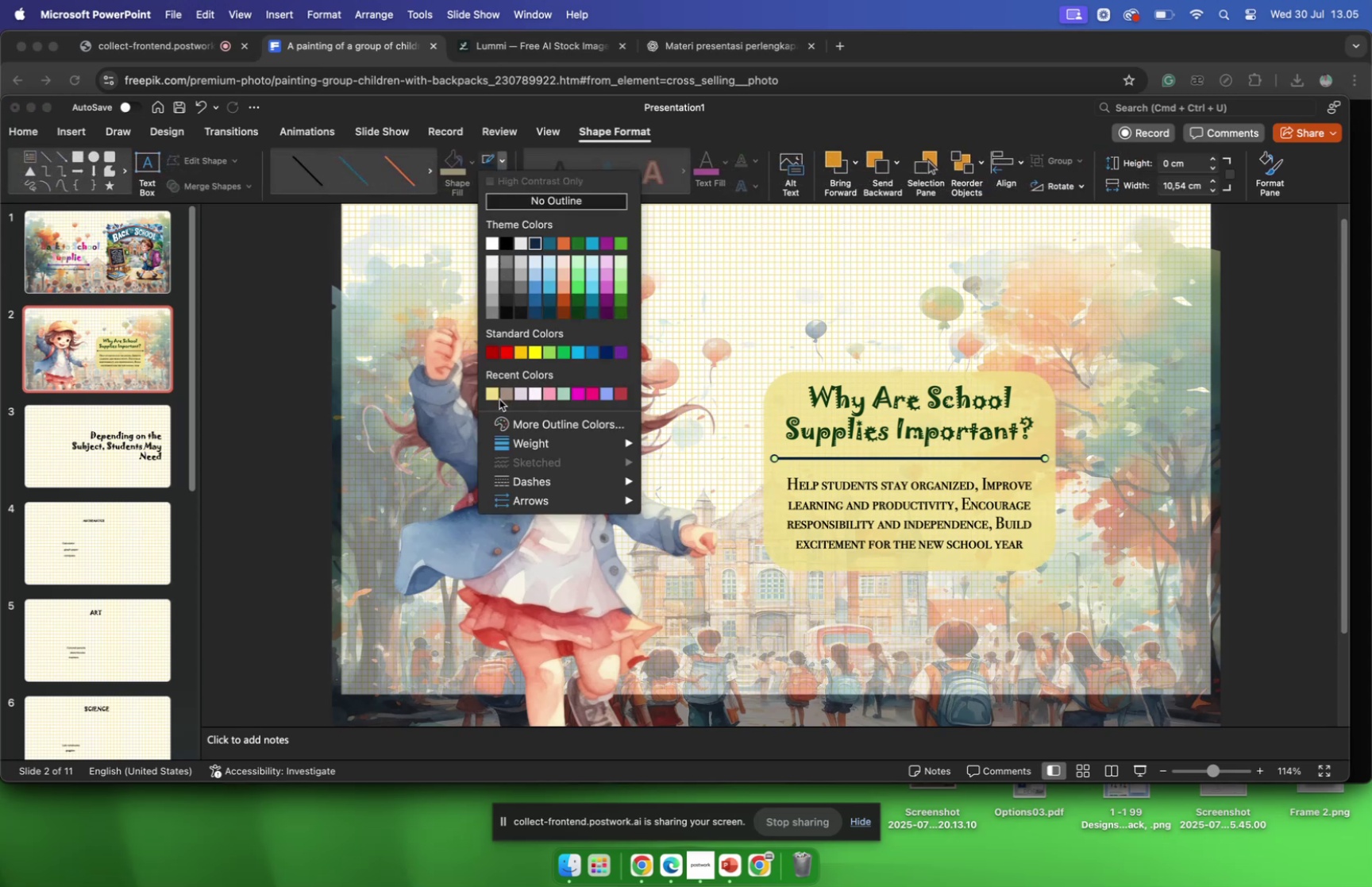 
wait(10.21)
 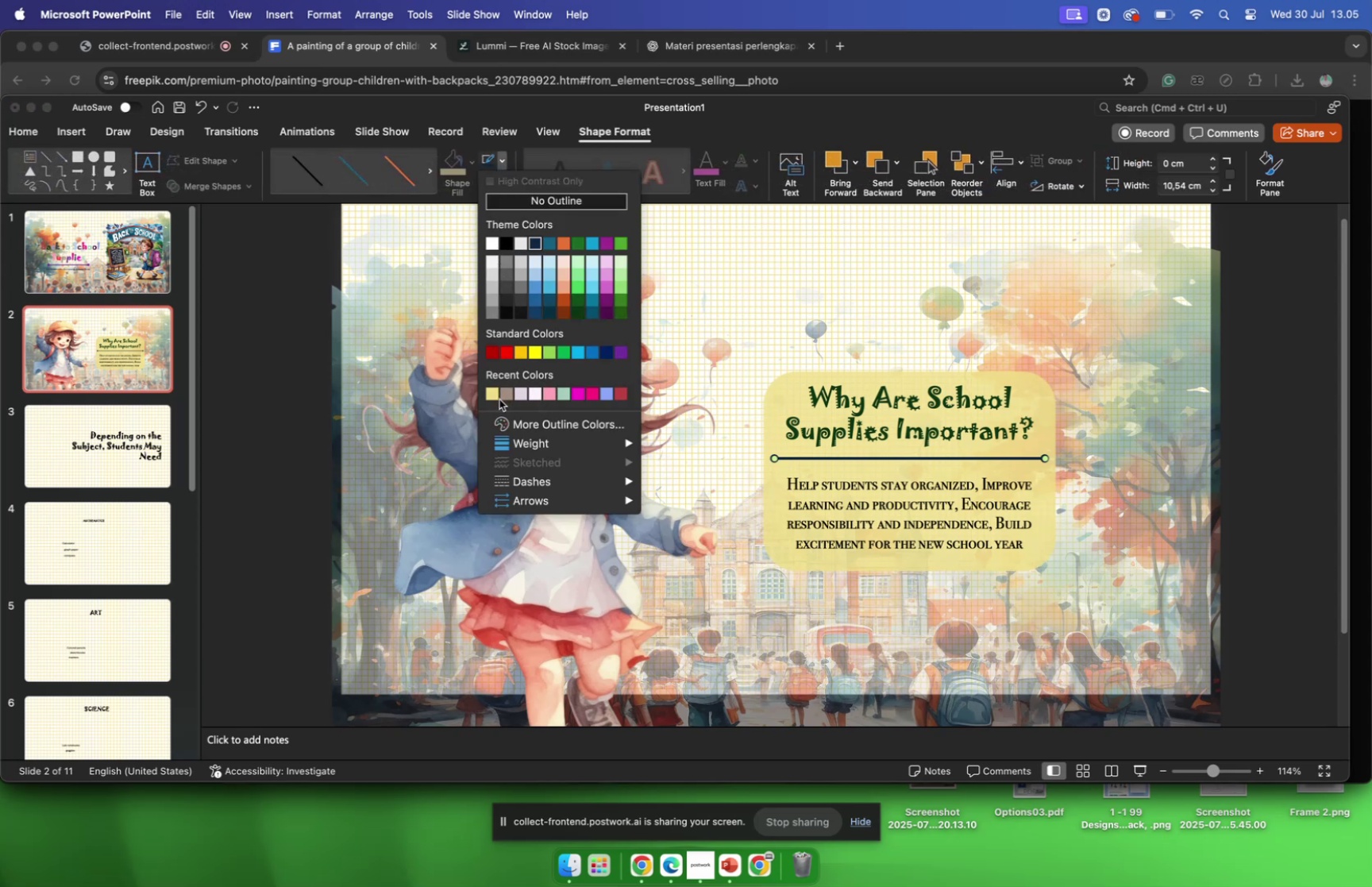 
left_click([488, 246])
 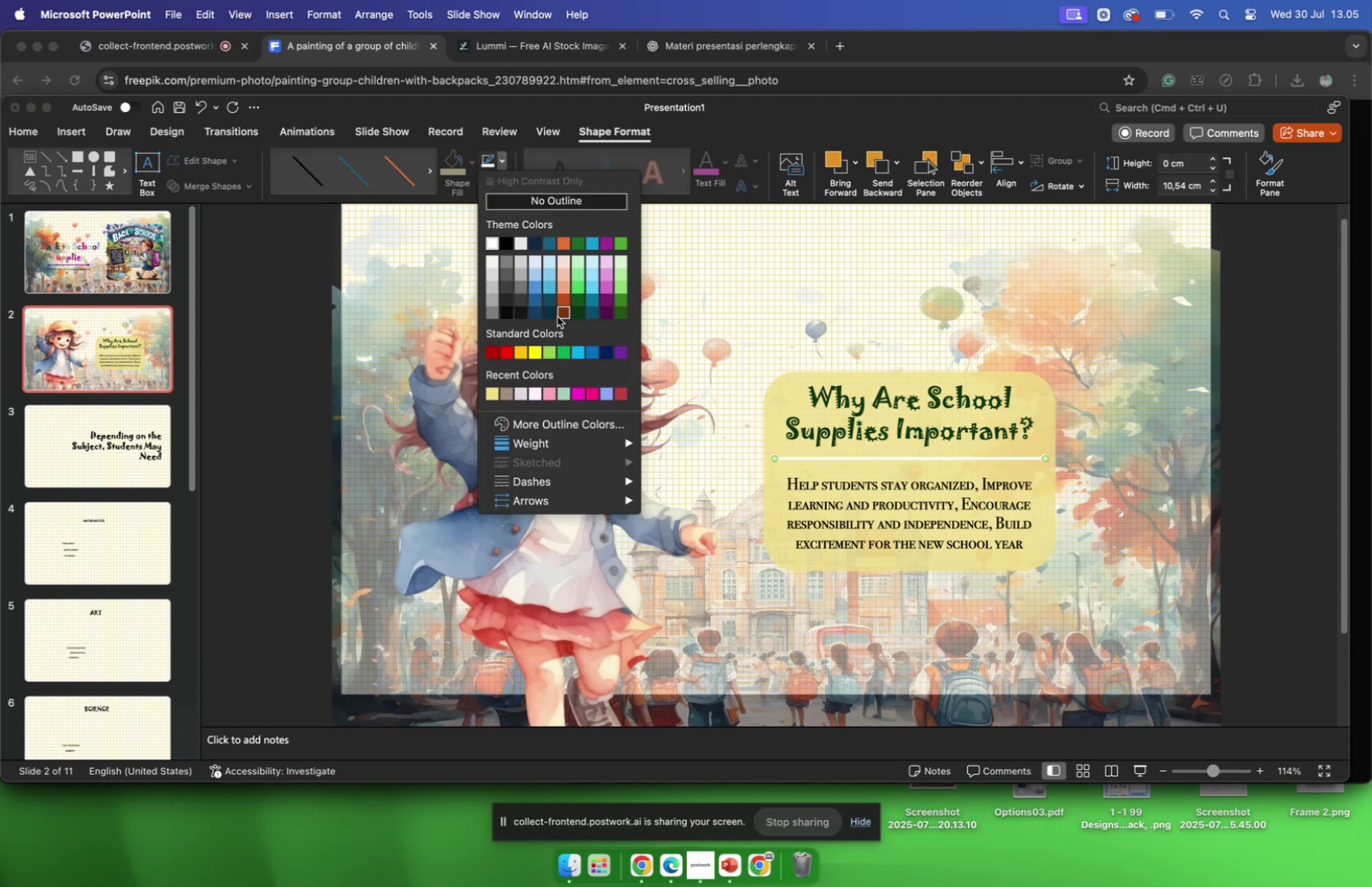 
left_click([576, 314])
 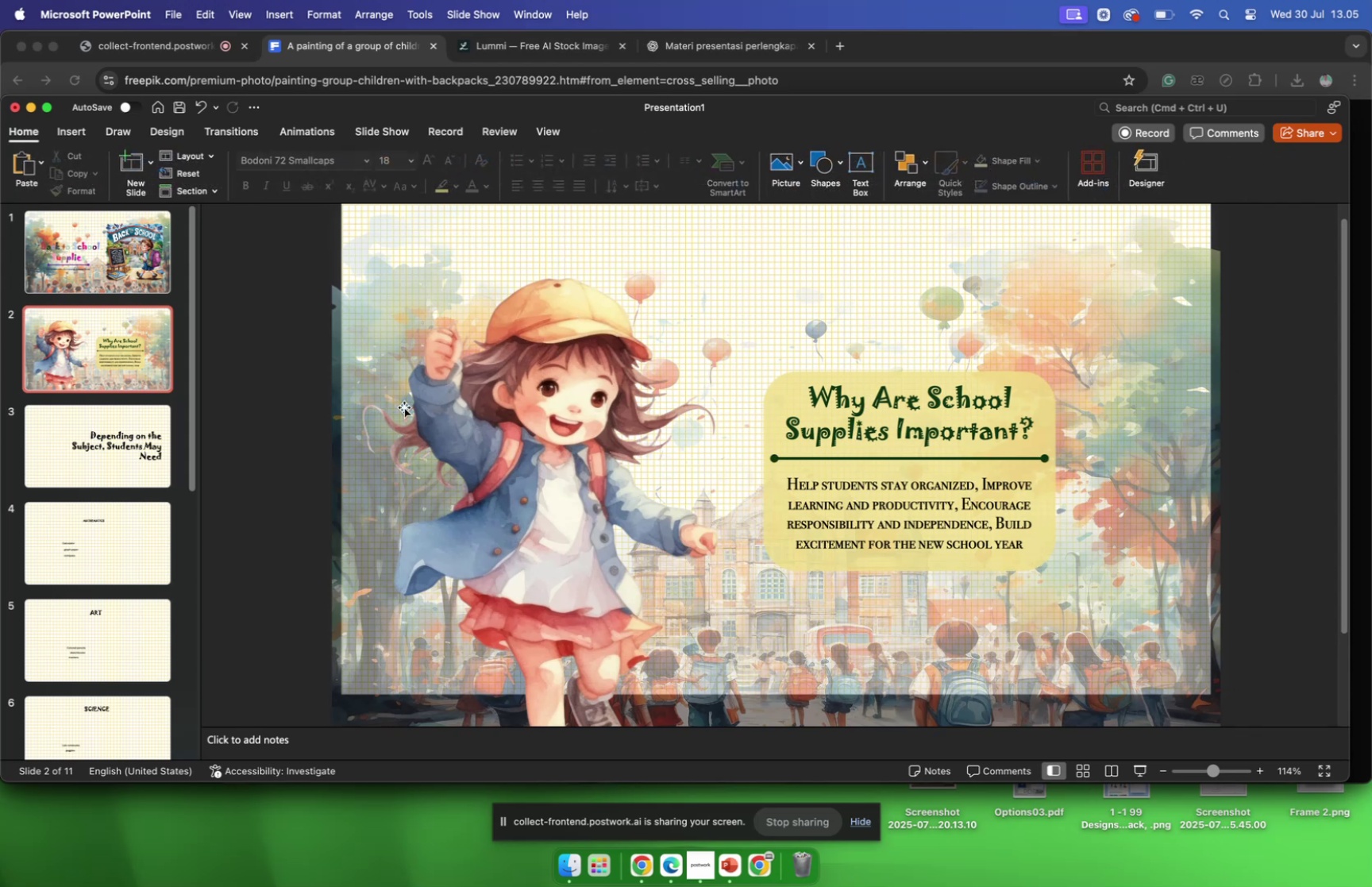 
wait(6.9)
 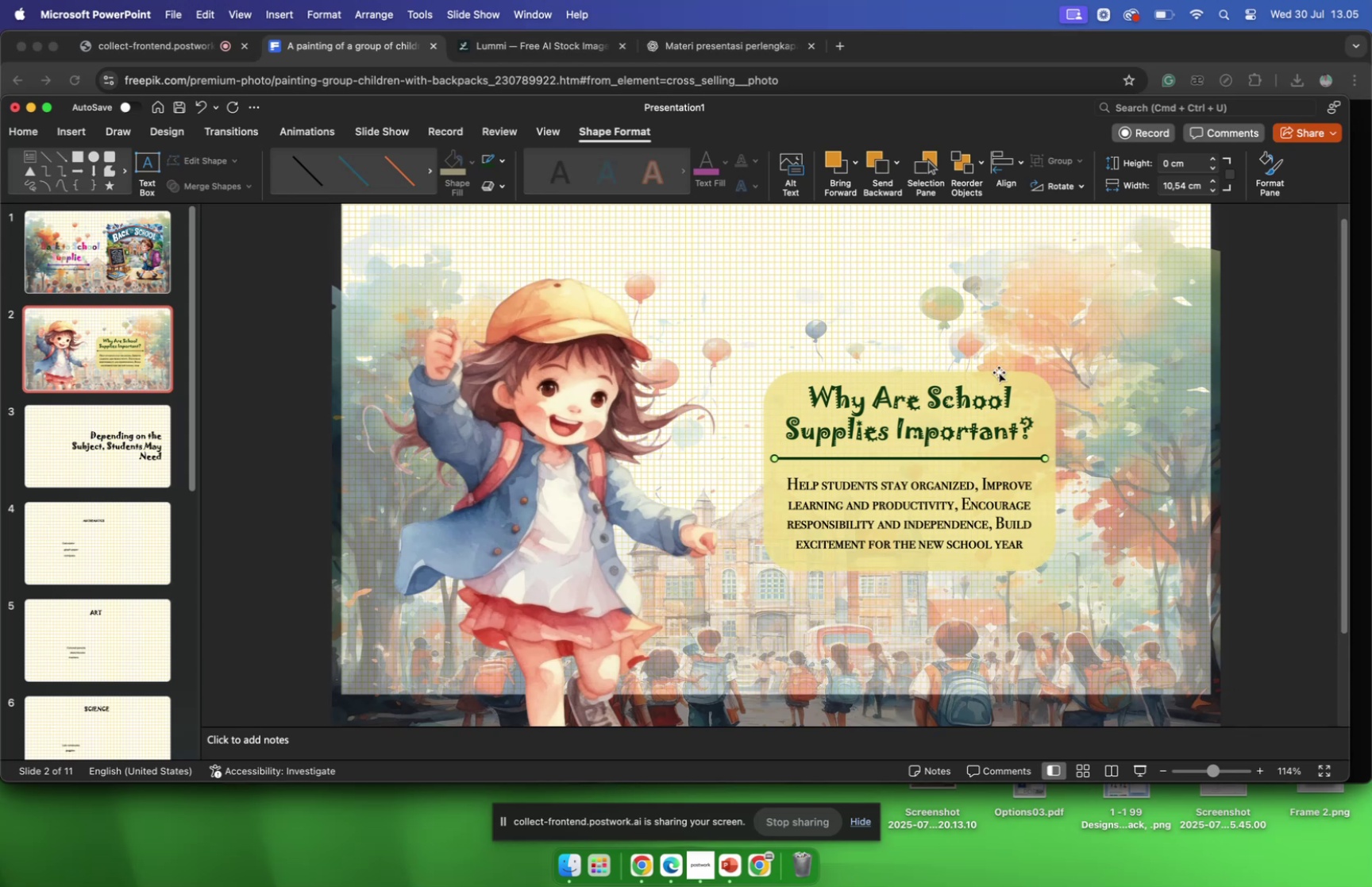 
left_click([84, 267])
 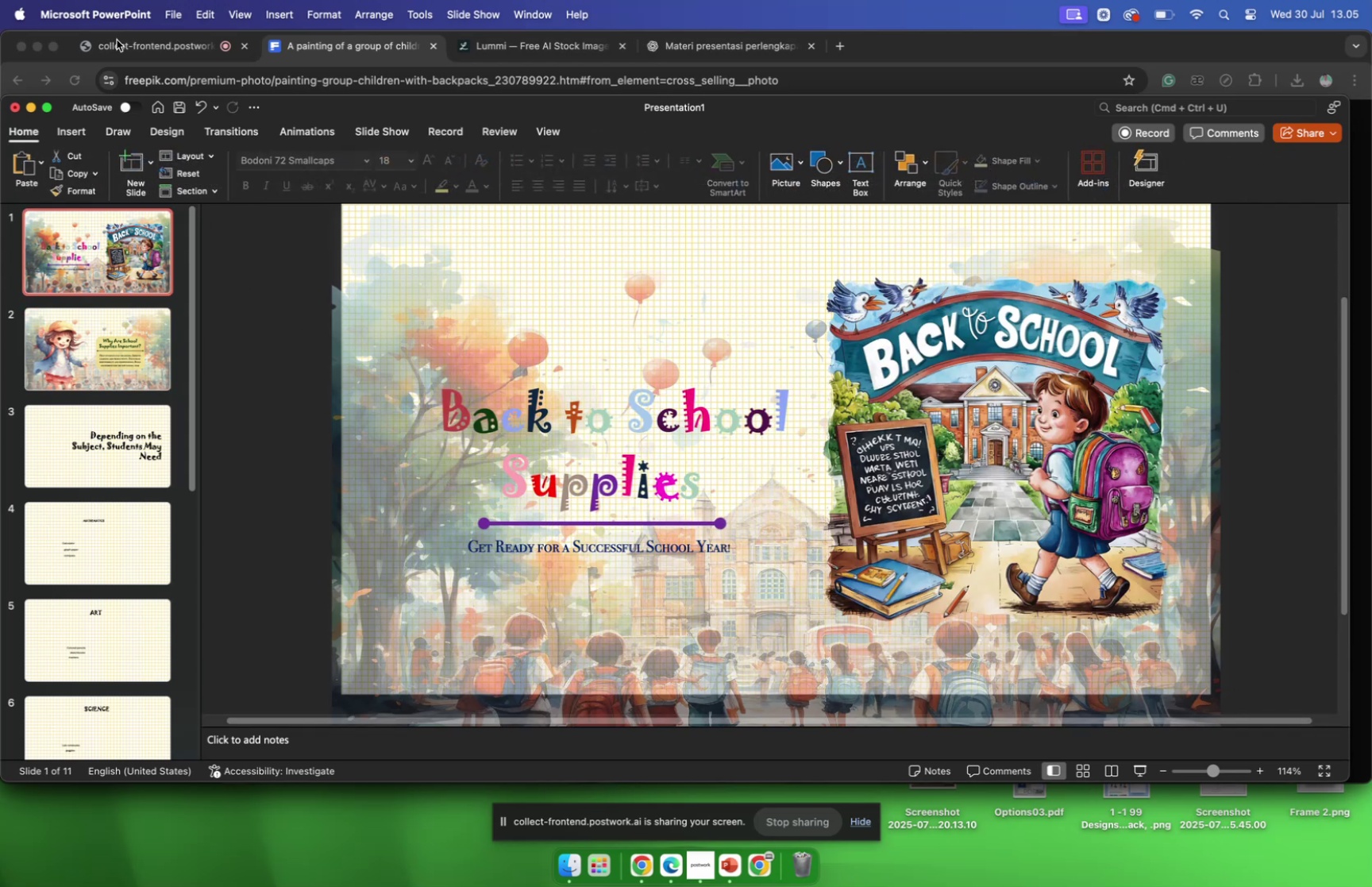 
left_click([121, 45])
 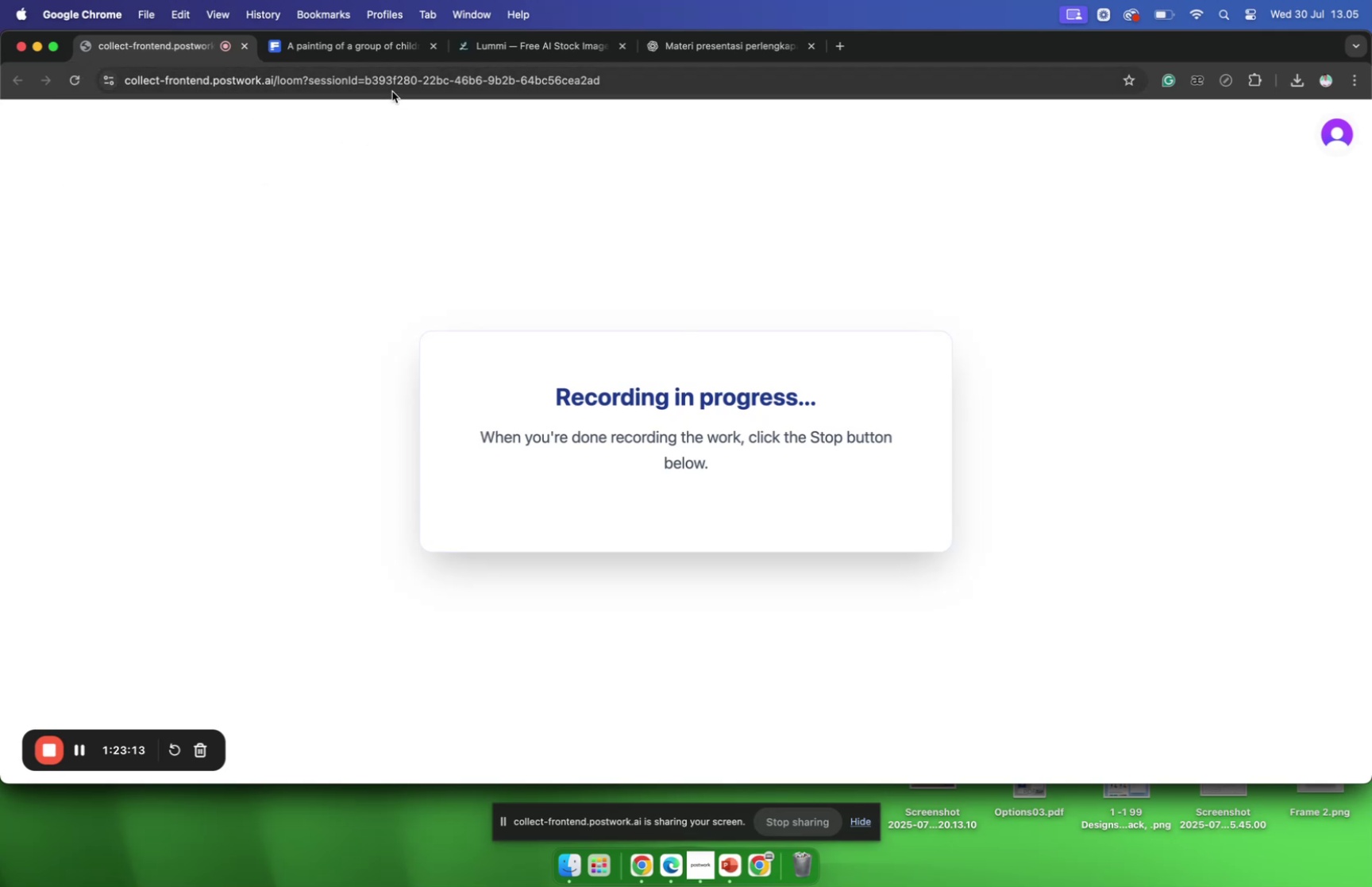 
wait(5.21)
 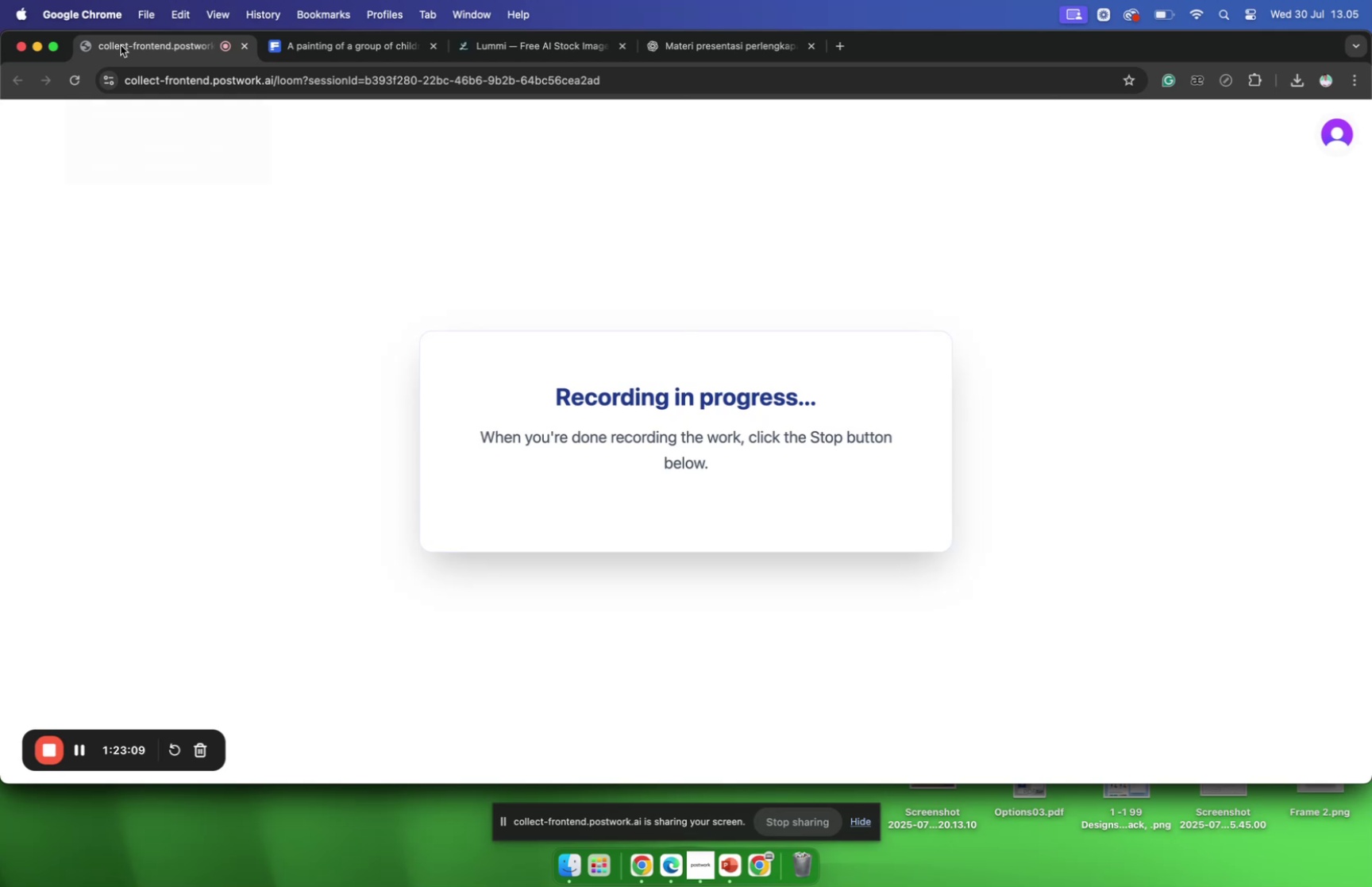 
left_click([385, 51])
 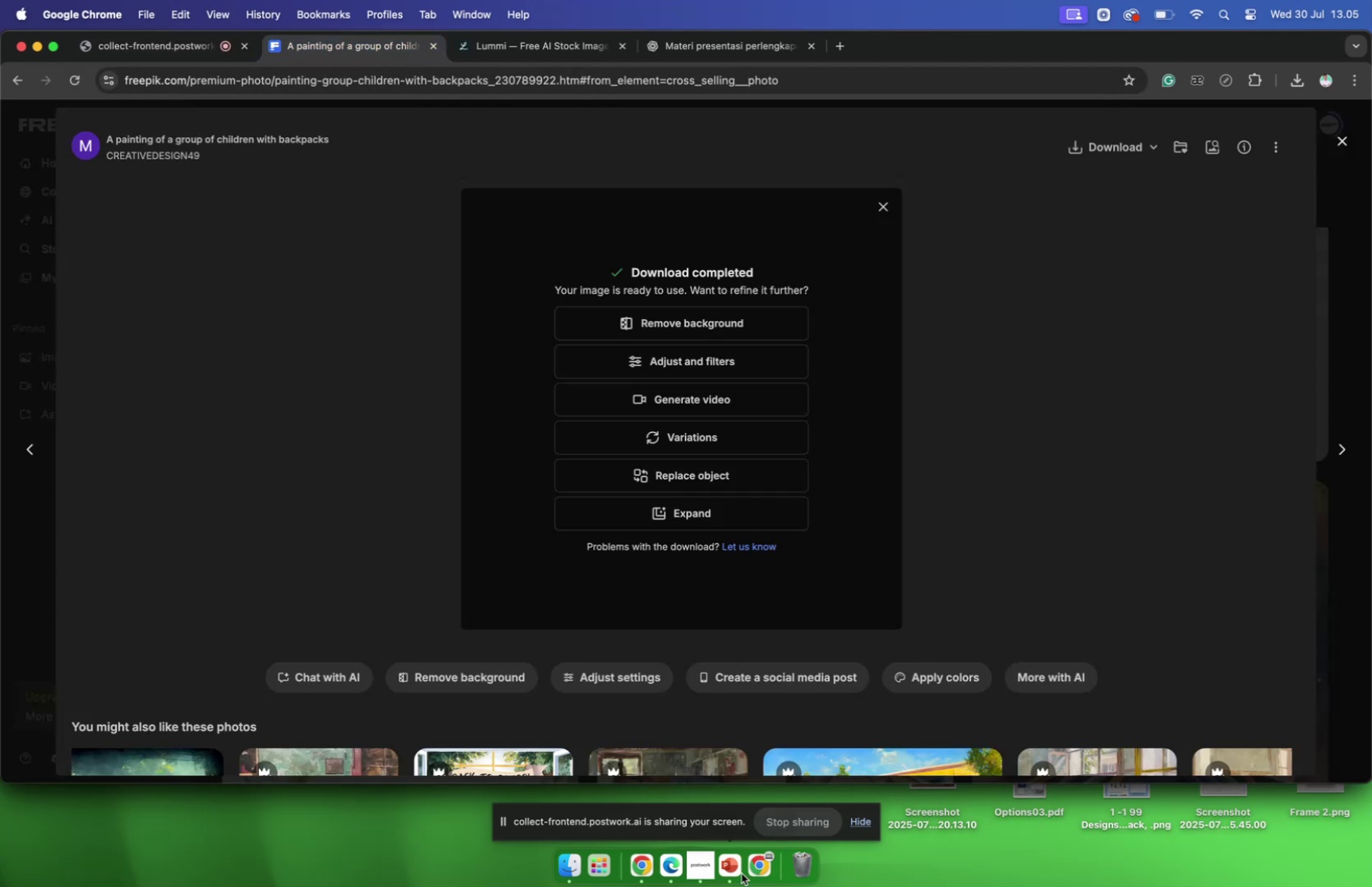 
left_click([723, 870])
 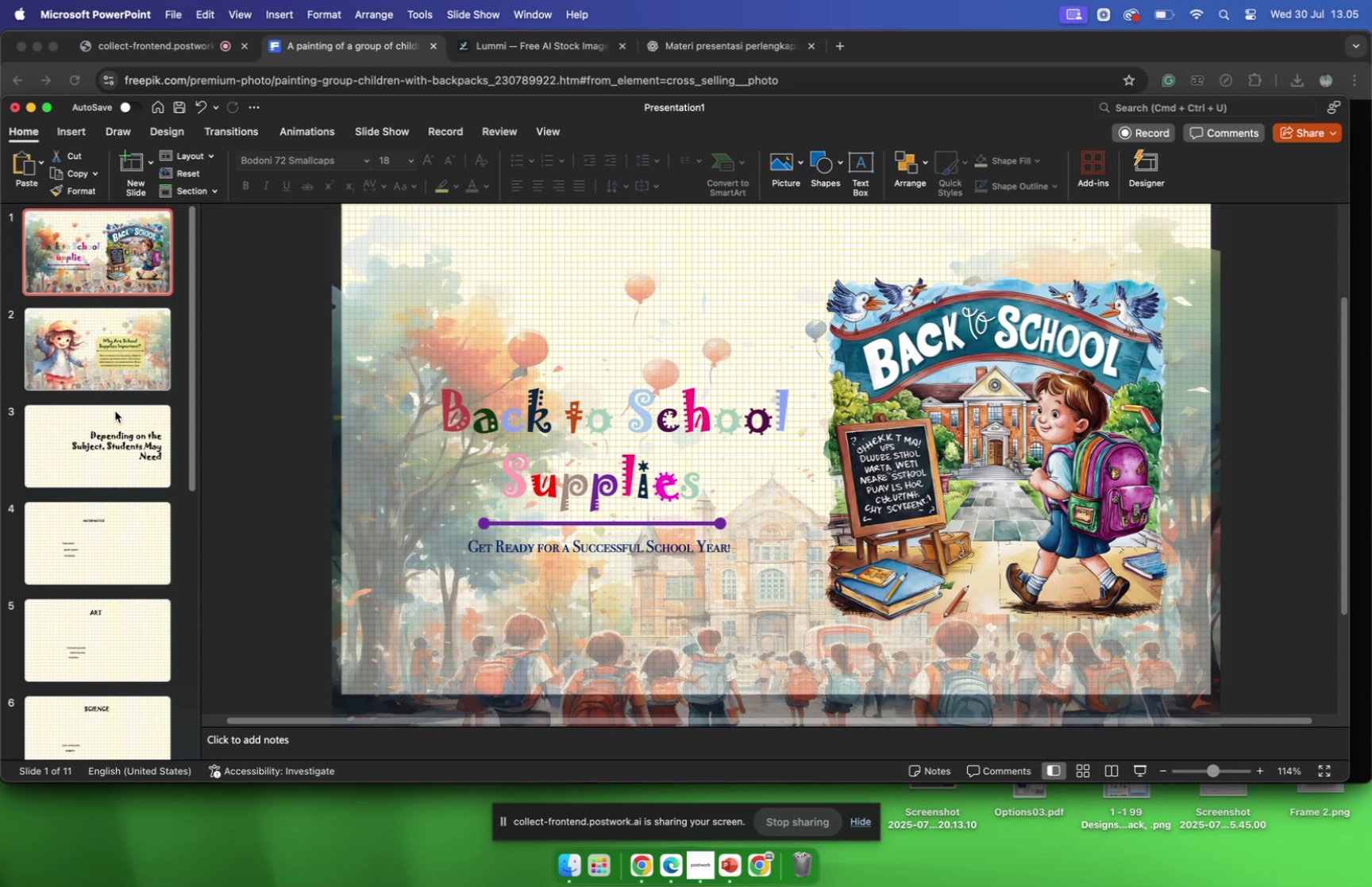 
wait(6.81)
 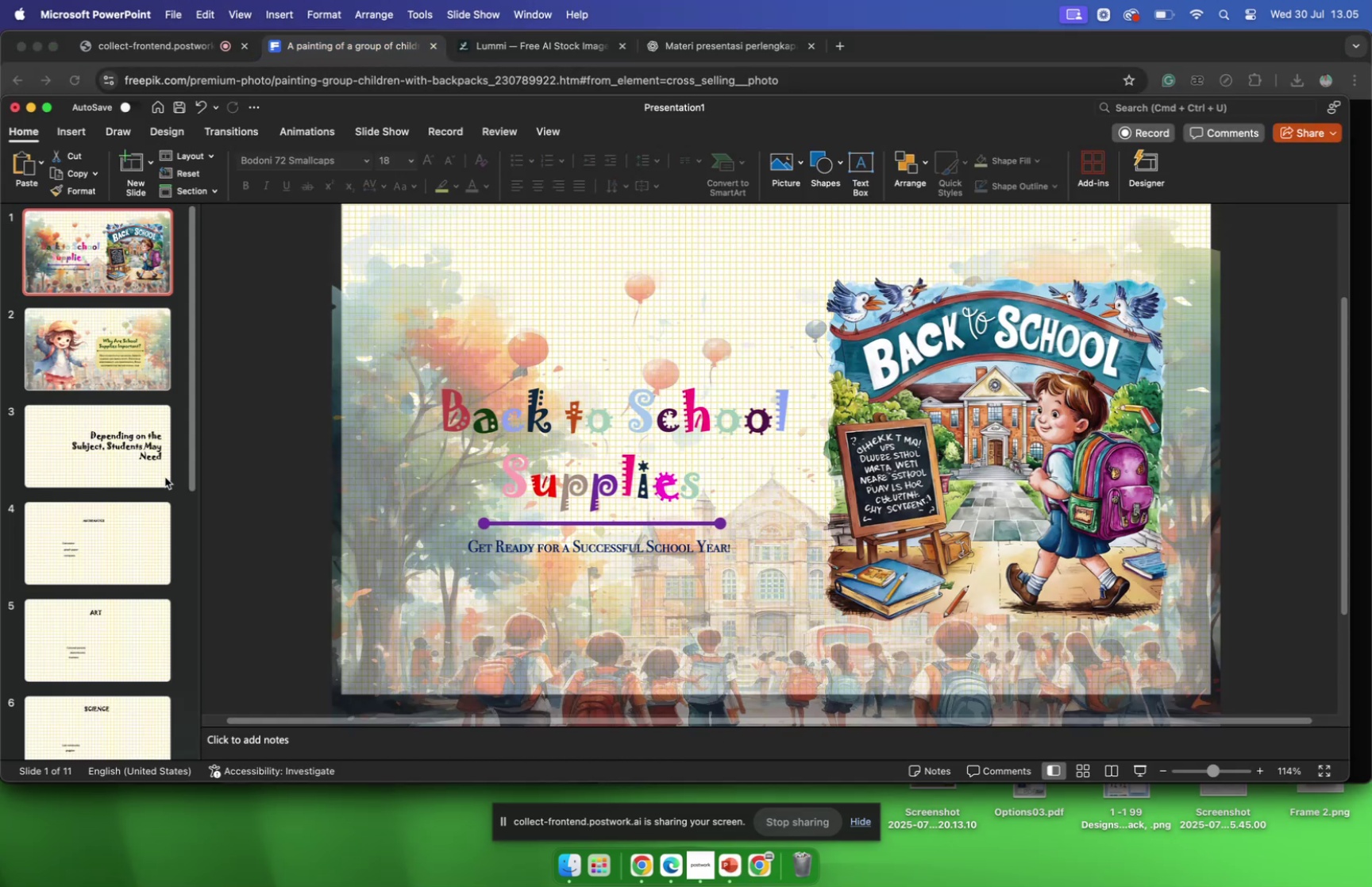 
left_click([711, 278])
 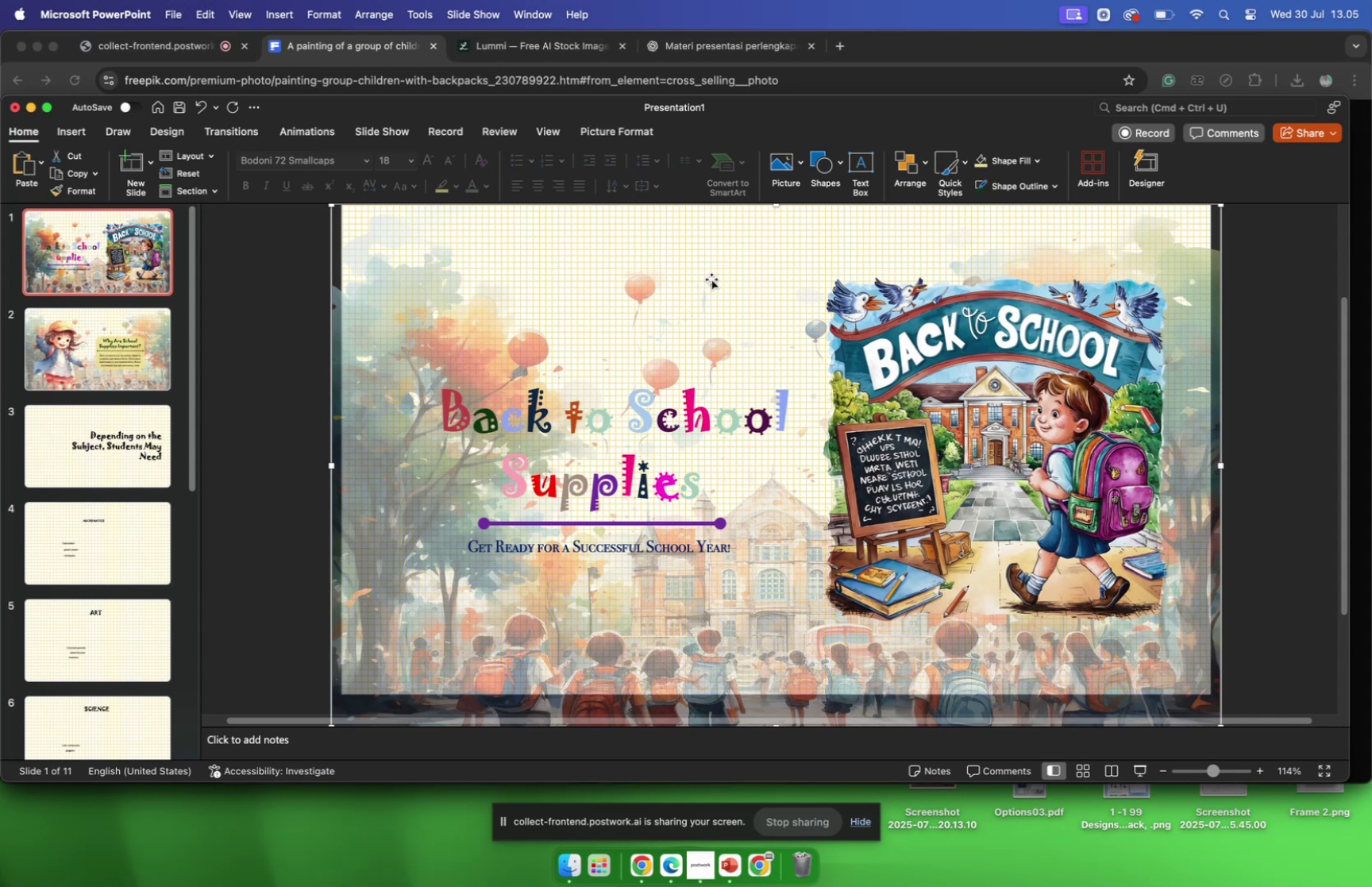 
key(Backspace)
 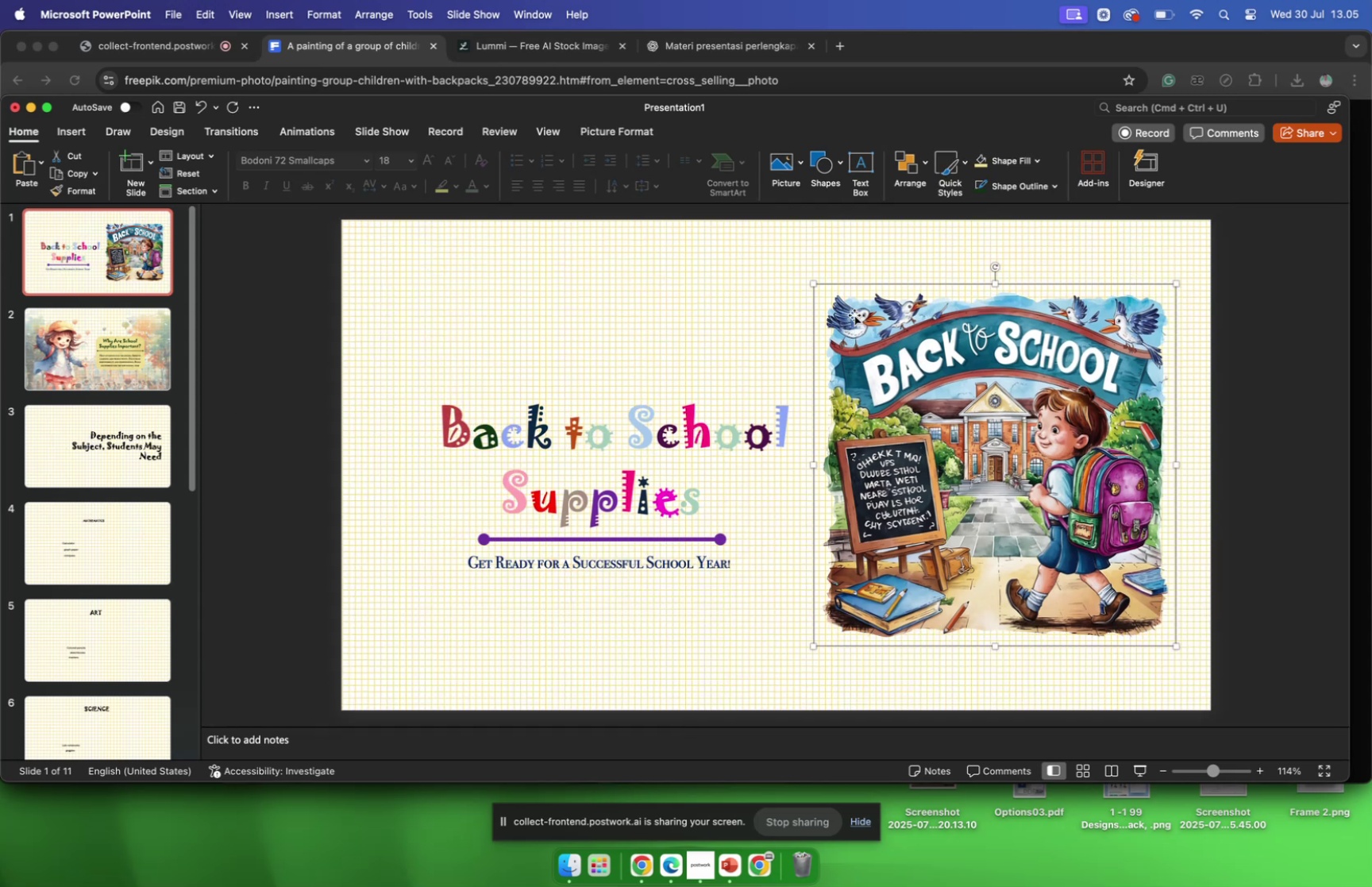 
left_click_drag(start_coordinate=[811, 282], to_coordinate=[753, 269])
 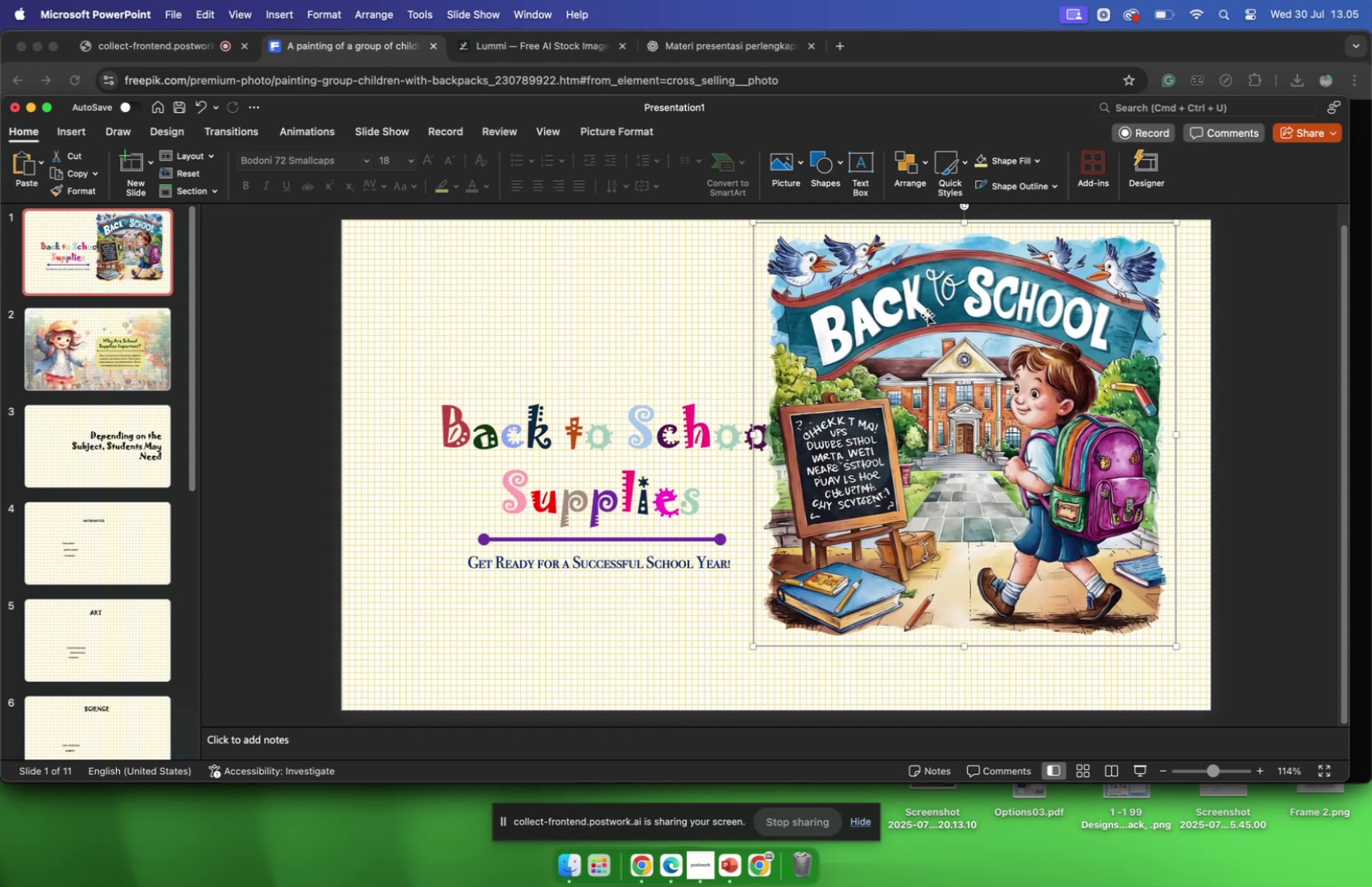 
left_click_drag(start_coordinate=[927, 314], to_coordinate=[938, 348])
 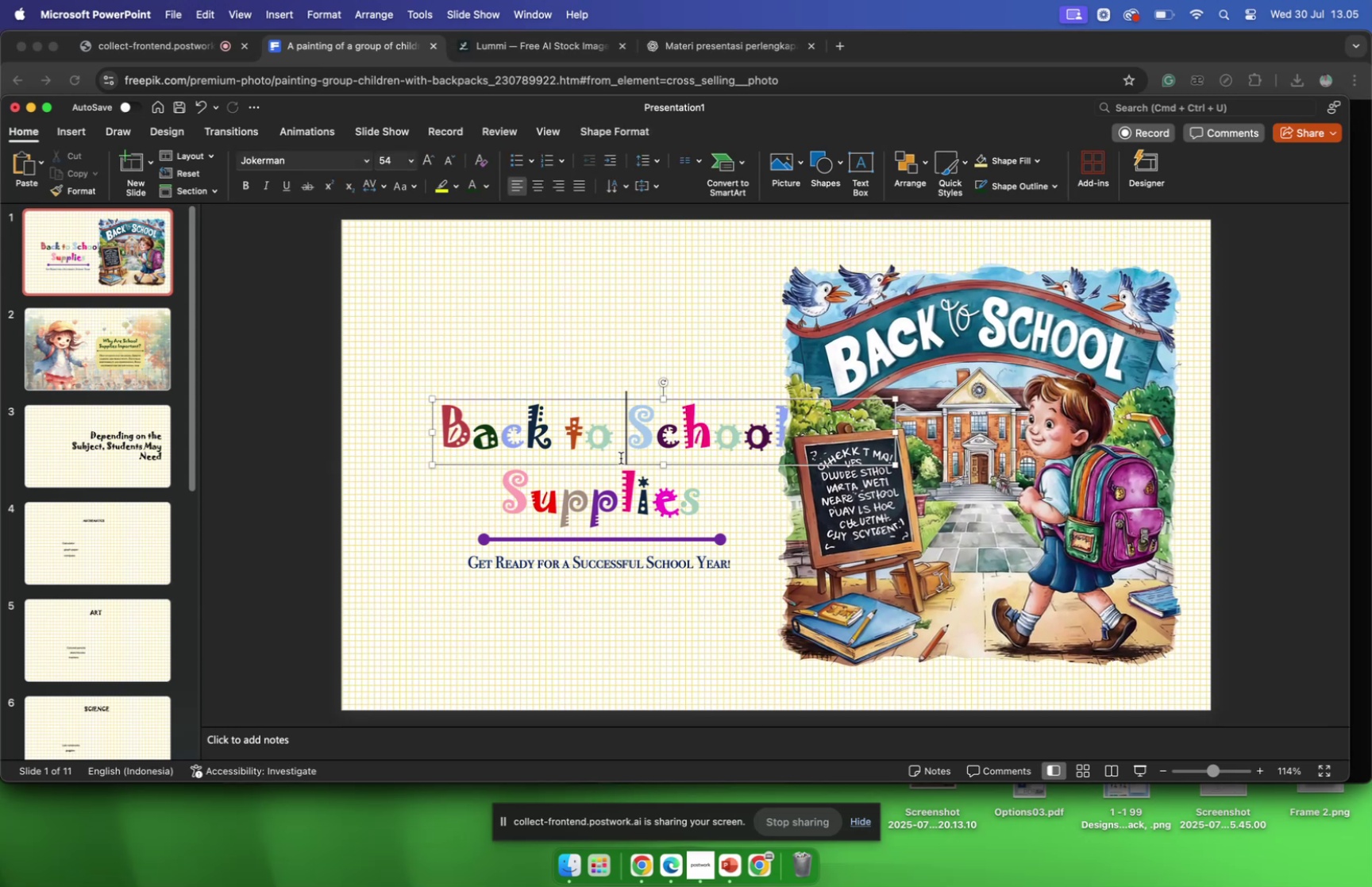 
left_click_drag(start_coordinate=[615, 462], to_coordinate=[585, 464])
 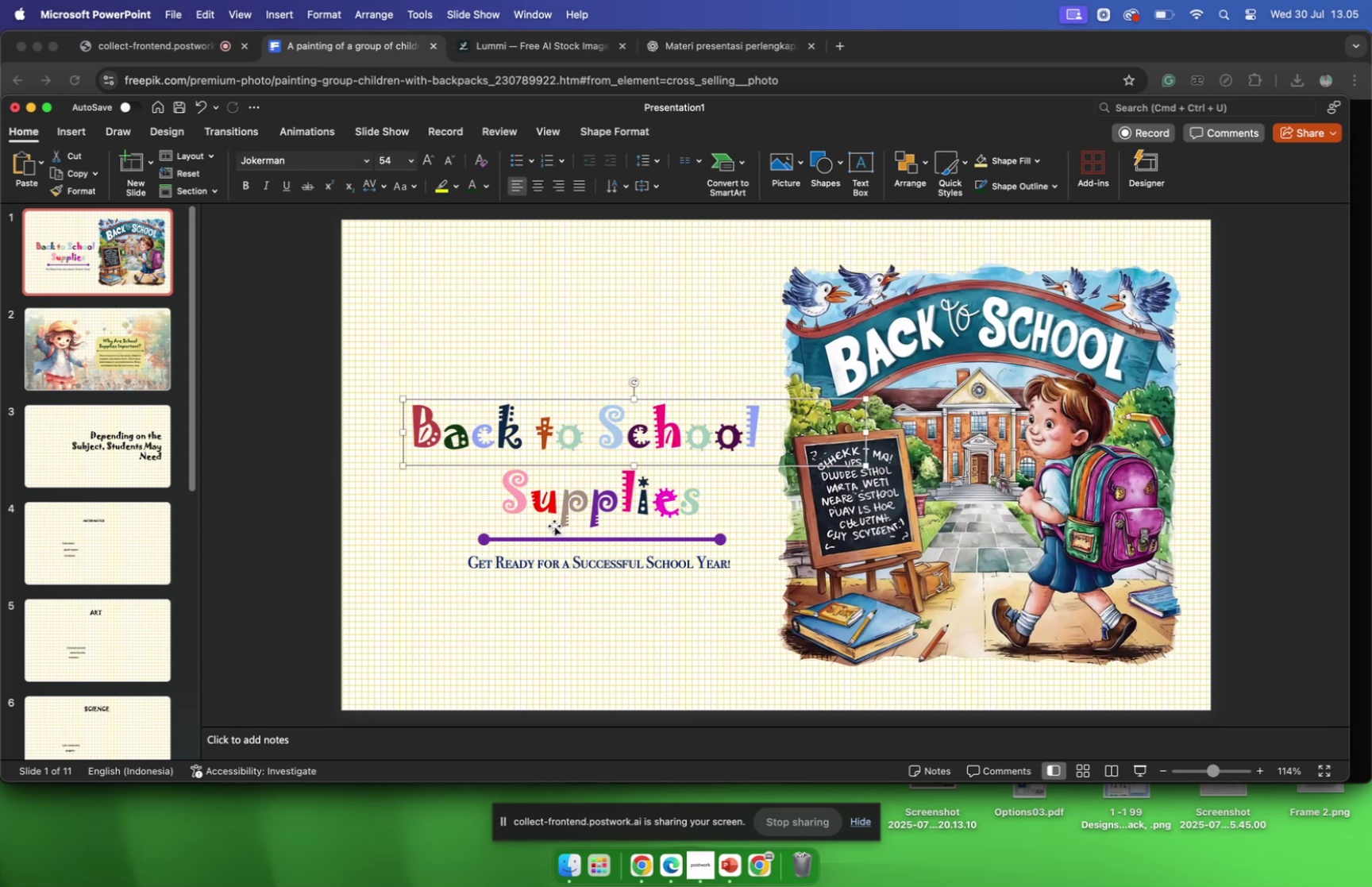 
left_click([554, 525])
 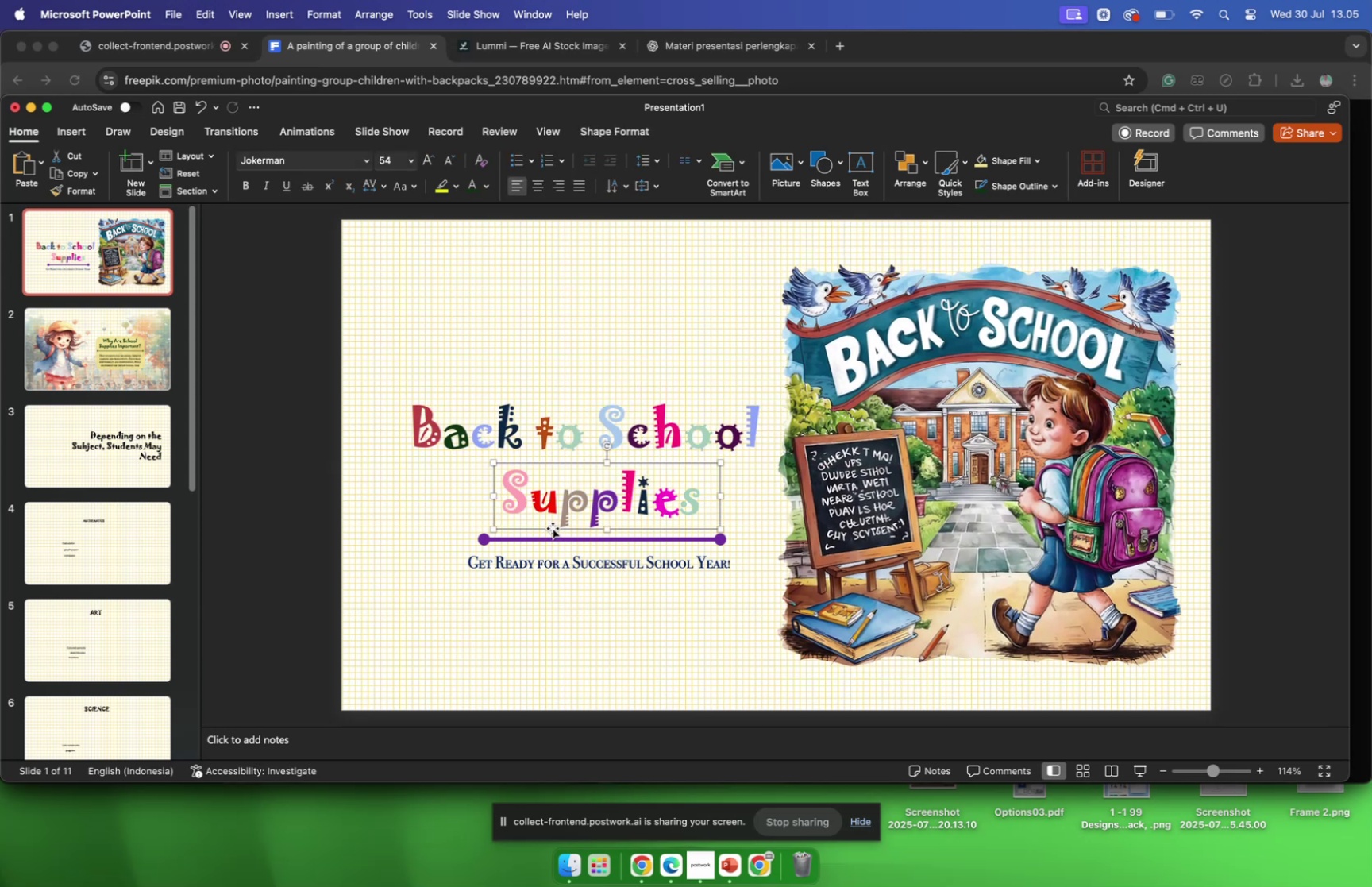 
left_click_drag(start_coordinate=[553, 527], to_coordinate=[533, 523])
 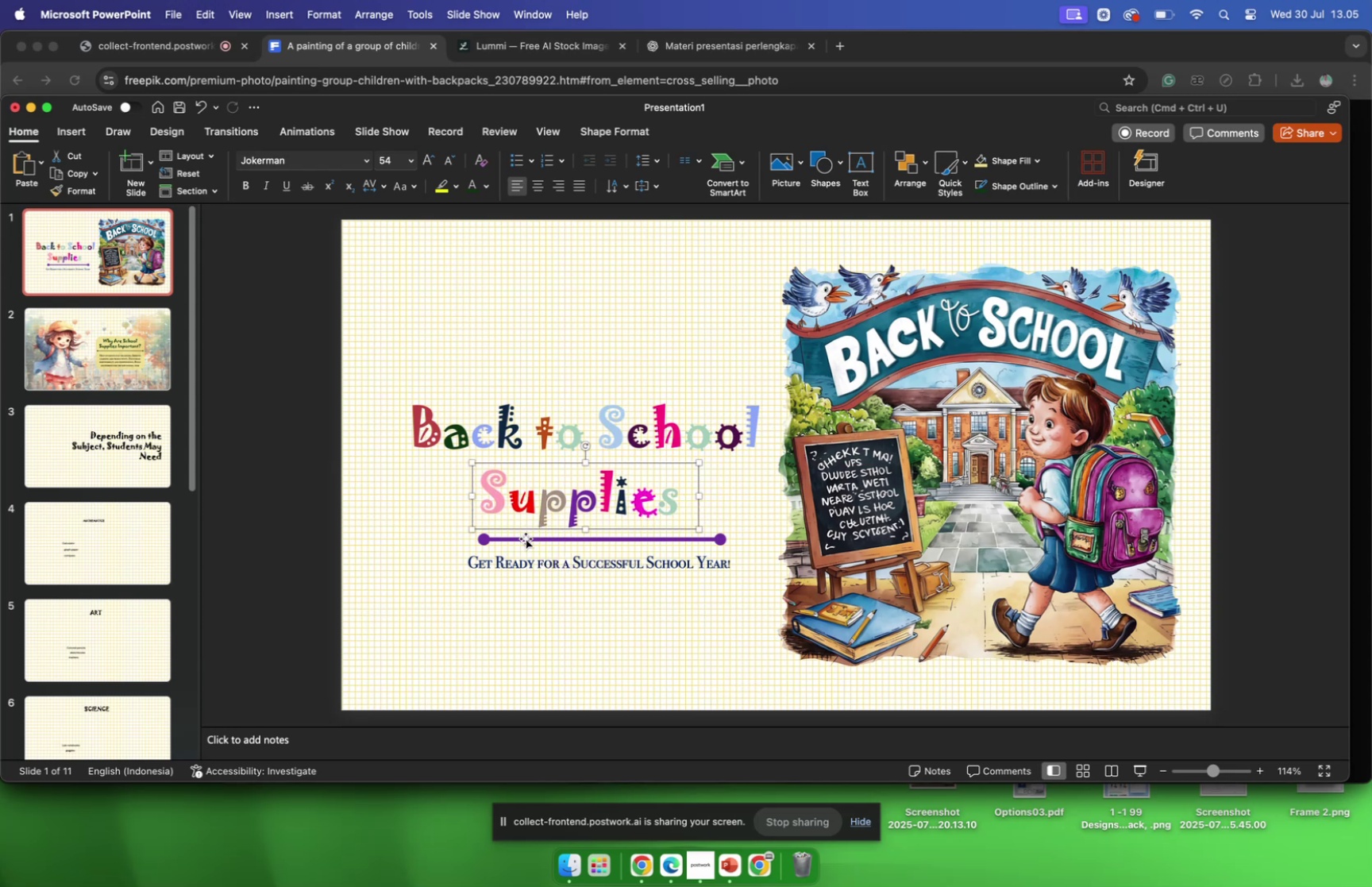 
left_click_drag(start_coordinate=[526, 538], to_coordinate=[499, 534])
 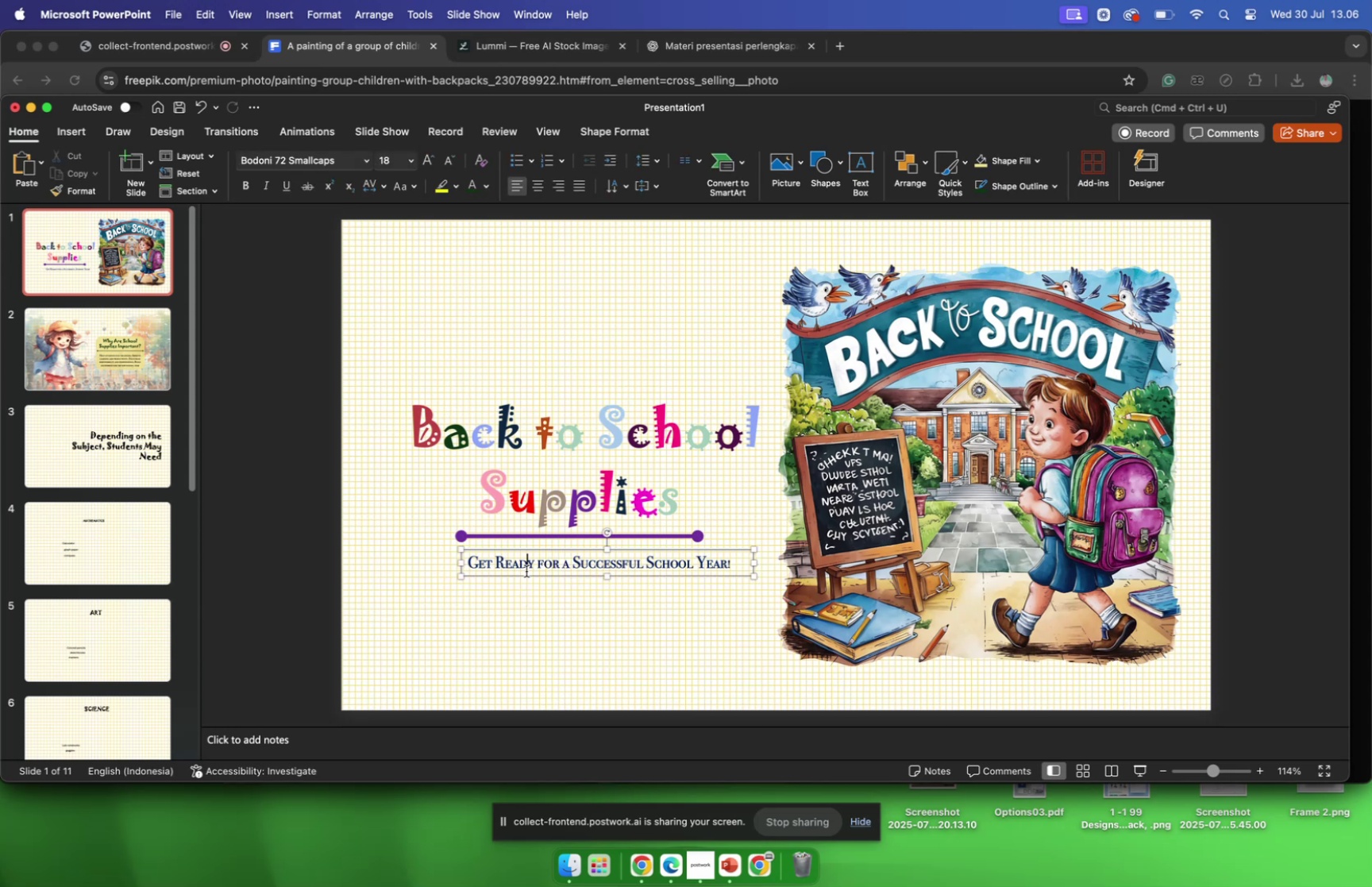 
left_click_drag(start_coordinate=[530, 574], to_coordinate=[513, 574])
 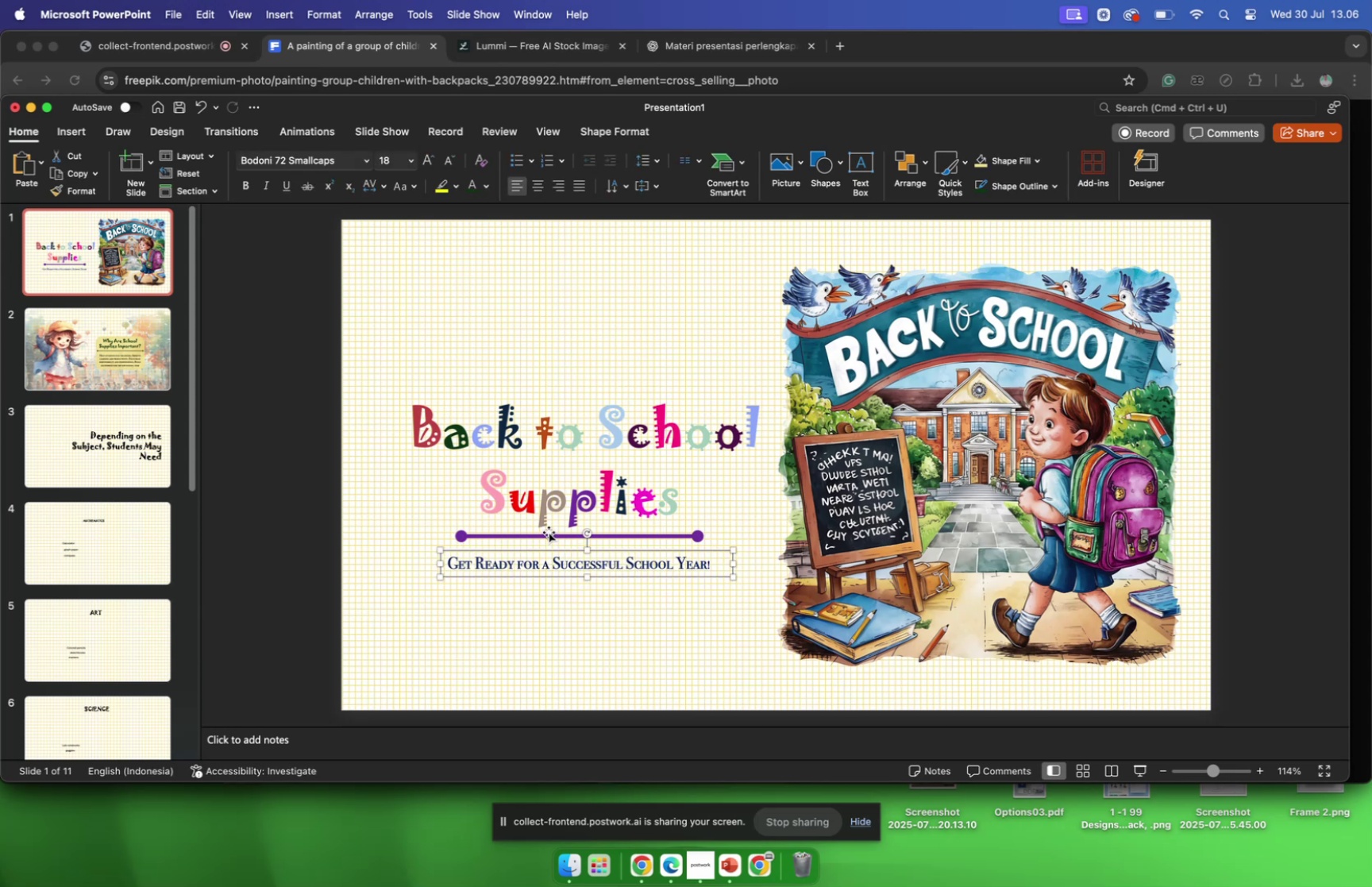 
left_click([546, 535])
 